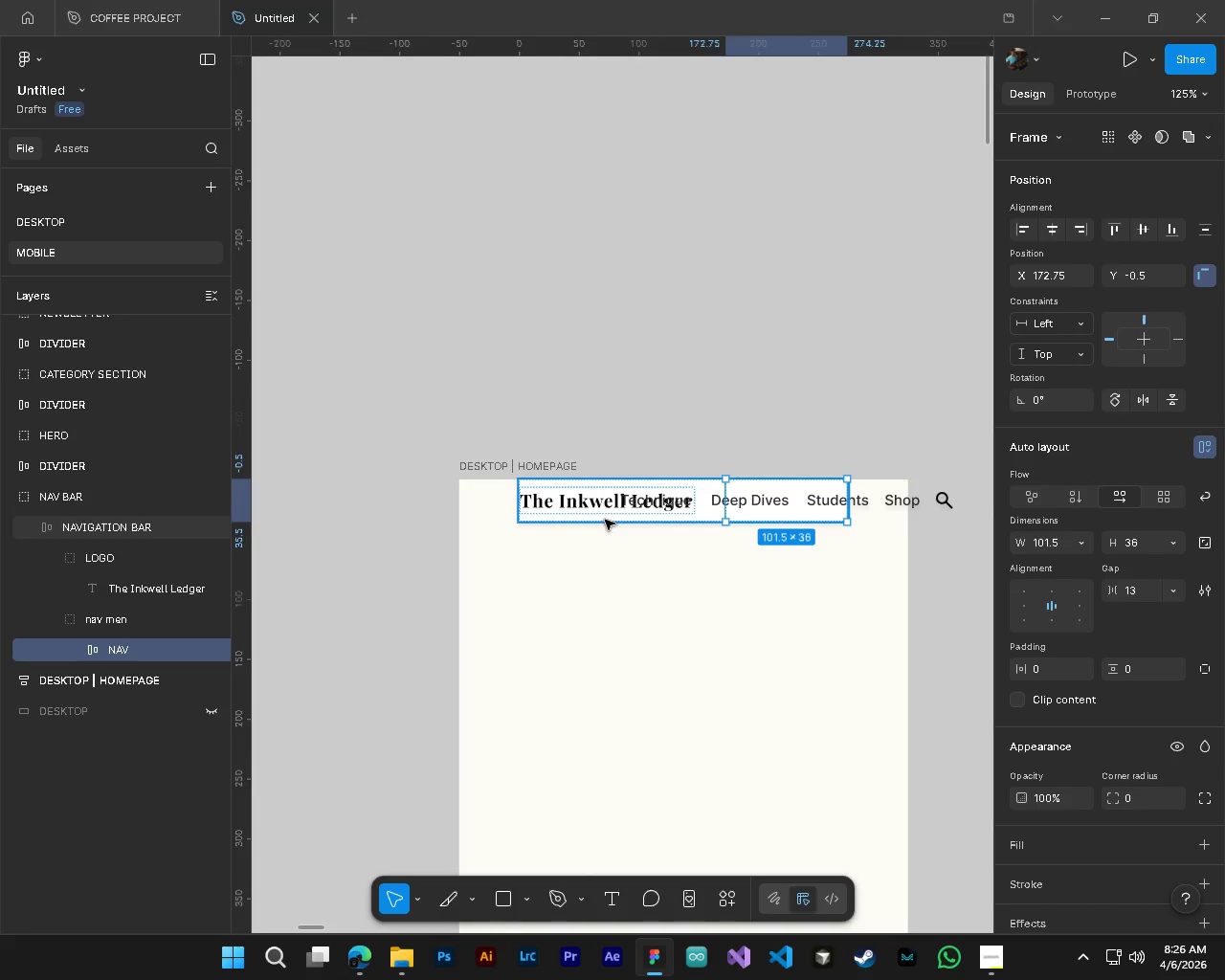 
scroll: coordinate [604, 511], scroll_direction: down, amount: 10.0
 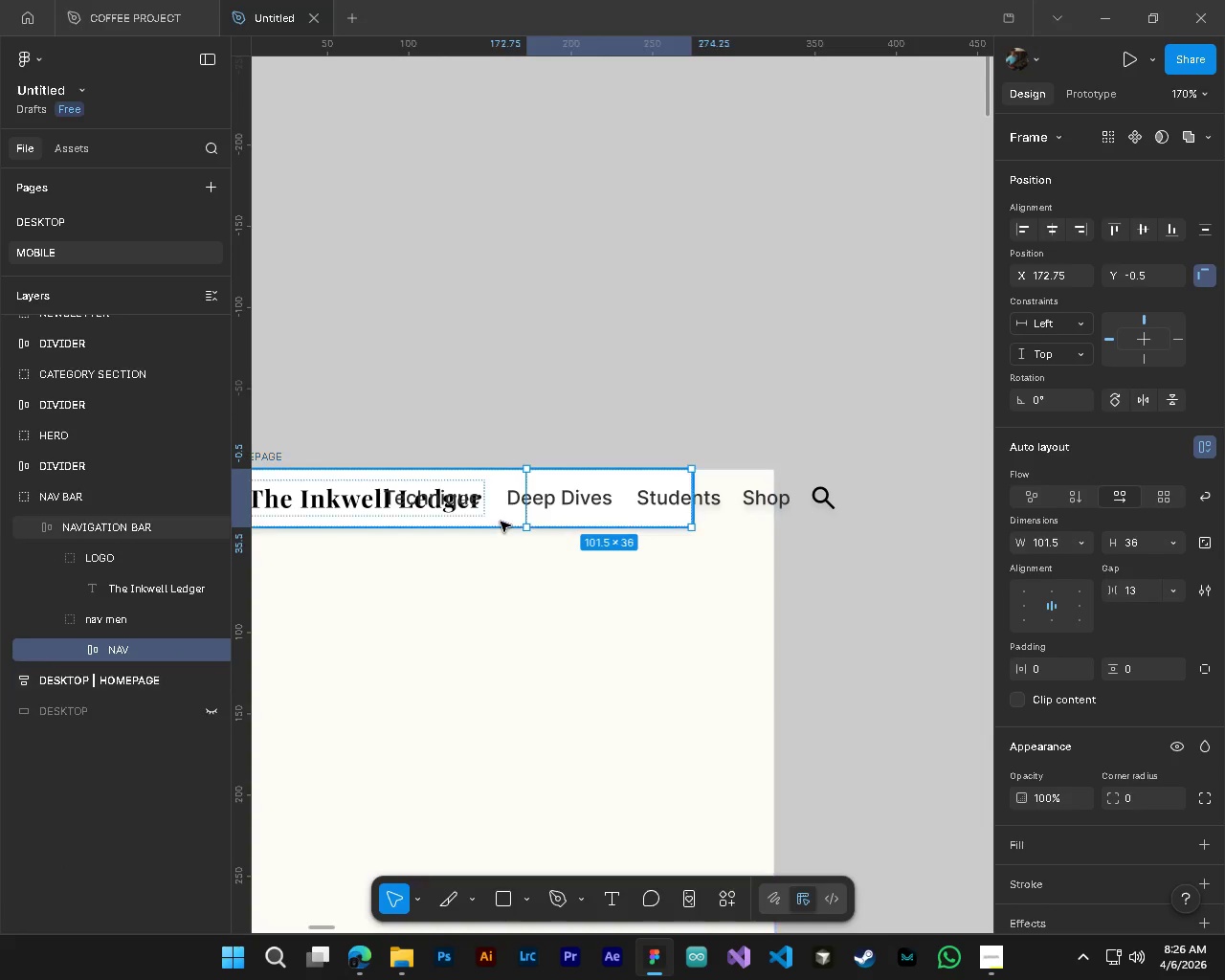 
key(Control+Z)
 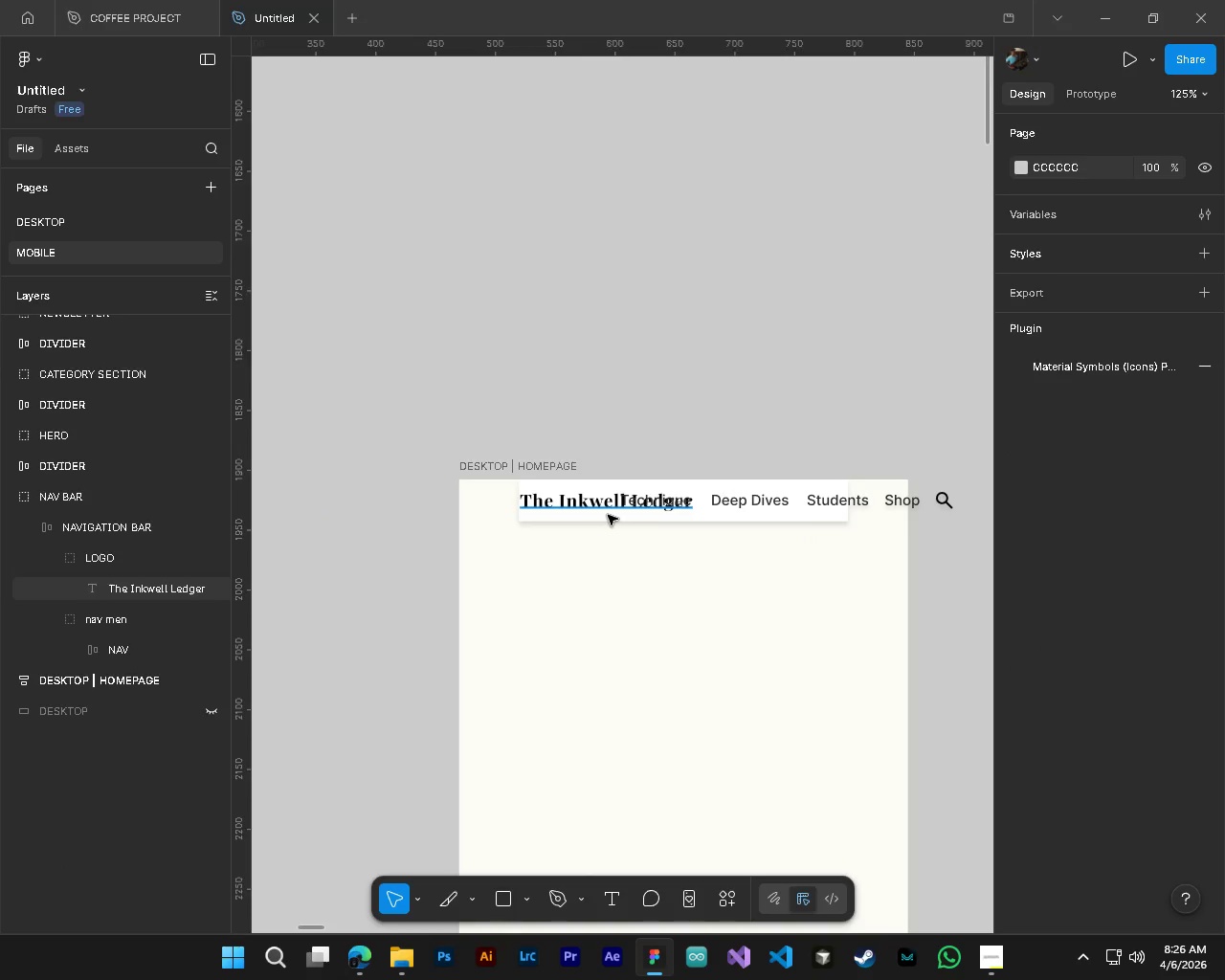 
key(Control+Z)
 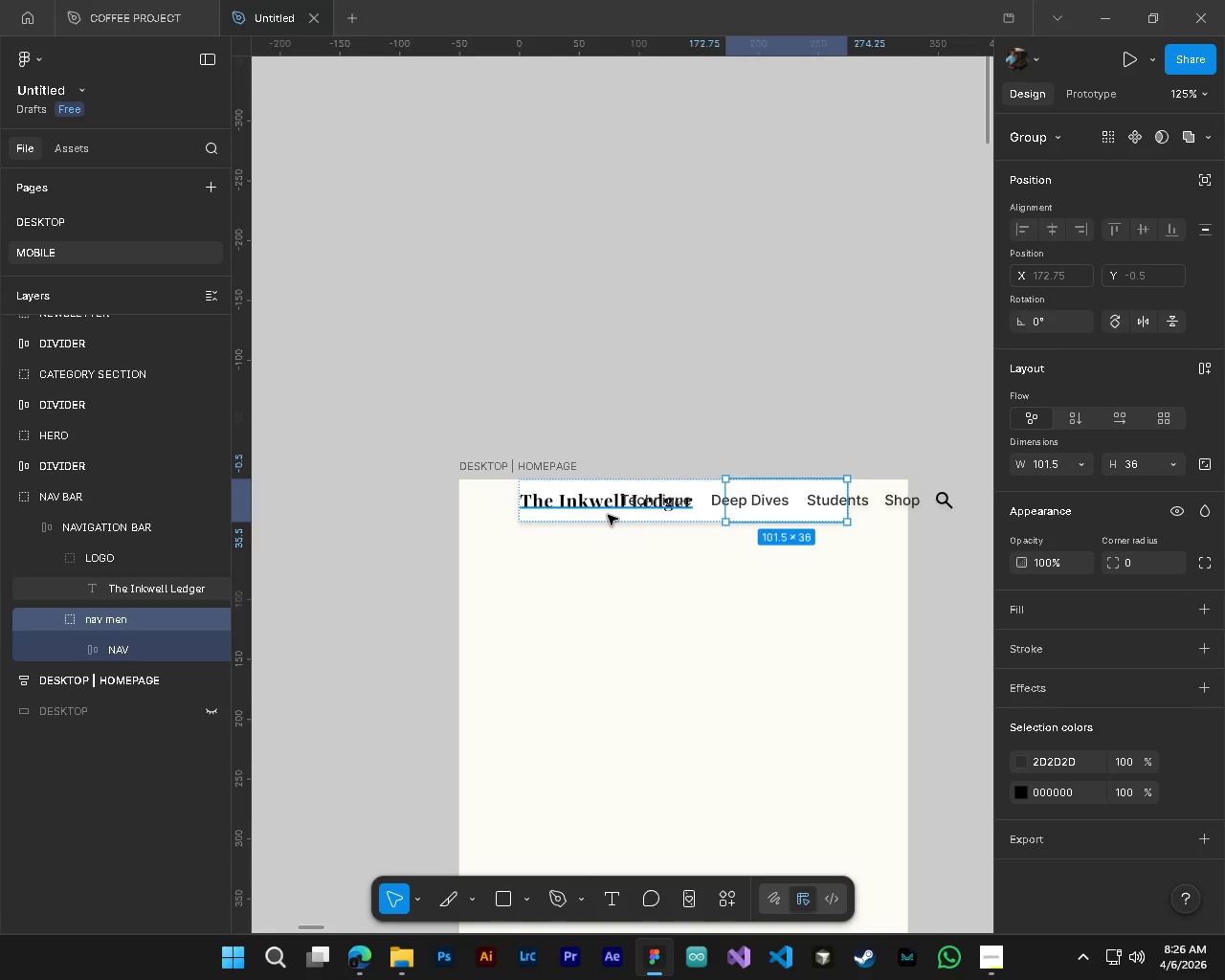 
key(Control+Z)
 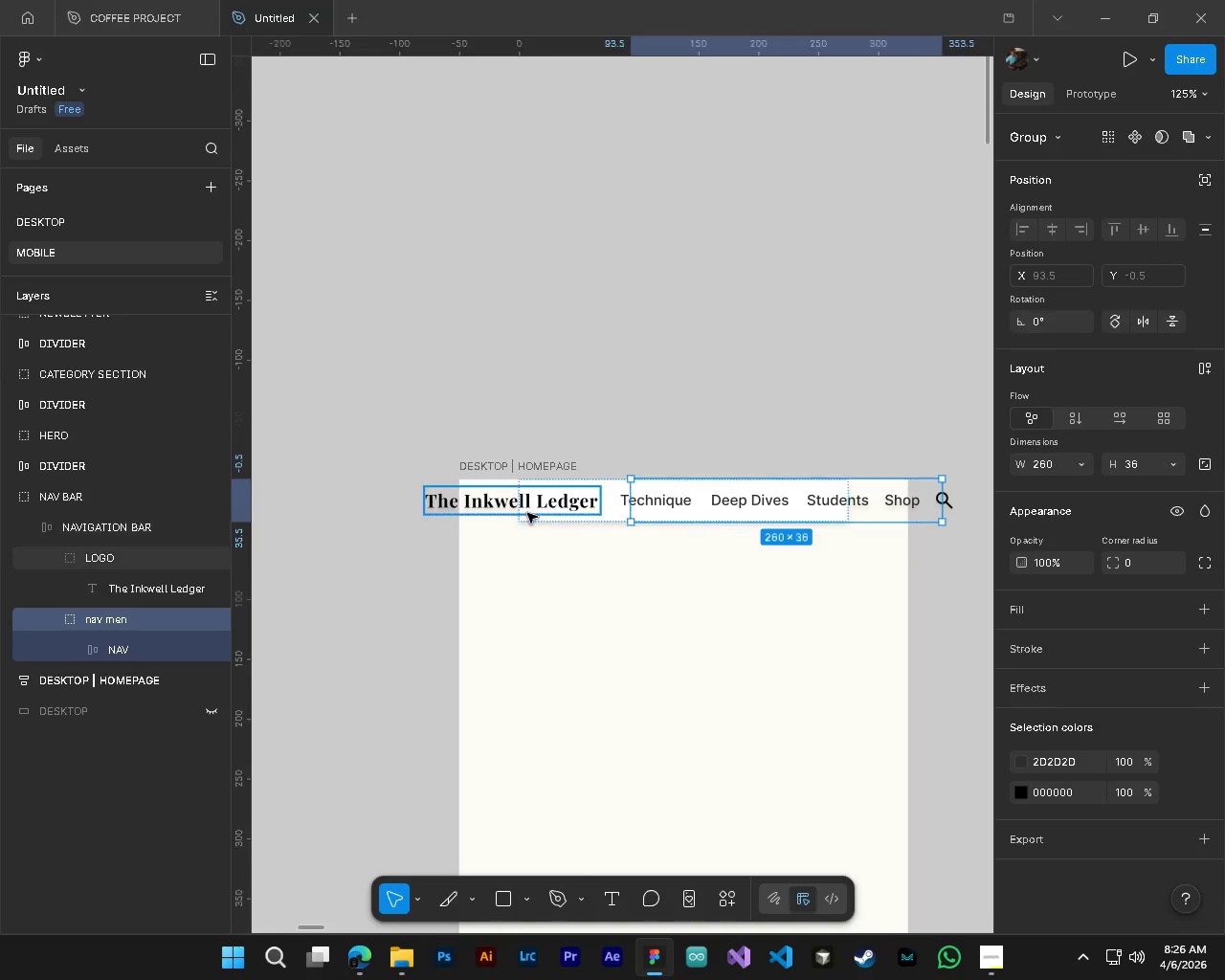 
scroll: coordinate [535, 504], scroll_direction: down, amount: 4.0
 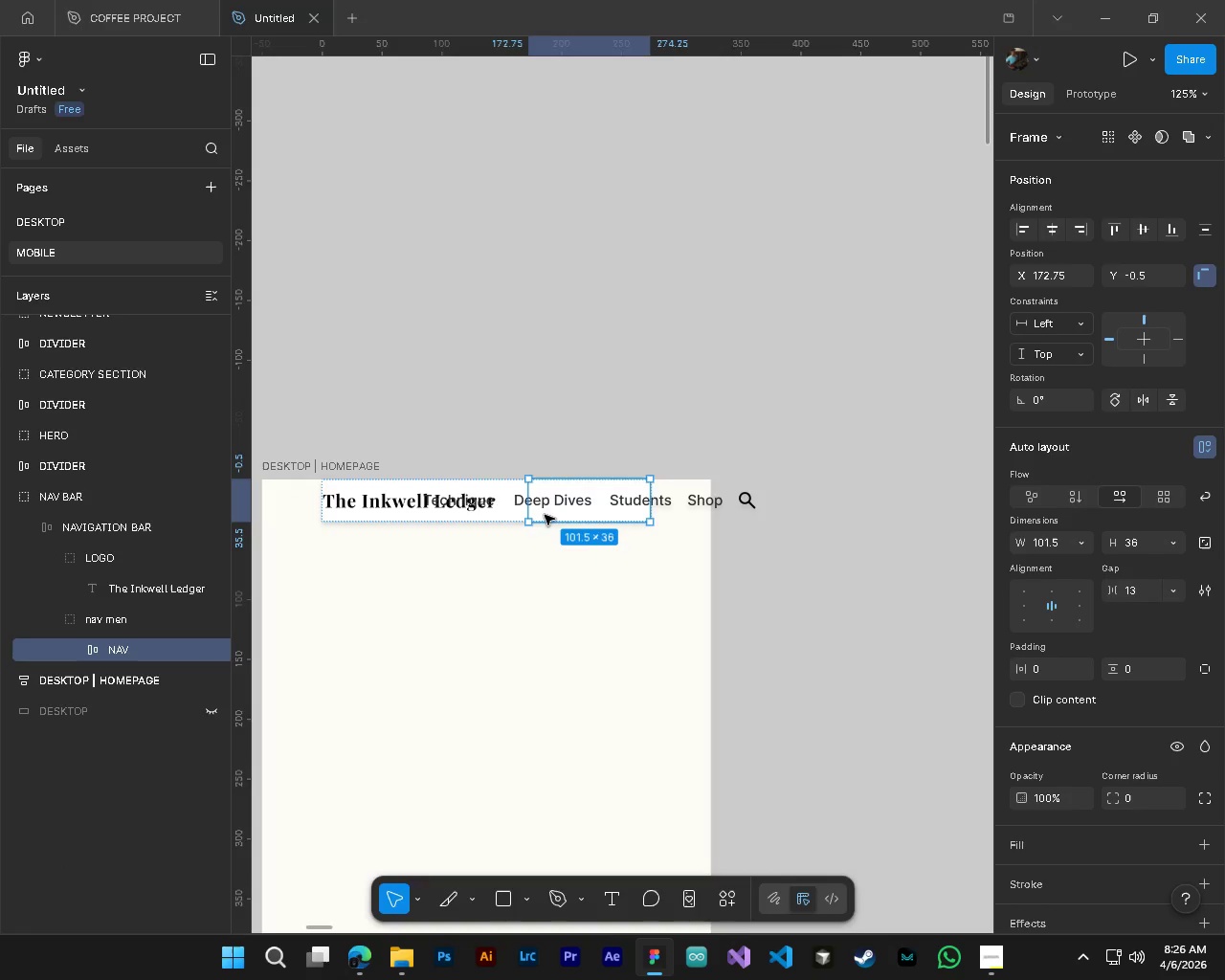 
left_click([525, 510])
 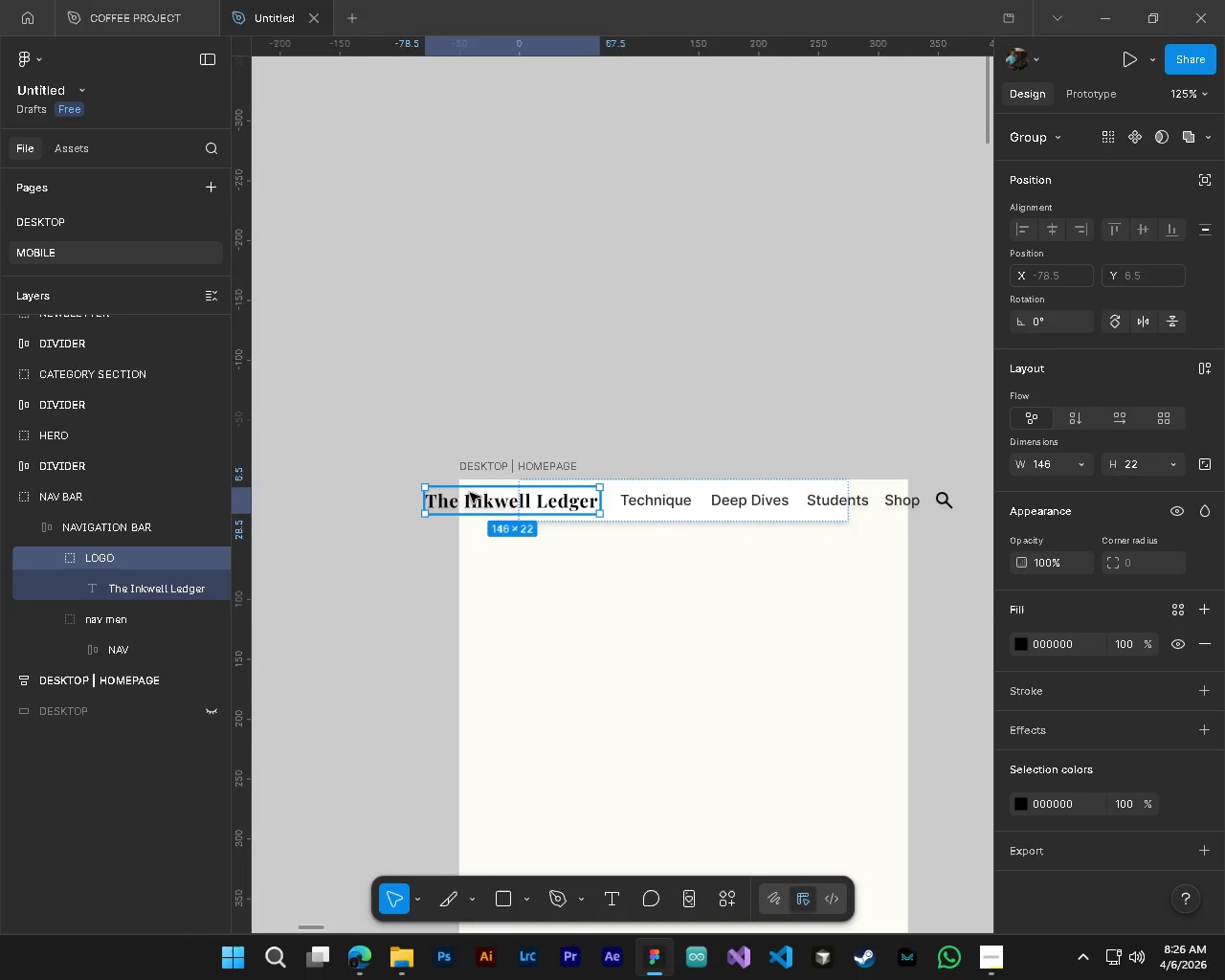 
double_click([481, 504])
 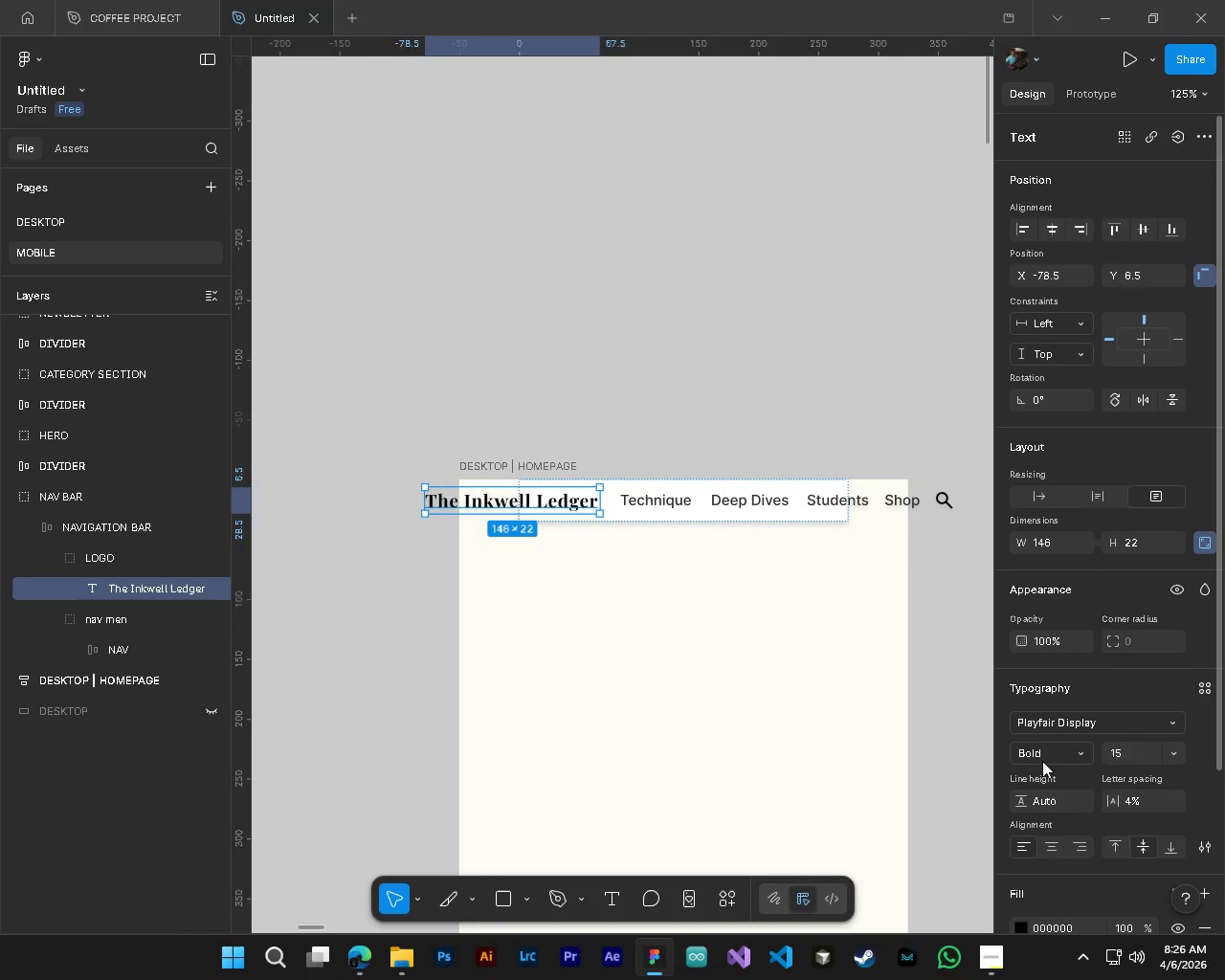 
scroll: coordinate [559, 598], scroll_direction: up, amount: 5.0
 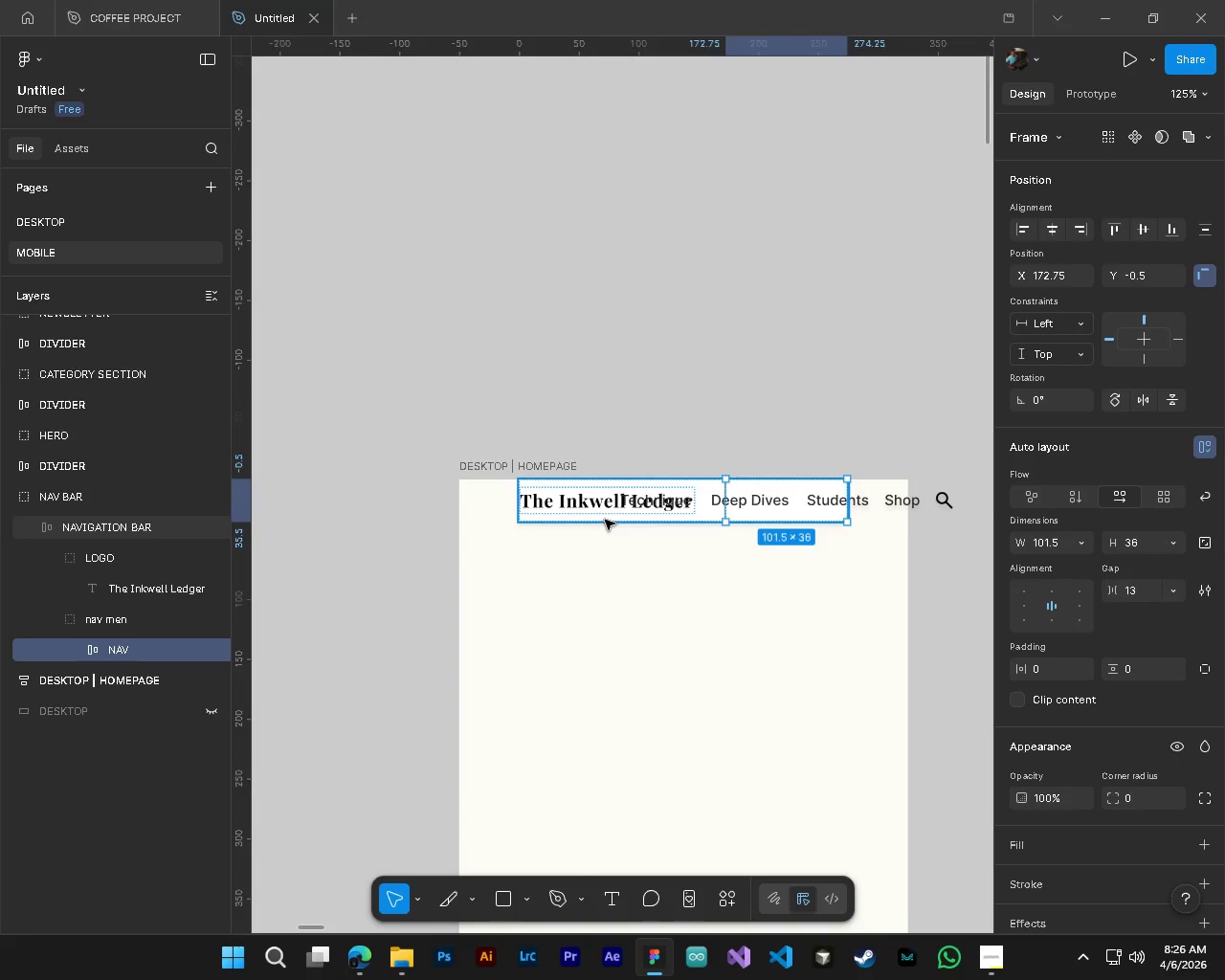 
double_click([1137, 747])
 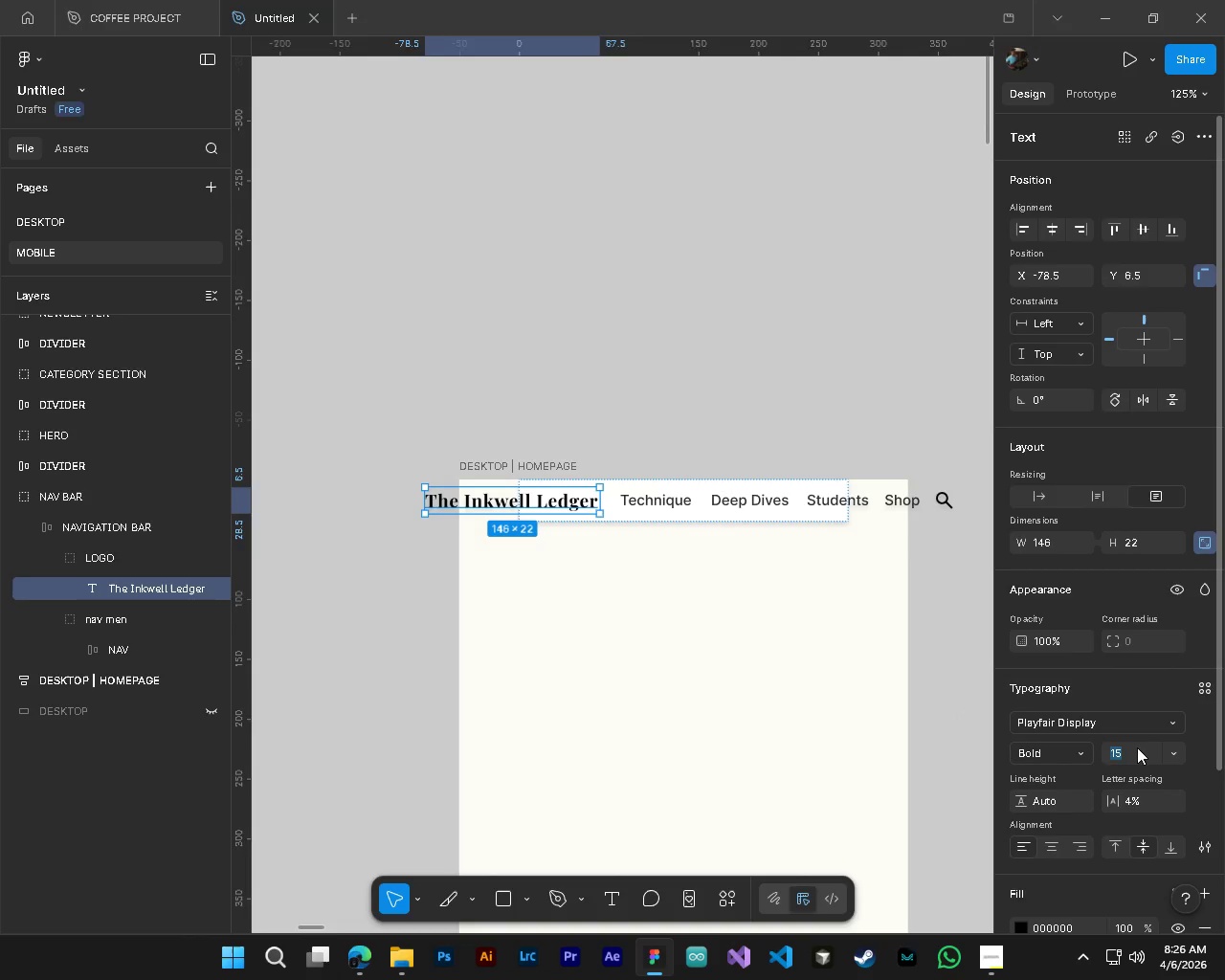 
key(Numpad5)
 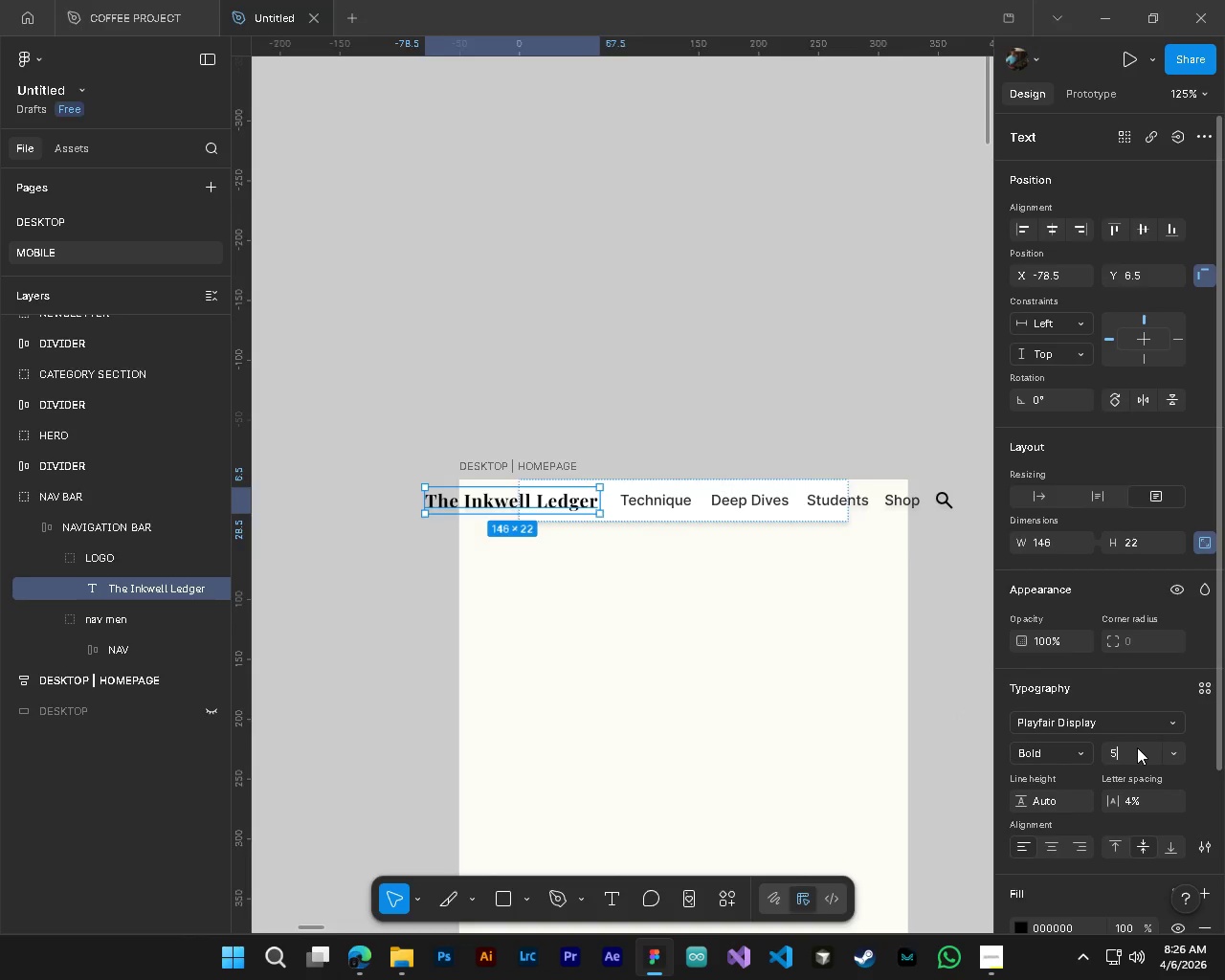 
key(NumpadEnter)
 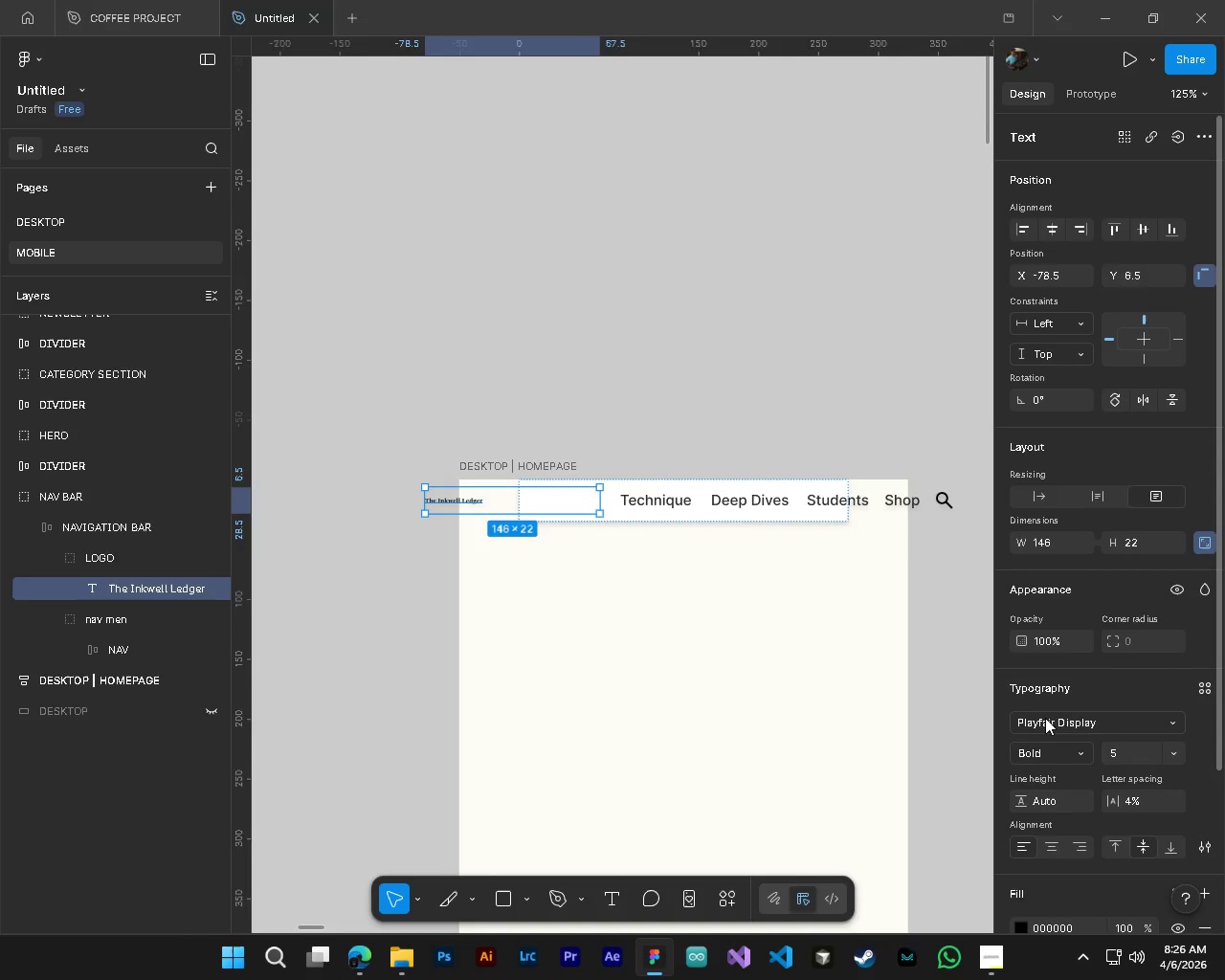 
hold_key(key=ControlLeft, duration=0.64)
 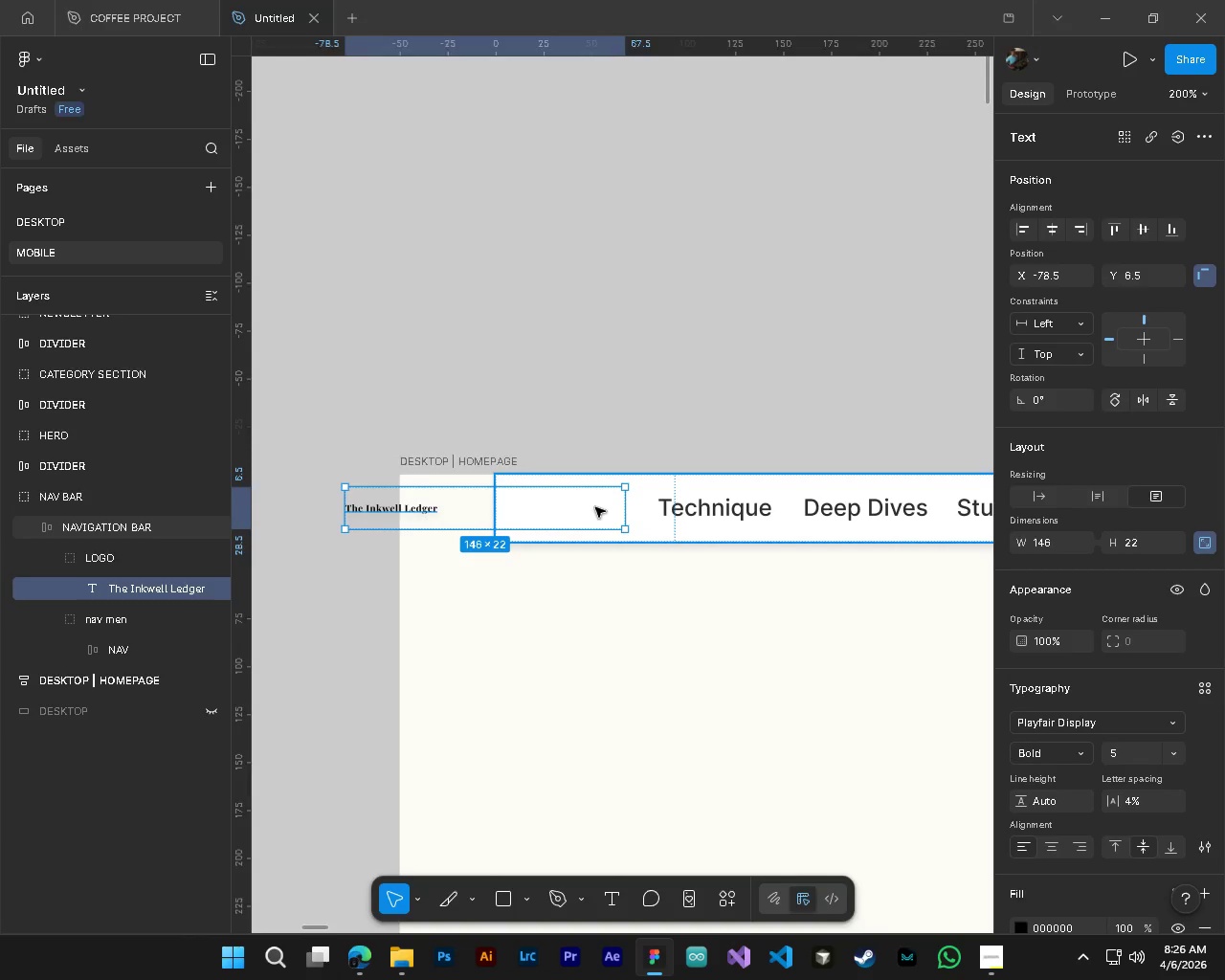 
hold_key(key=AltLeft, duration=0.61)
 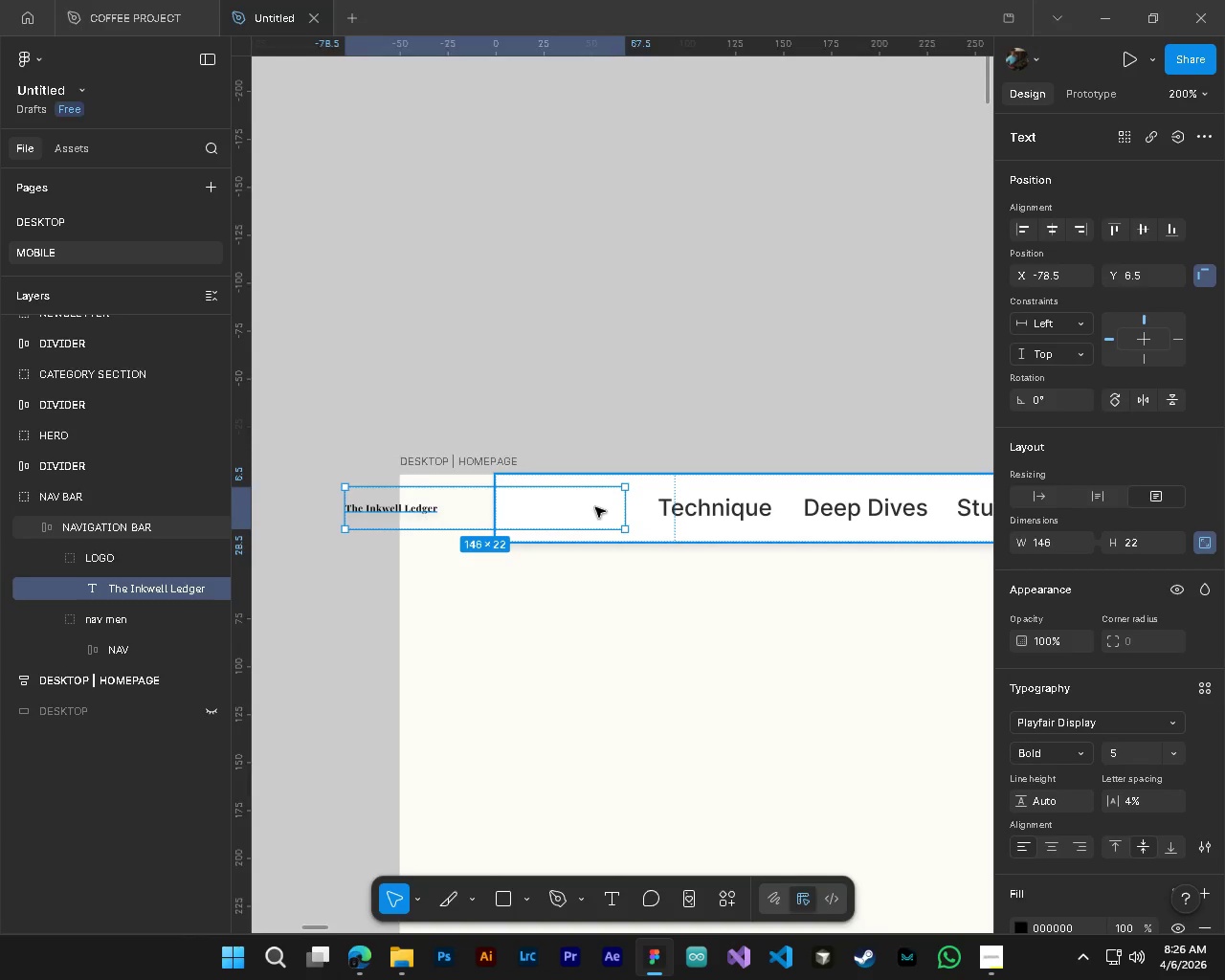 
hold_key(key=AltLeft, duration=15.3)
double_click([1117, 759])
 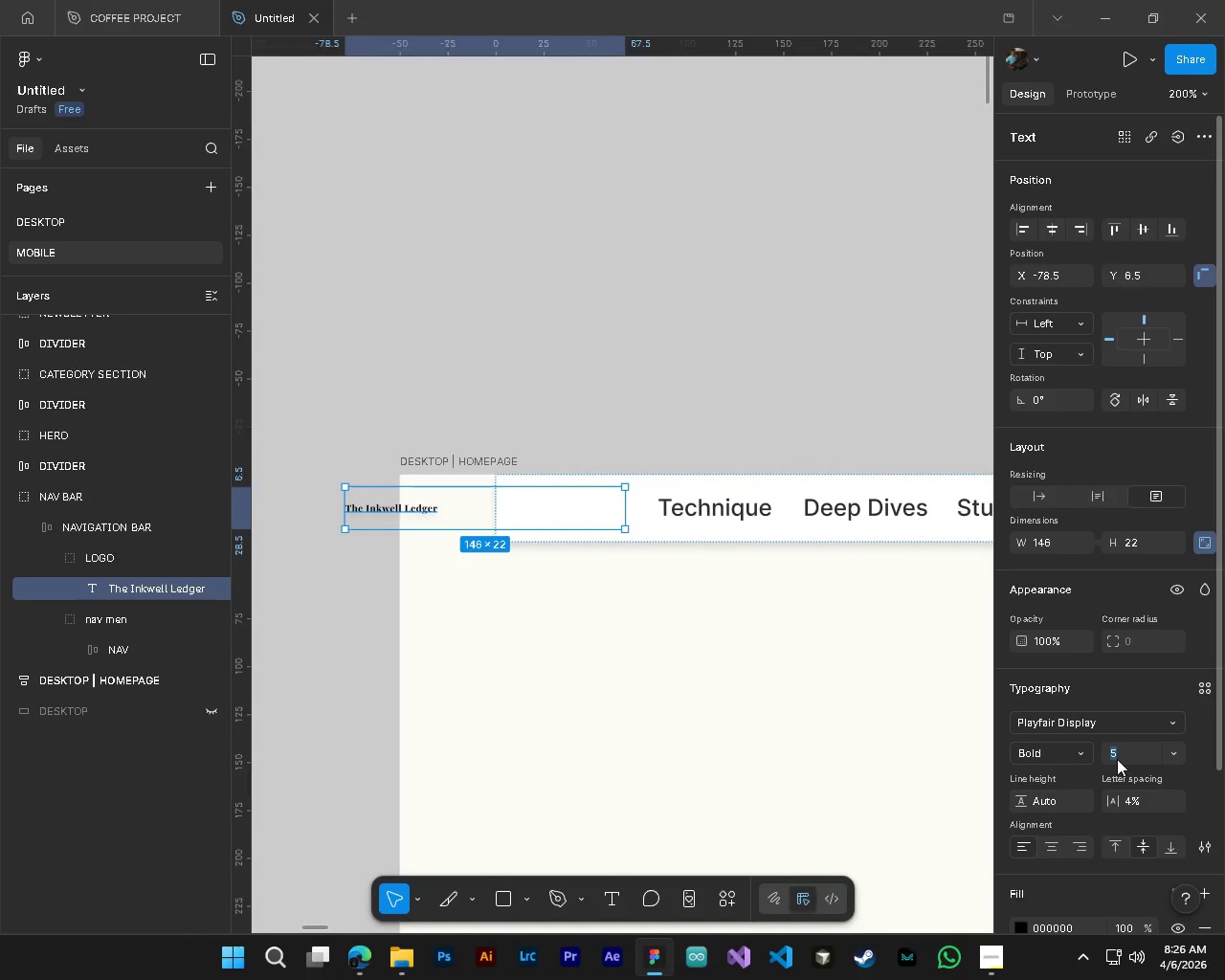 
key(Numpad7)
 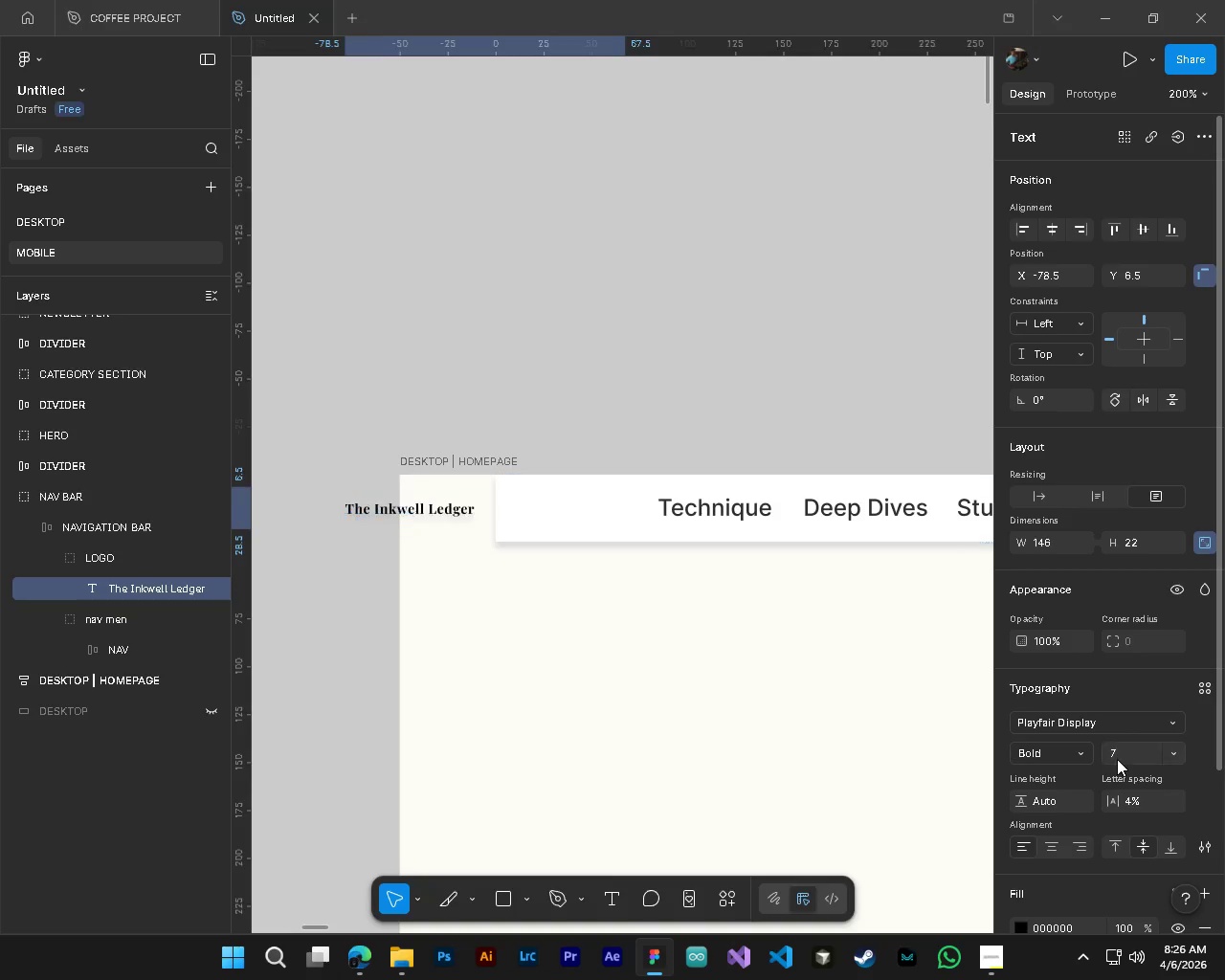 
key(NumpadEnter)
 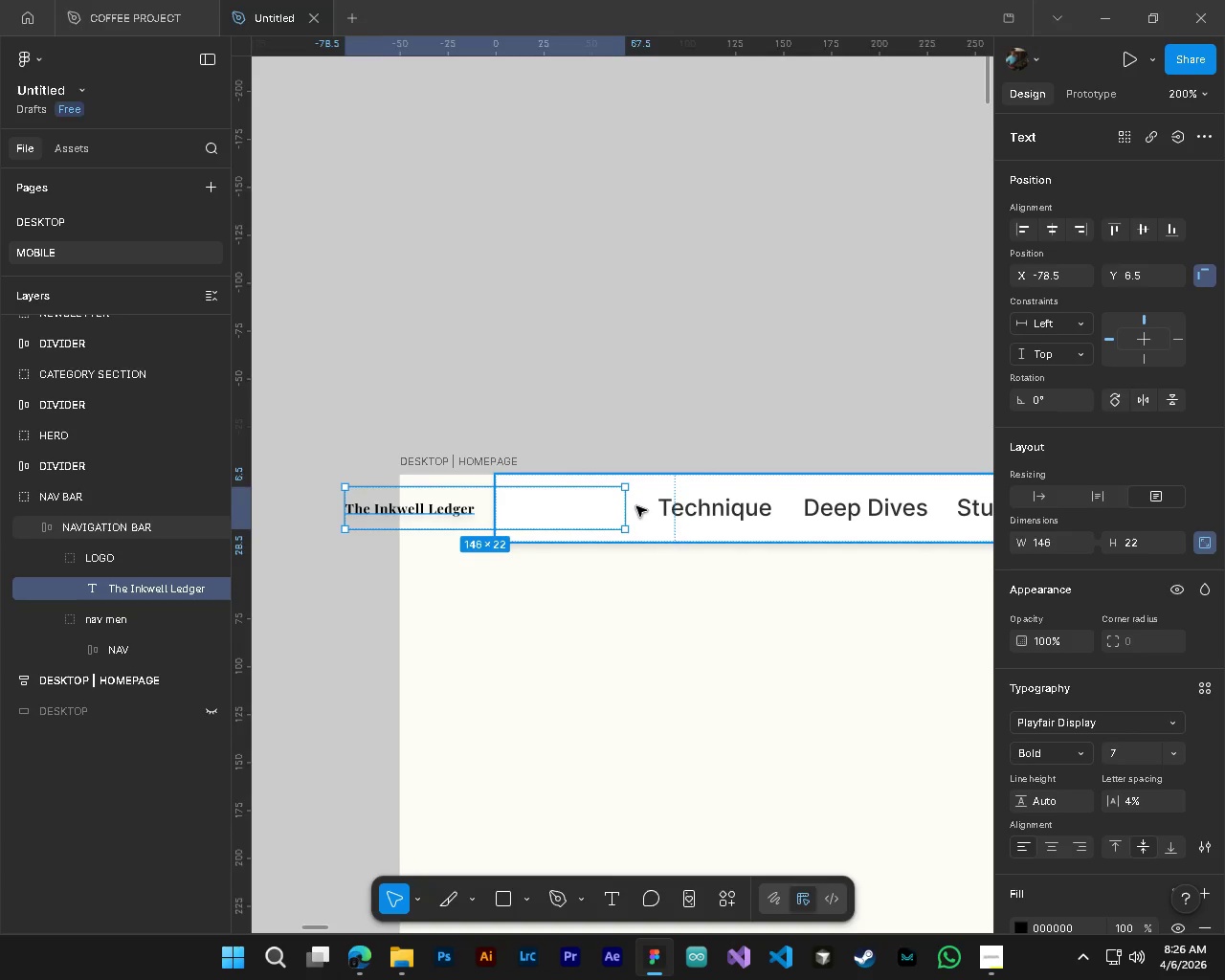 
left_click_drag(start_coordinate=[628, 504], to_coordinate=[478, 559])
 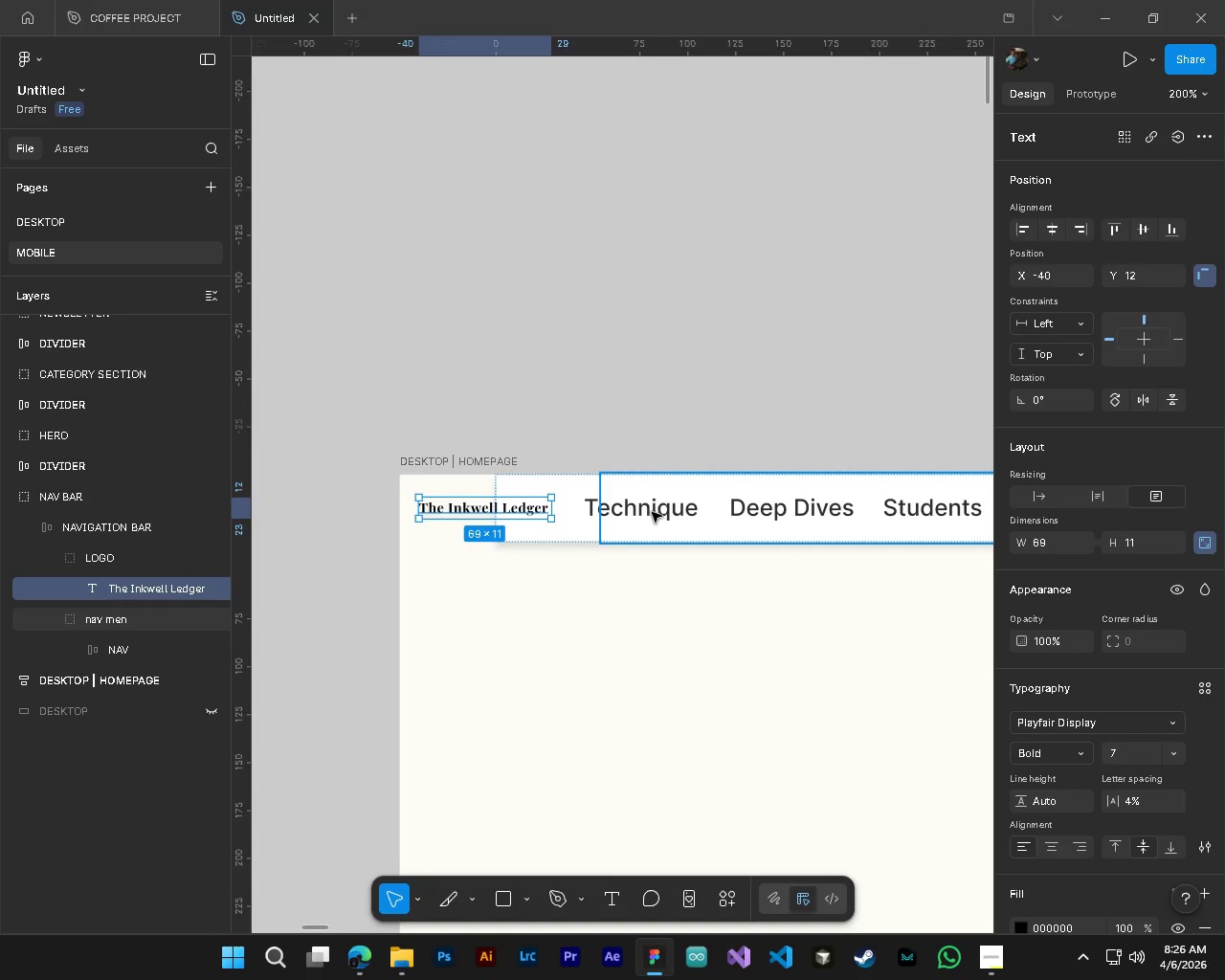 
scroll: coordinate [558, 487], scroll_direction: up, amount: 5.0
 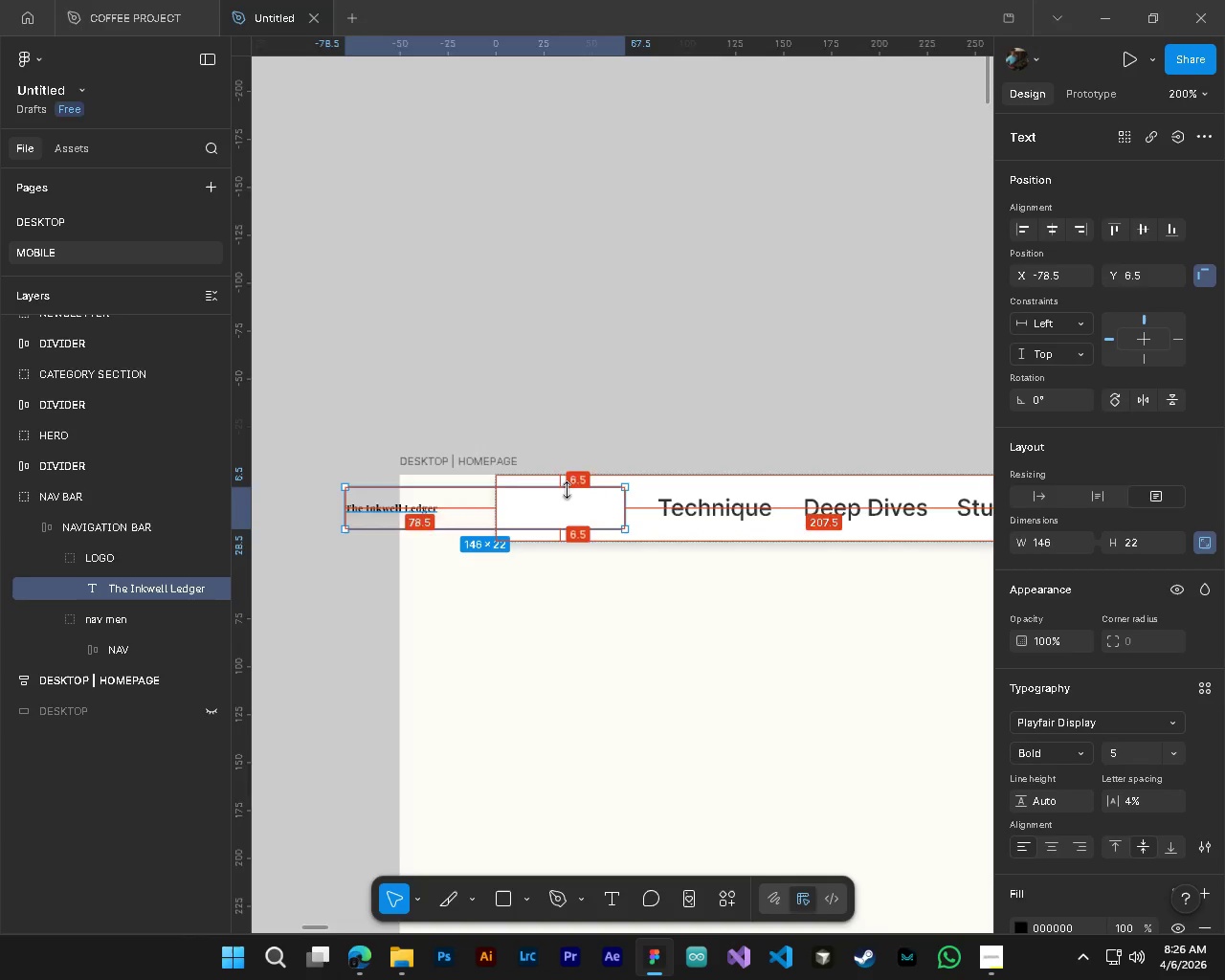 
hold_key(key=ControlLeft, duration=0.39)
left_click([648, 511])
 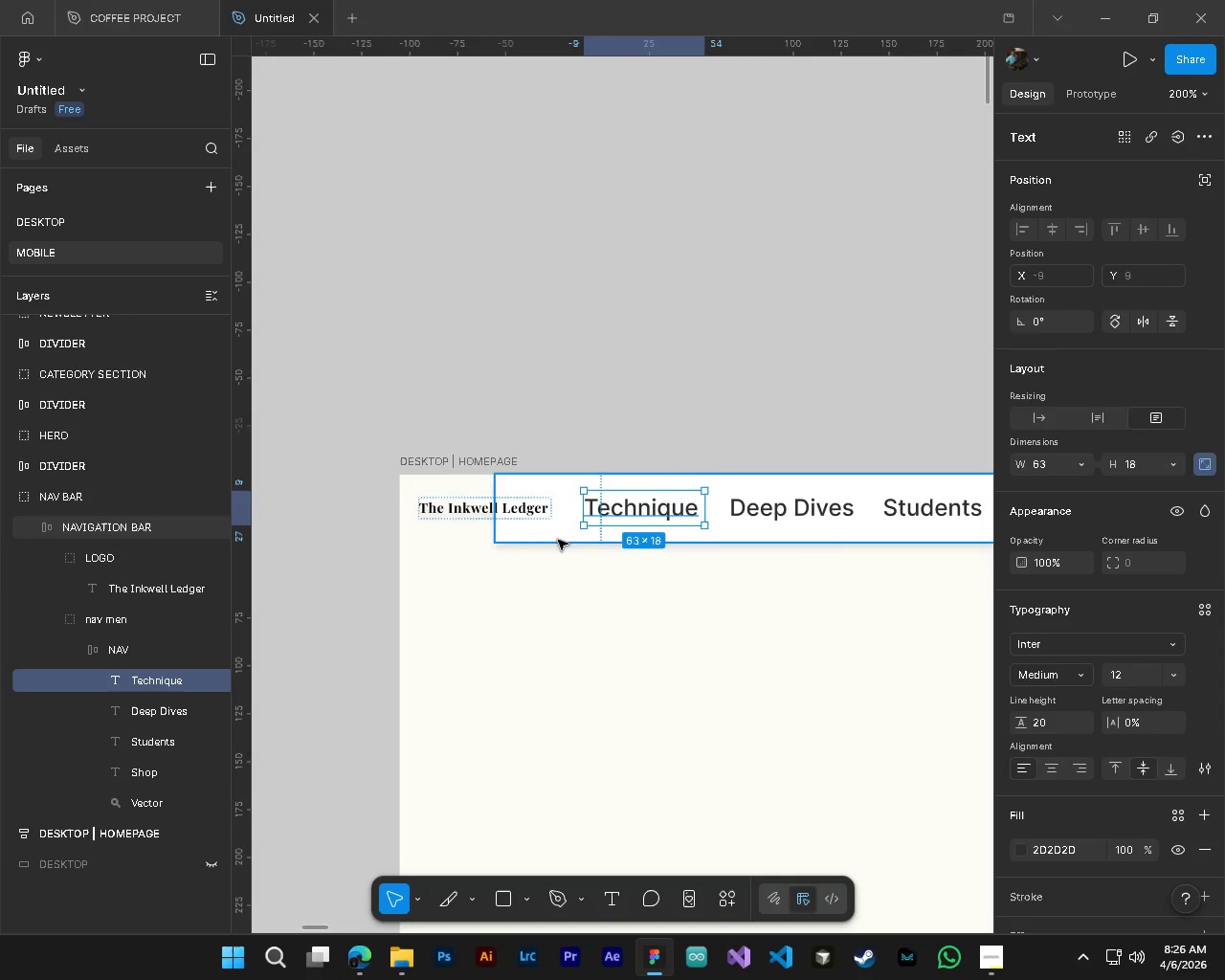 
left_click([1119, 677])
 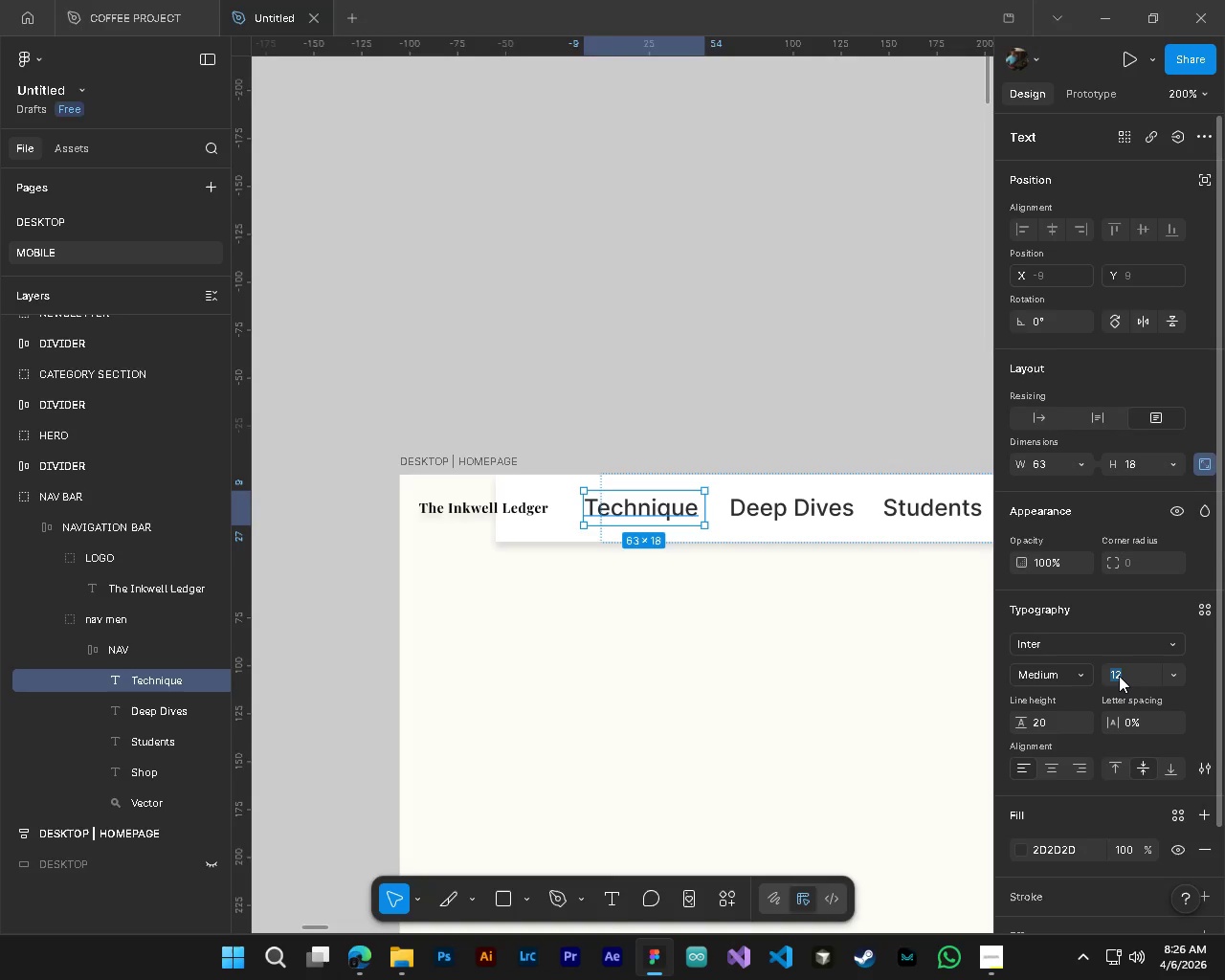 
key(Numpad4)
 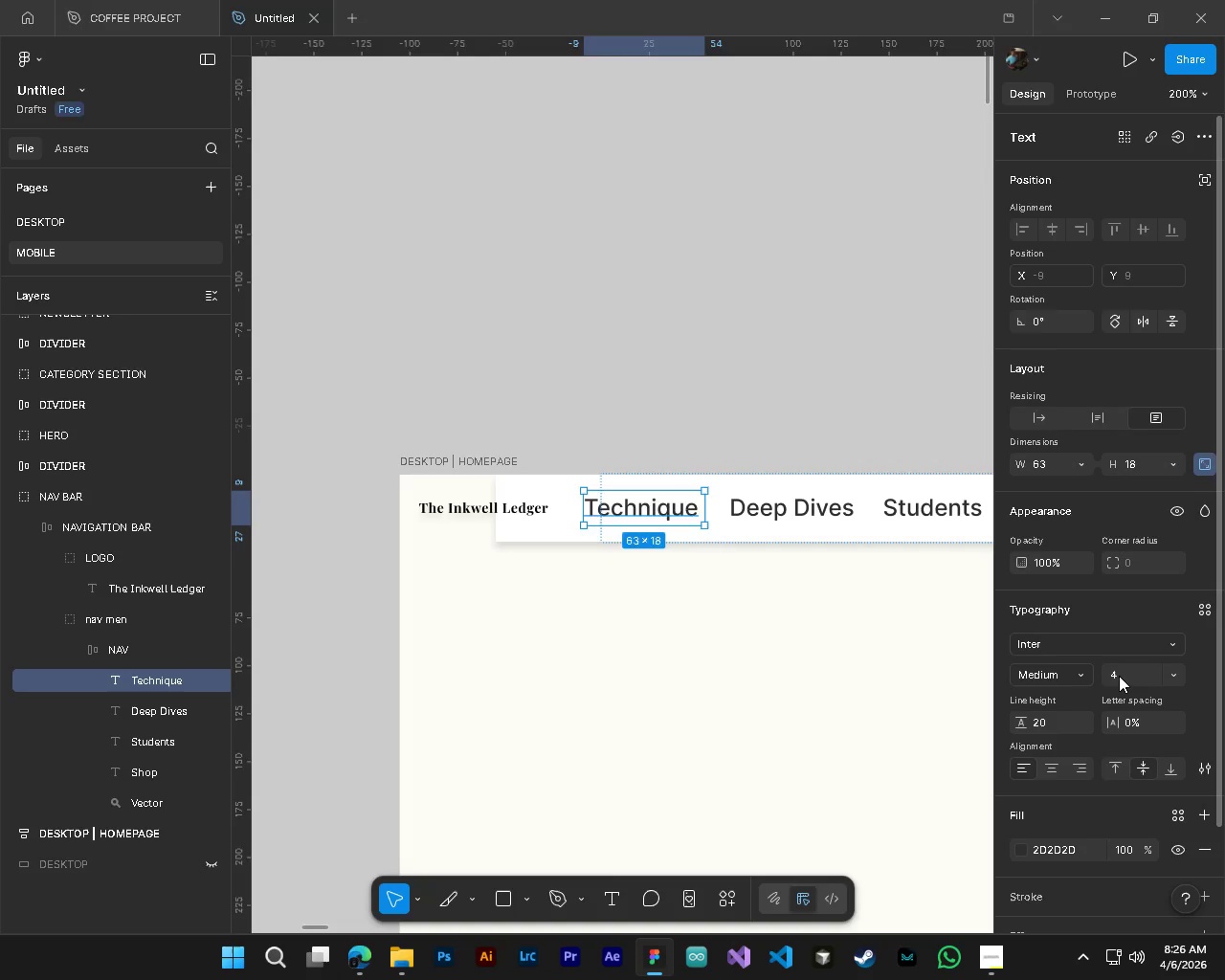 
key(NumpadEnter)
 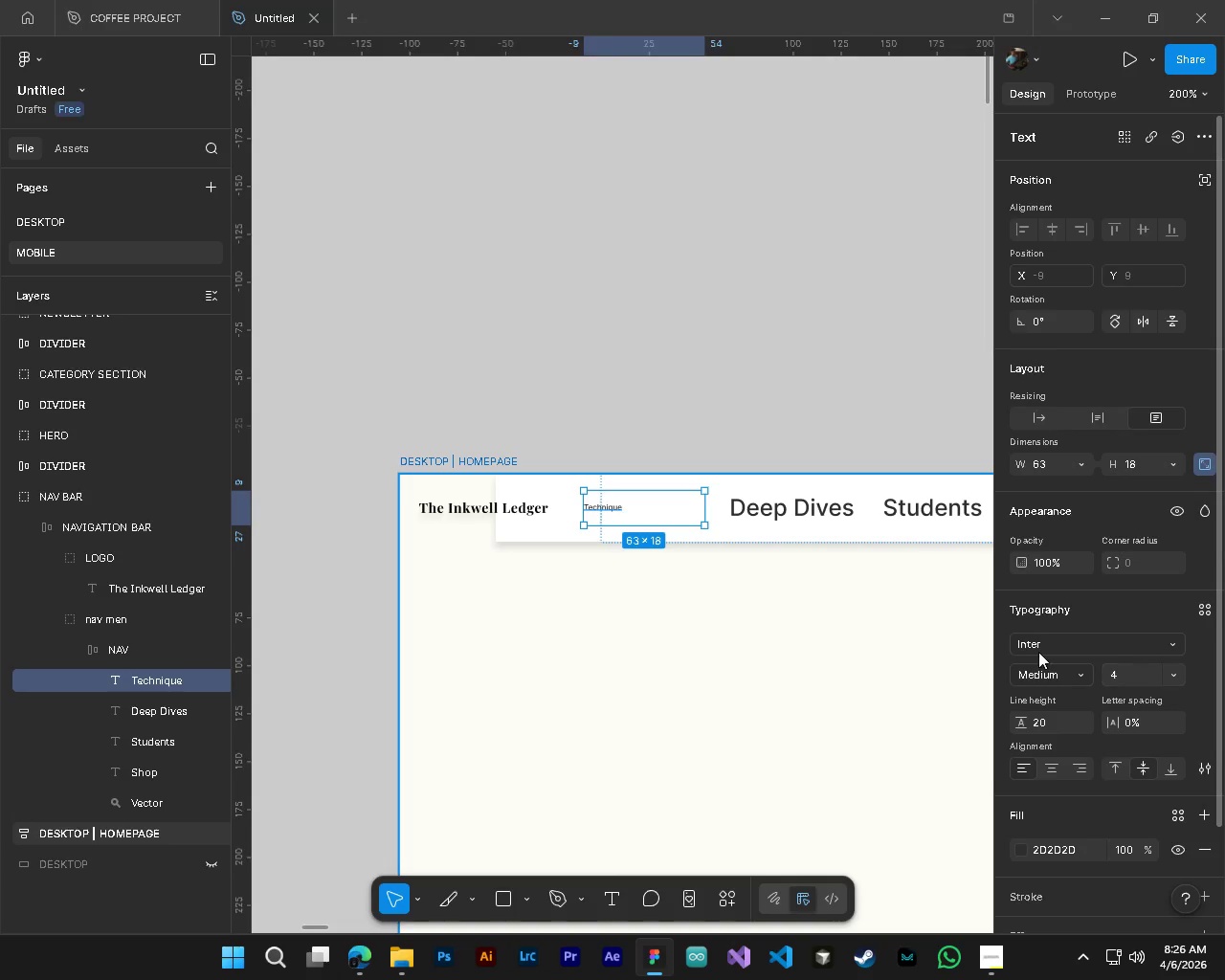 
hold_key(key=ControlLeft, duration=0.58)
 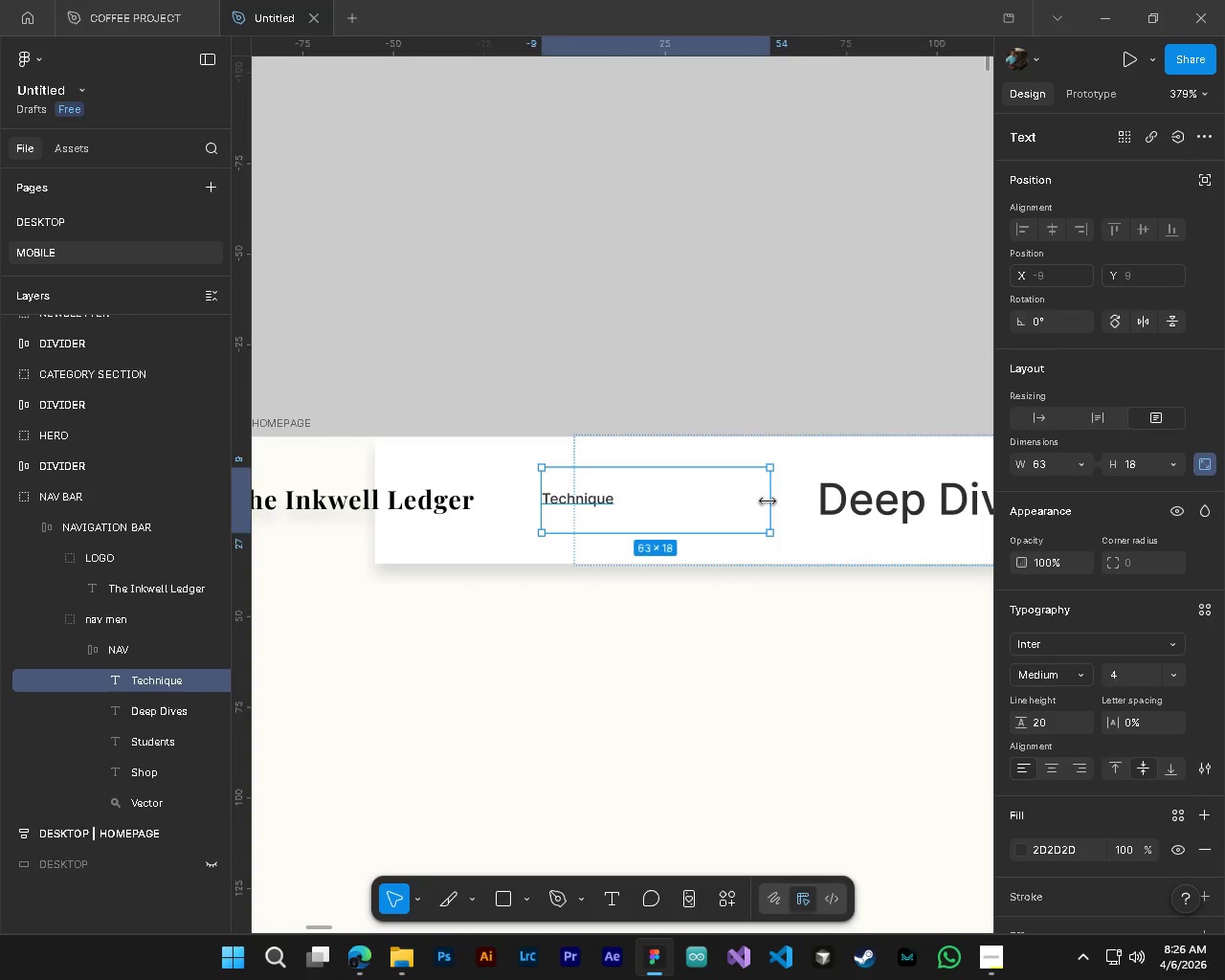 
hold_key(key=AltLeft, duration=0.56)
 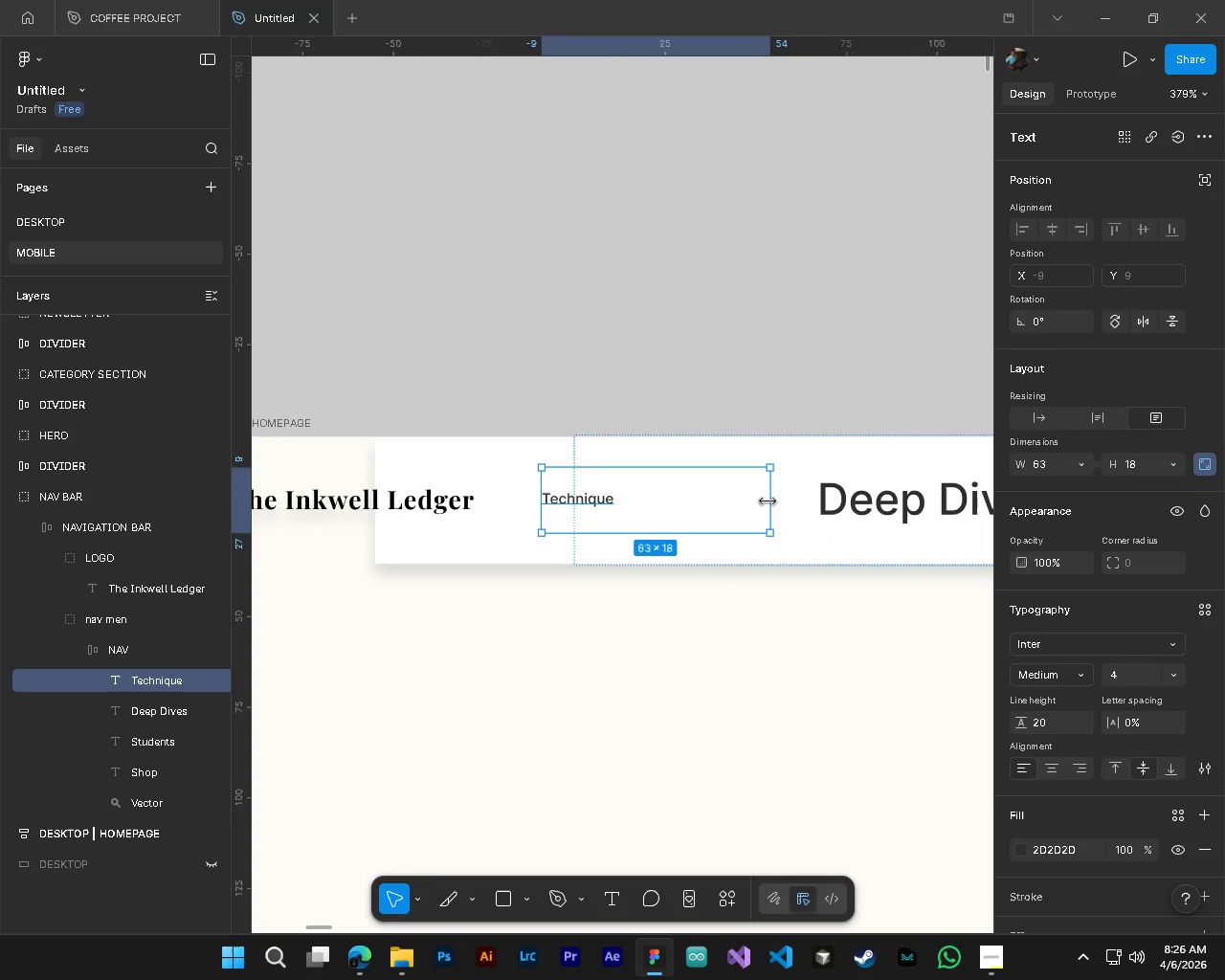 
left_click_drag(start_coordinate=[768, 501], to_coordinate=[734, 501])
 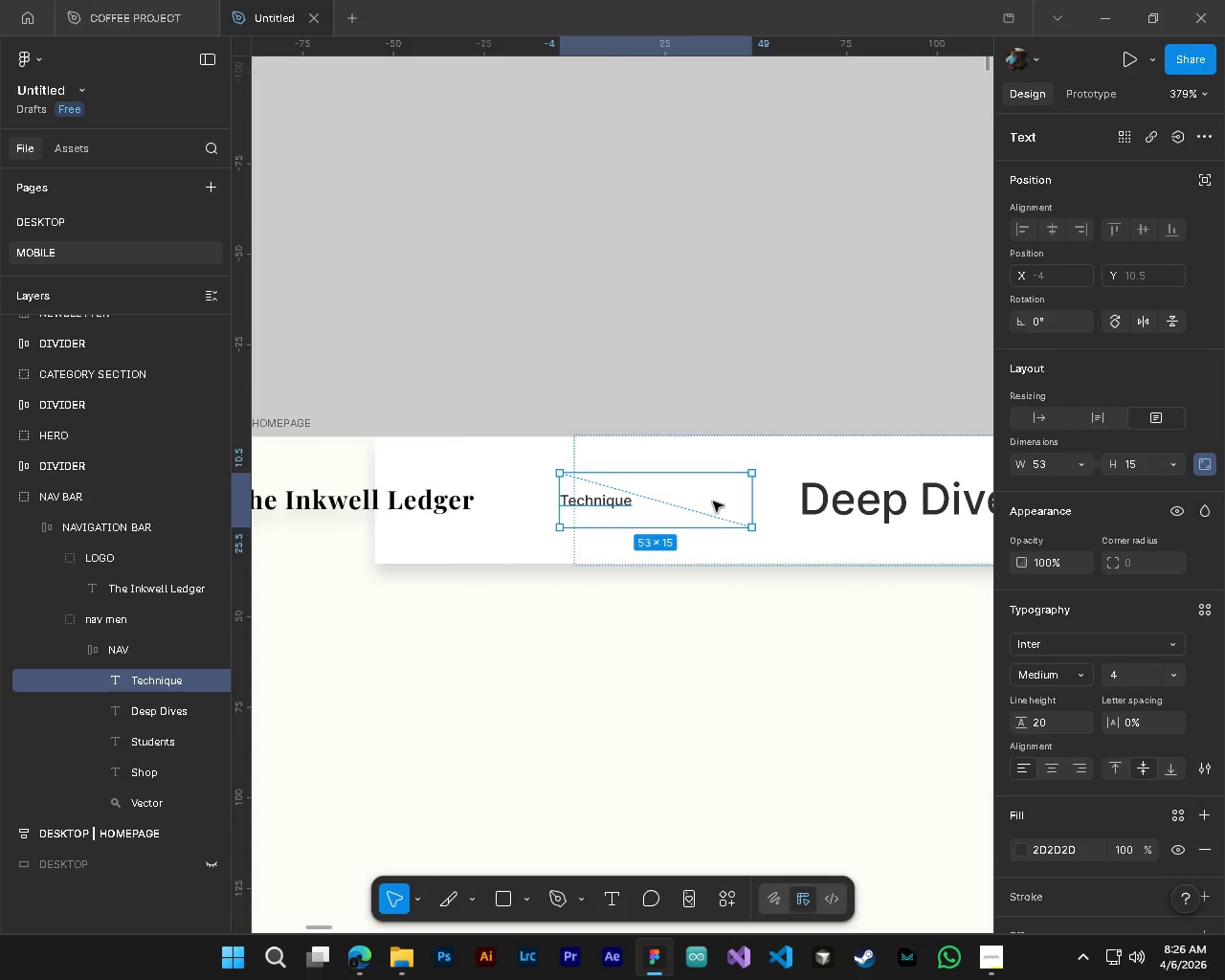 
left_click_drag(start_coordinate=[729, 501], to_coordinate=[668, 502])
 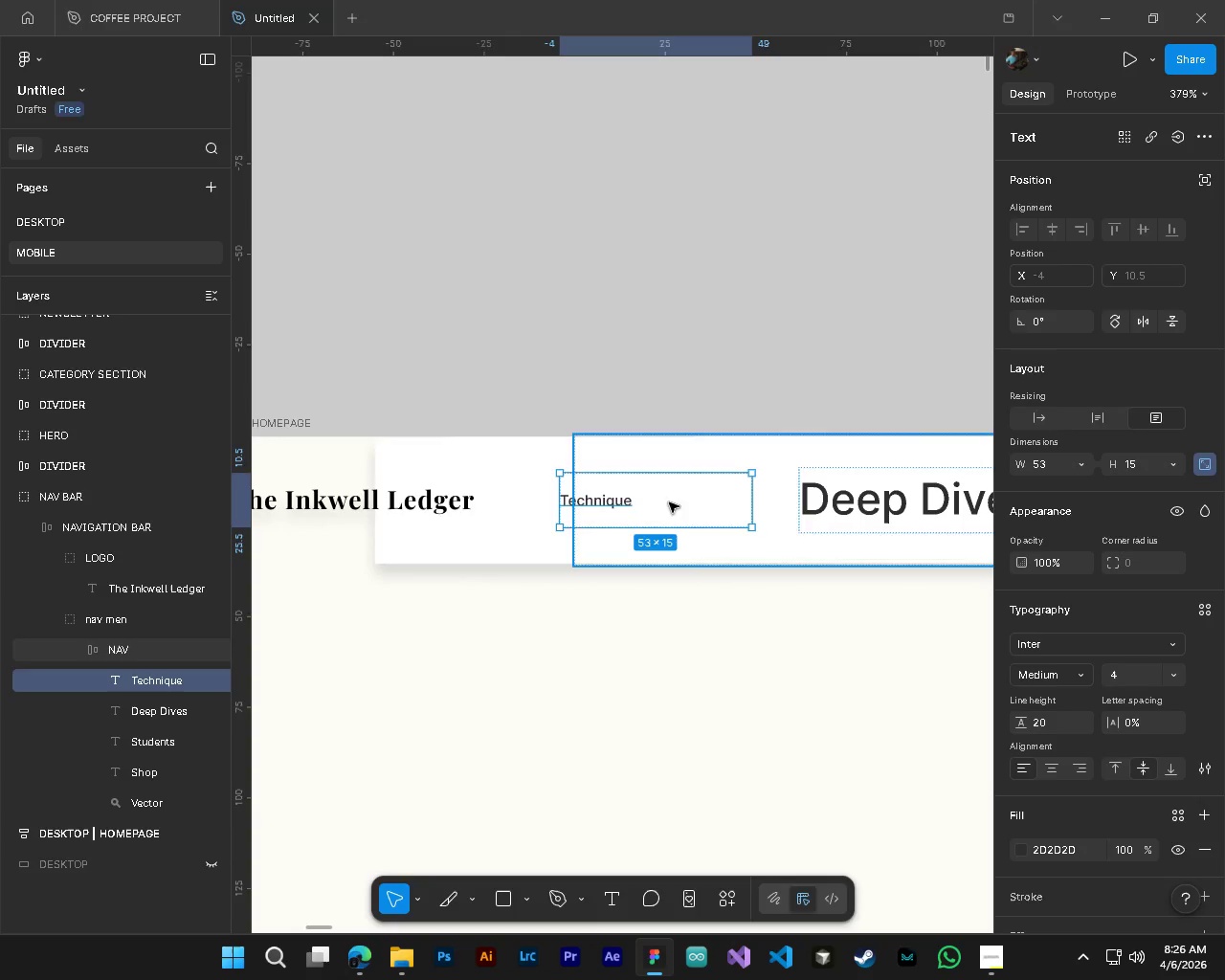 
key(Control+Z)
 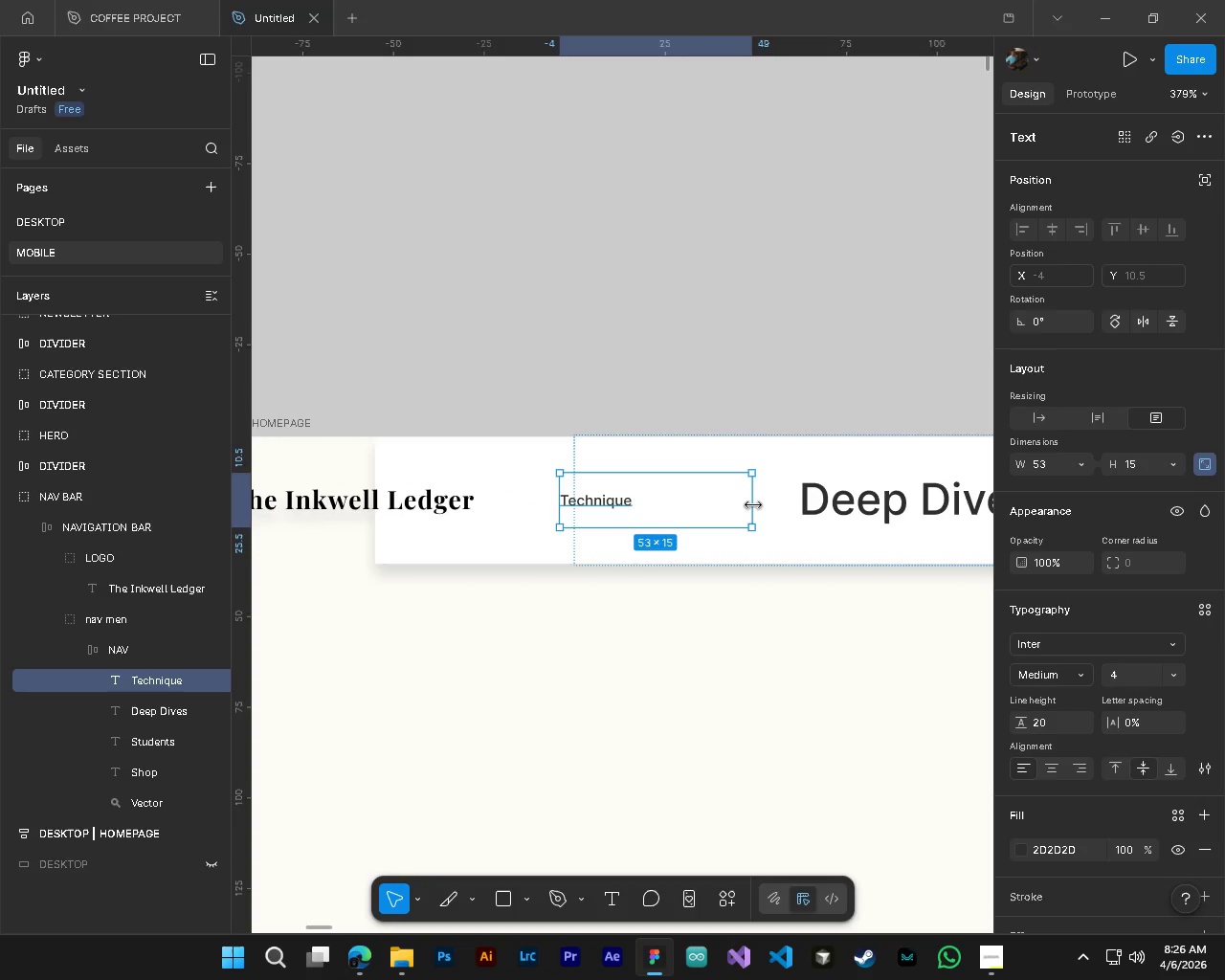 
left_click_drag(start_coordinate=[753, 505], to_coordinate=[636, 506])
 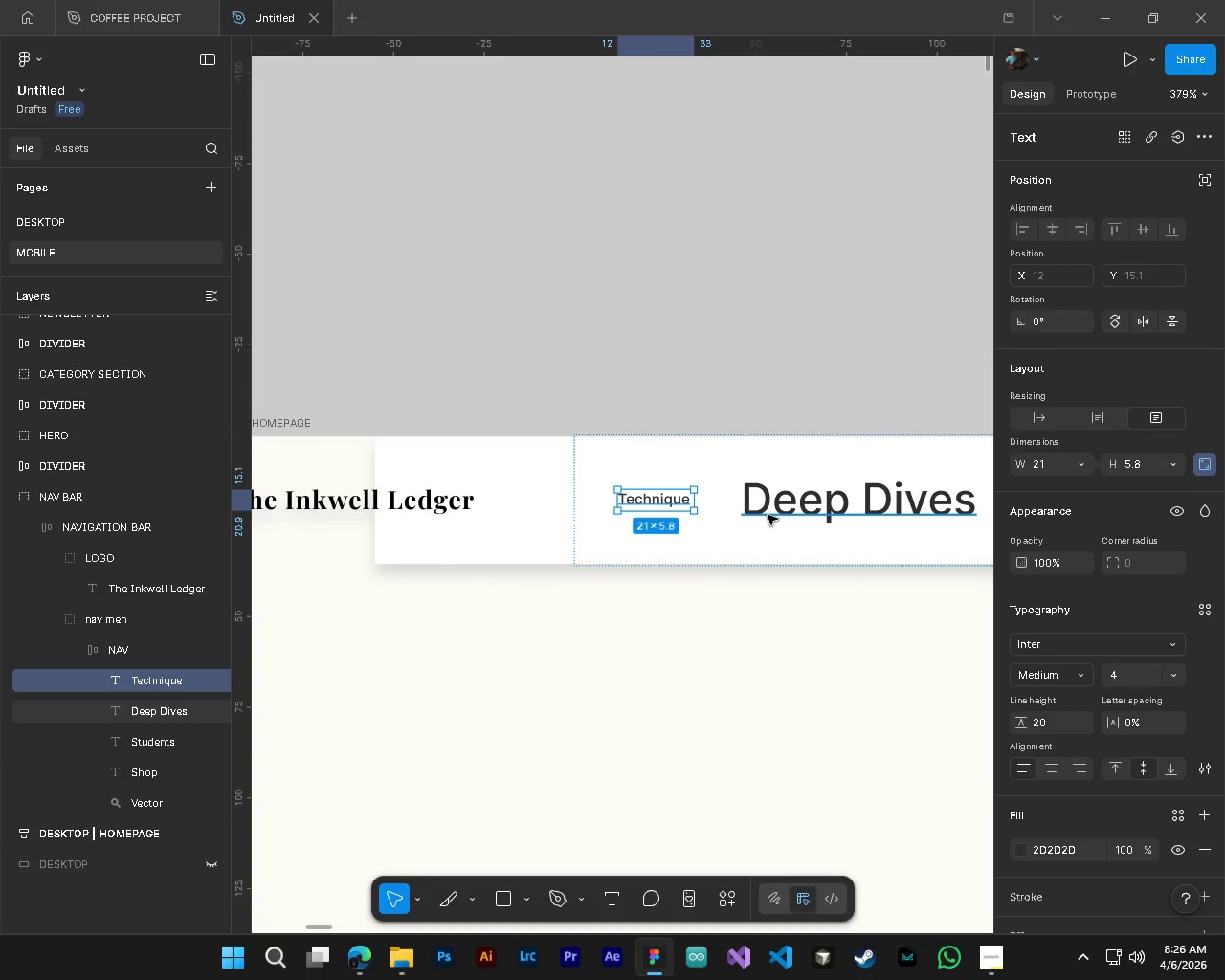 
hold_key(key=ControlLeft, duration=0.39)
left_click([768, 515])
 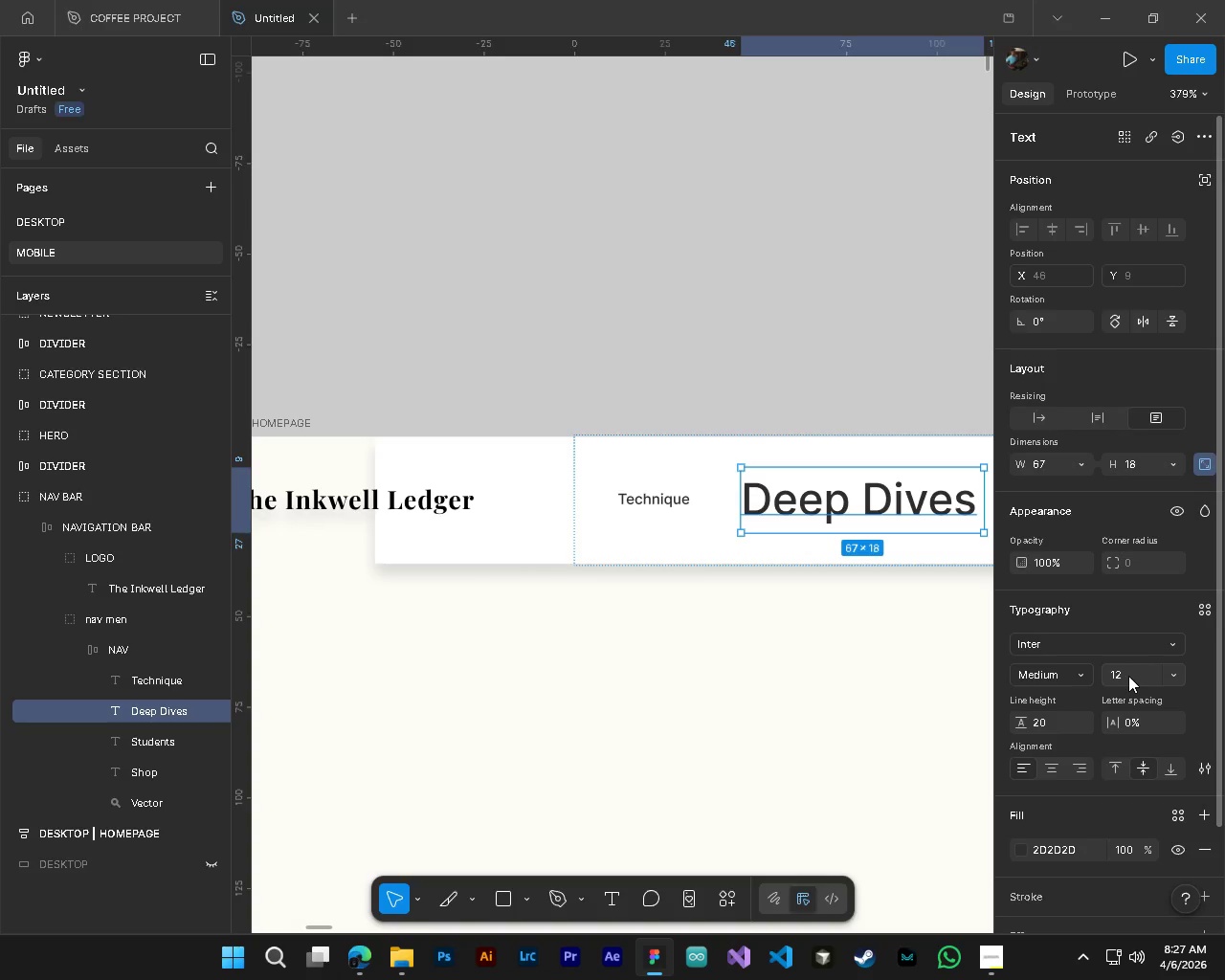 
scroll: coordinate [630, 513], scroll_direction: up, amount: 6.0
 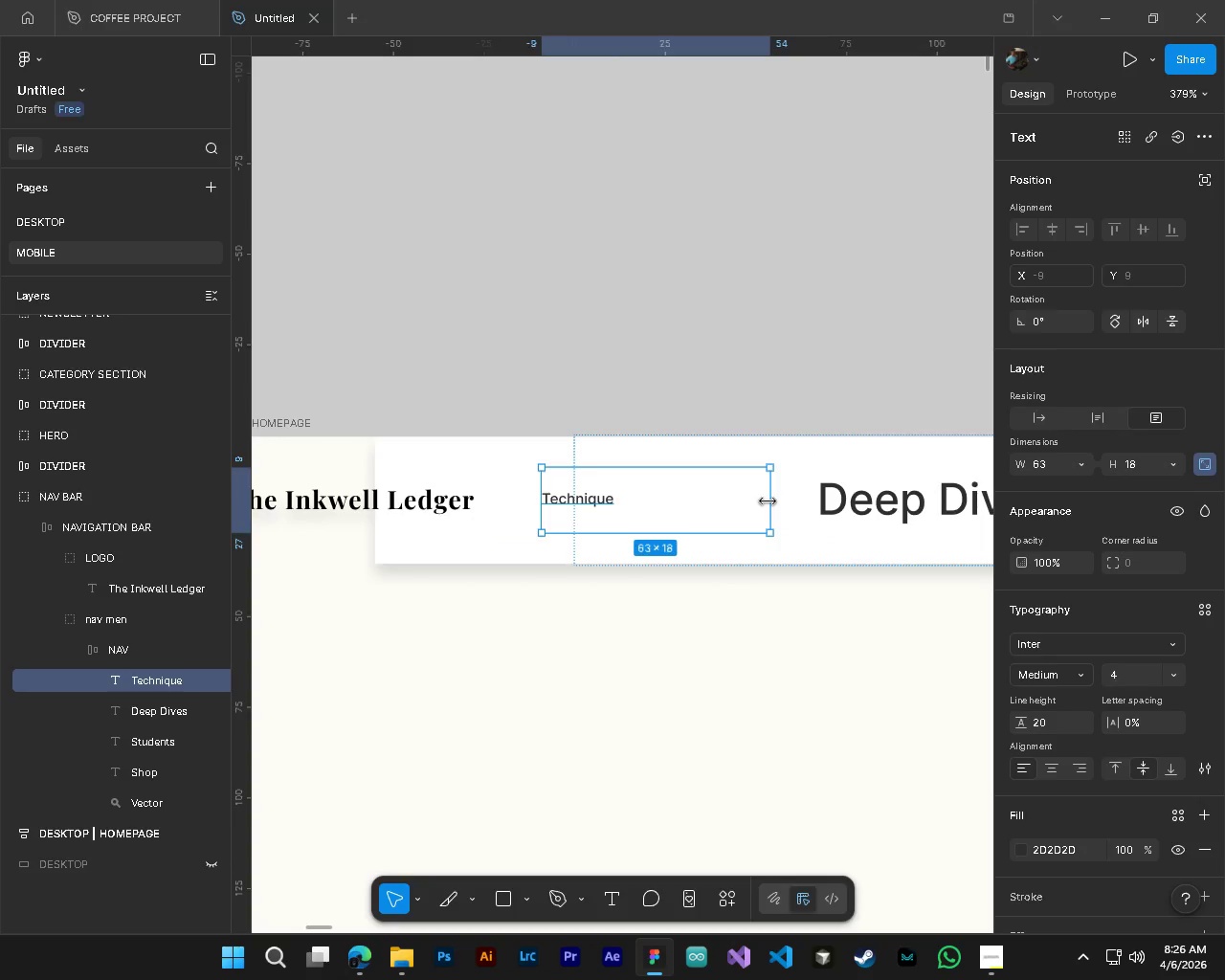 
double_click([1128, 676])
 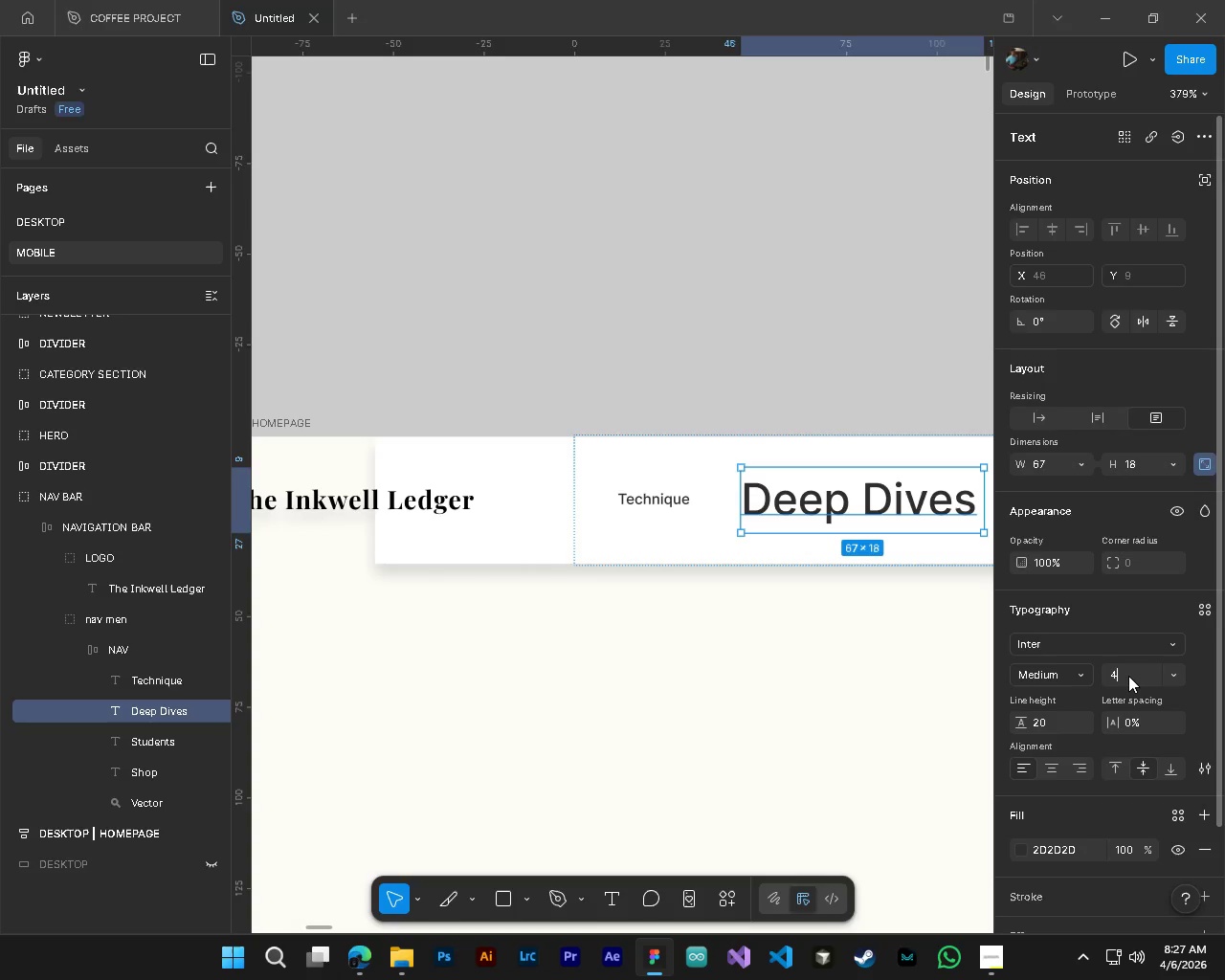 
key(Numpad4)
 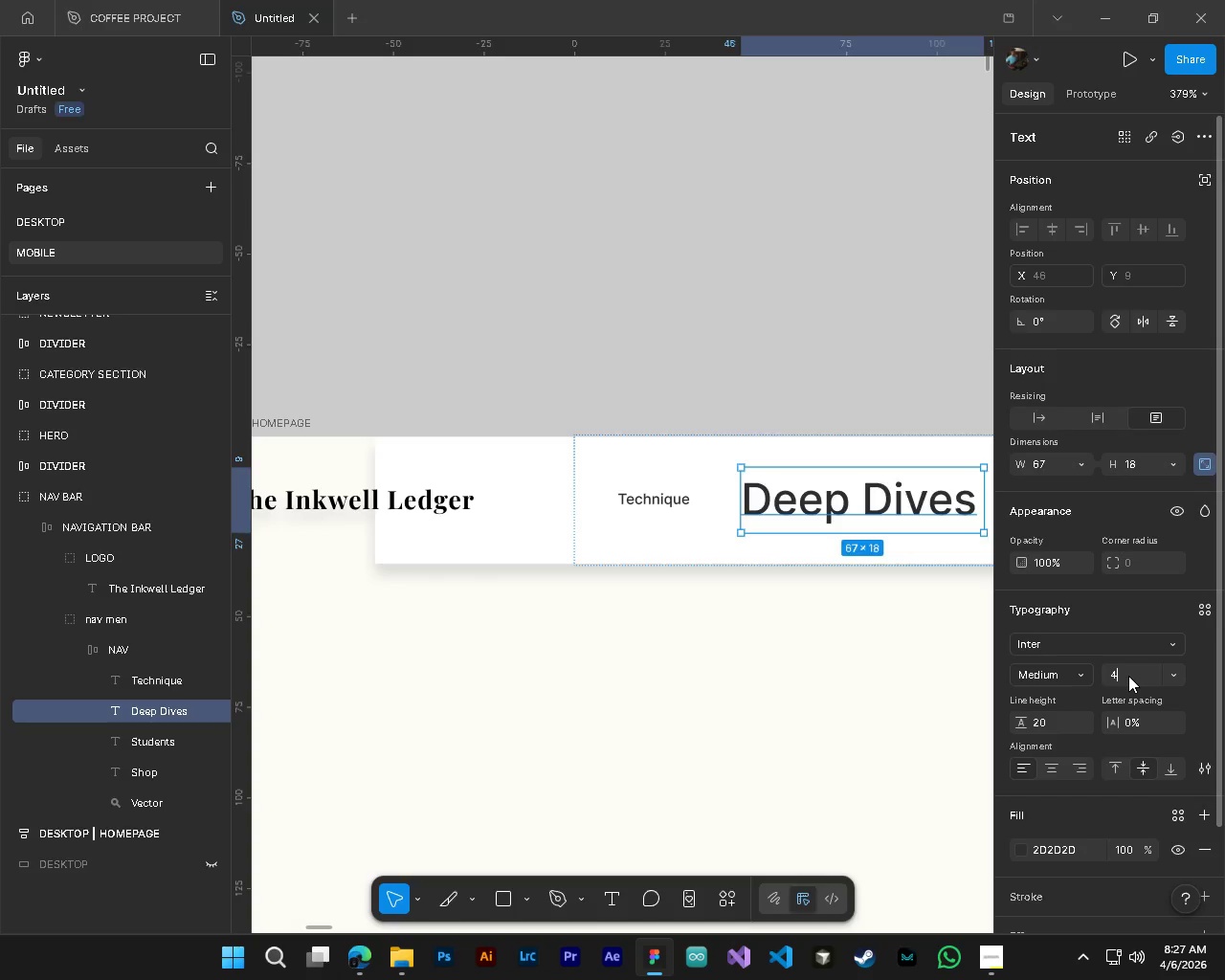 
key(NumpadEnter)
 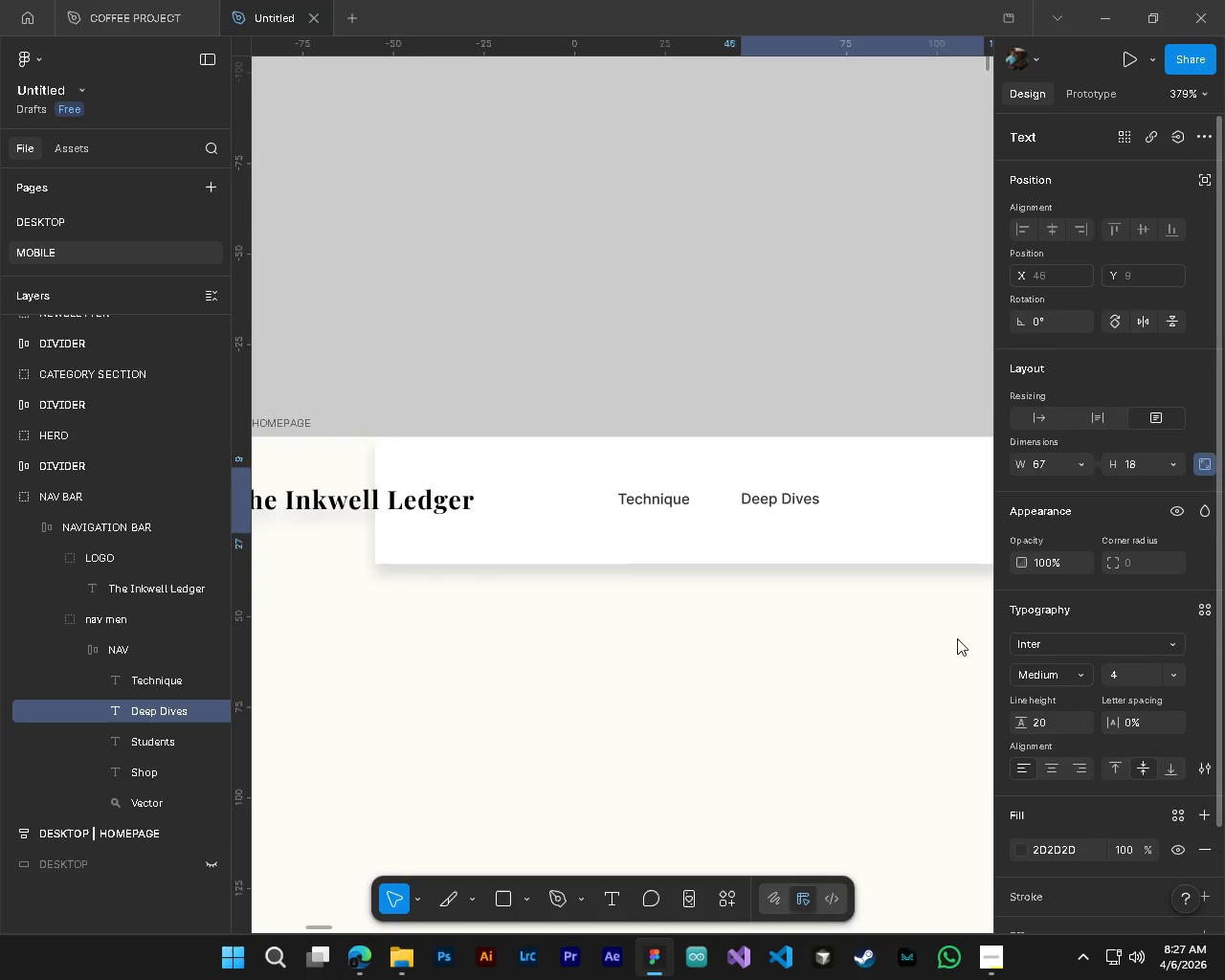 
hold_key(key=AltLeft, duration=0.66)
 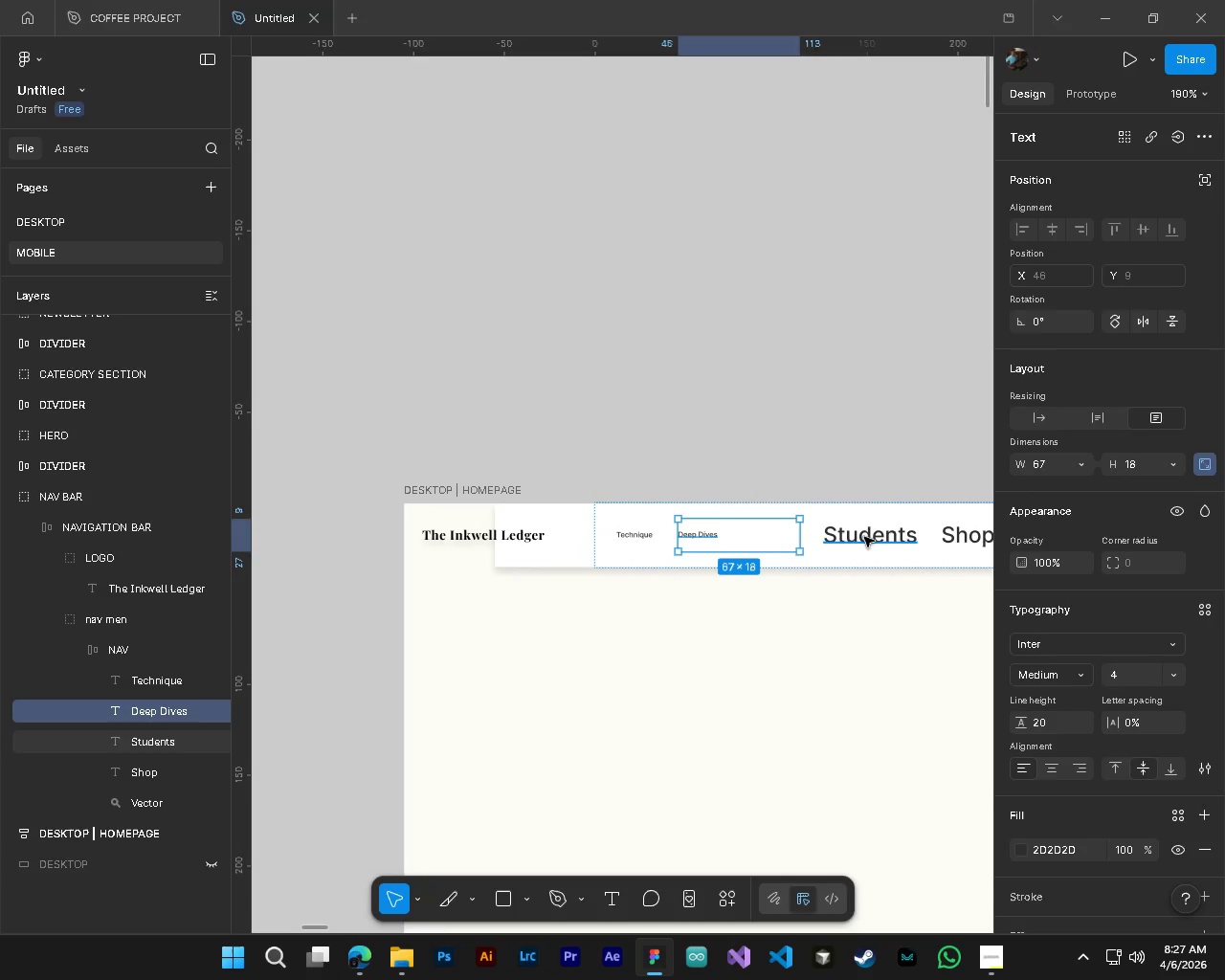 
hold_key(key=ControlLeft, duration=0.7)
 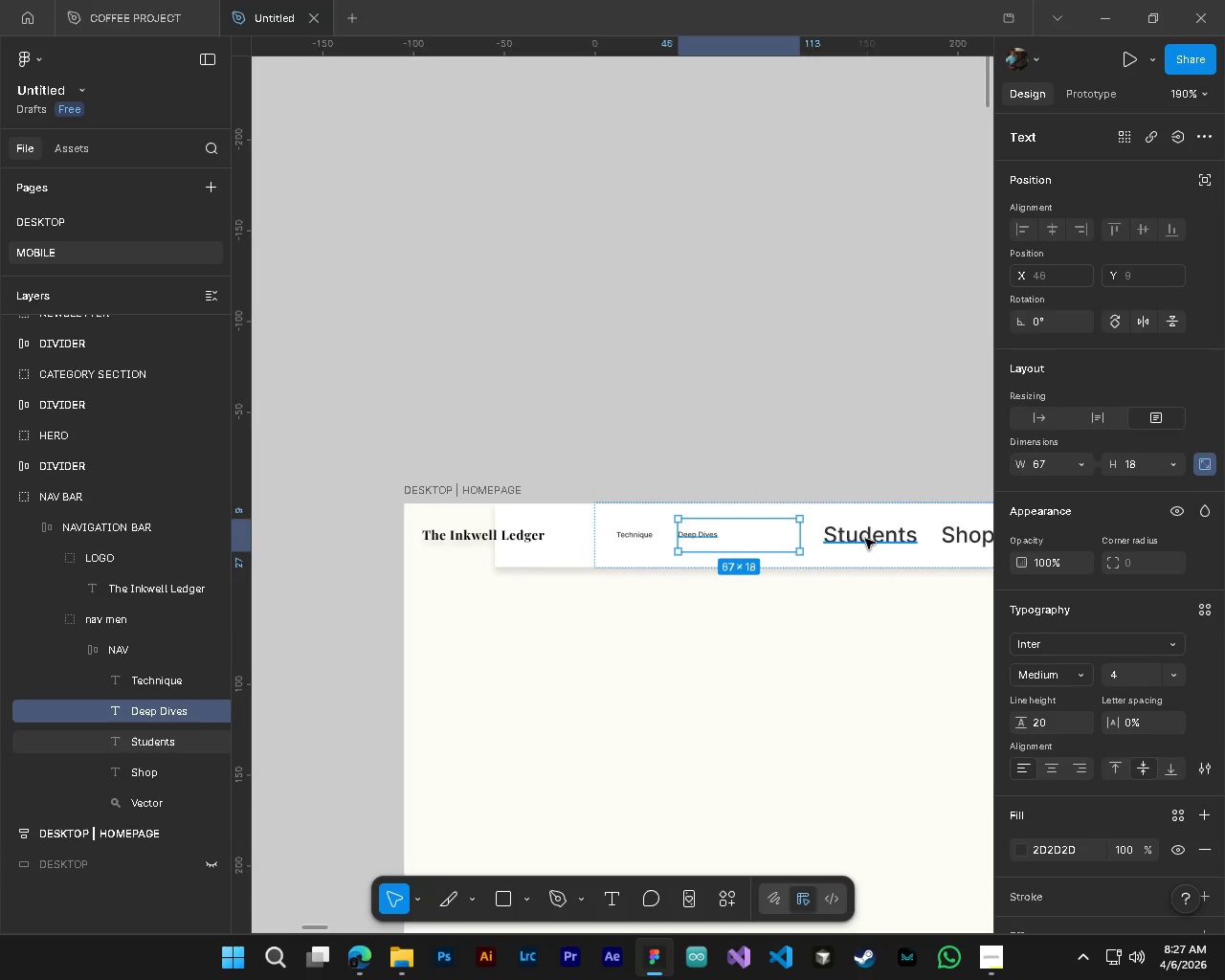 
hold_key(key=ControlLeft, duration=0.66)
left_click([866, 541])
 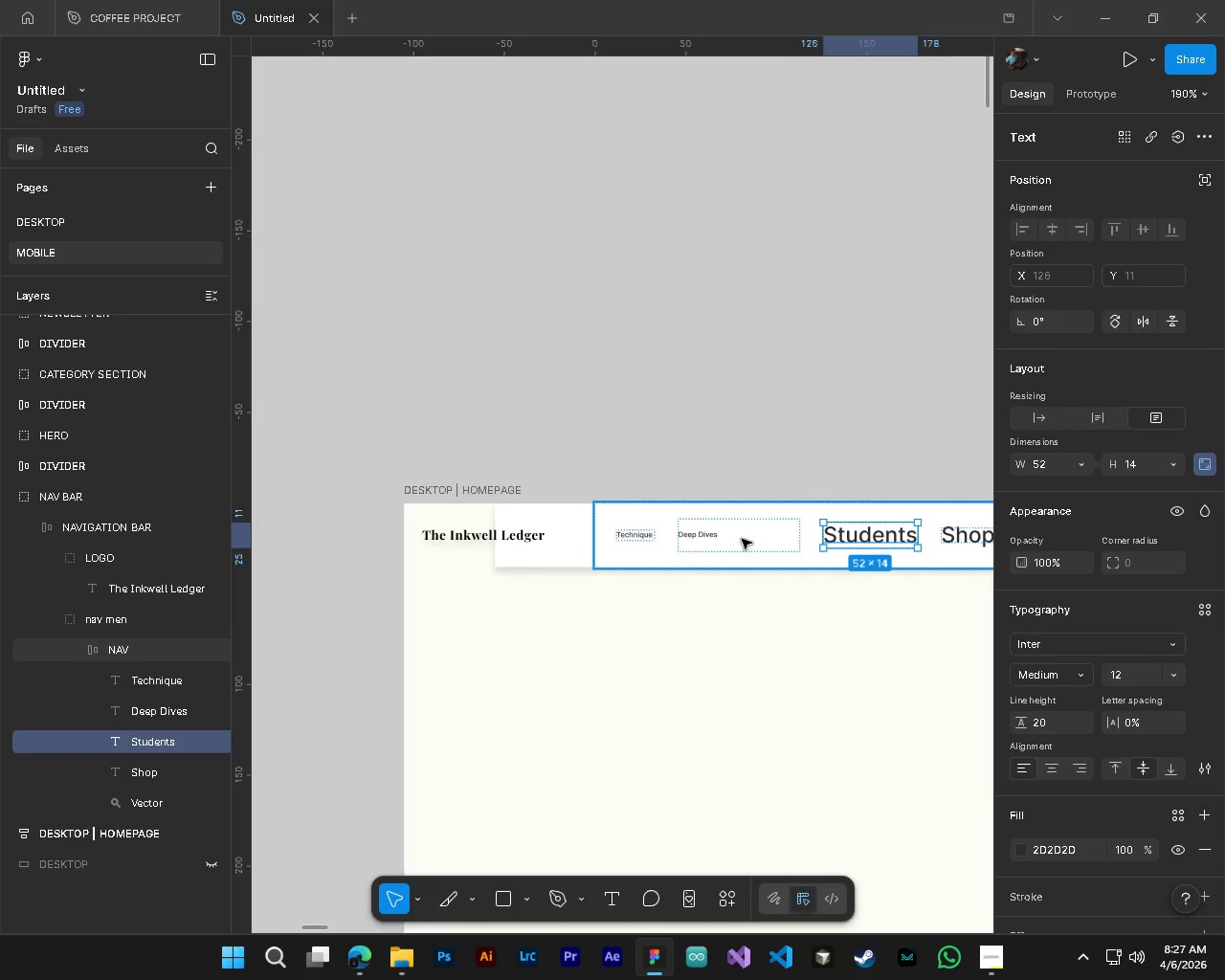 
left_click([735, 537])
 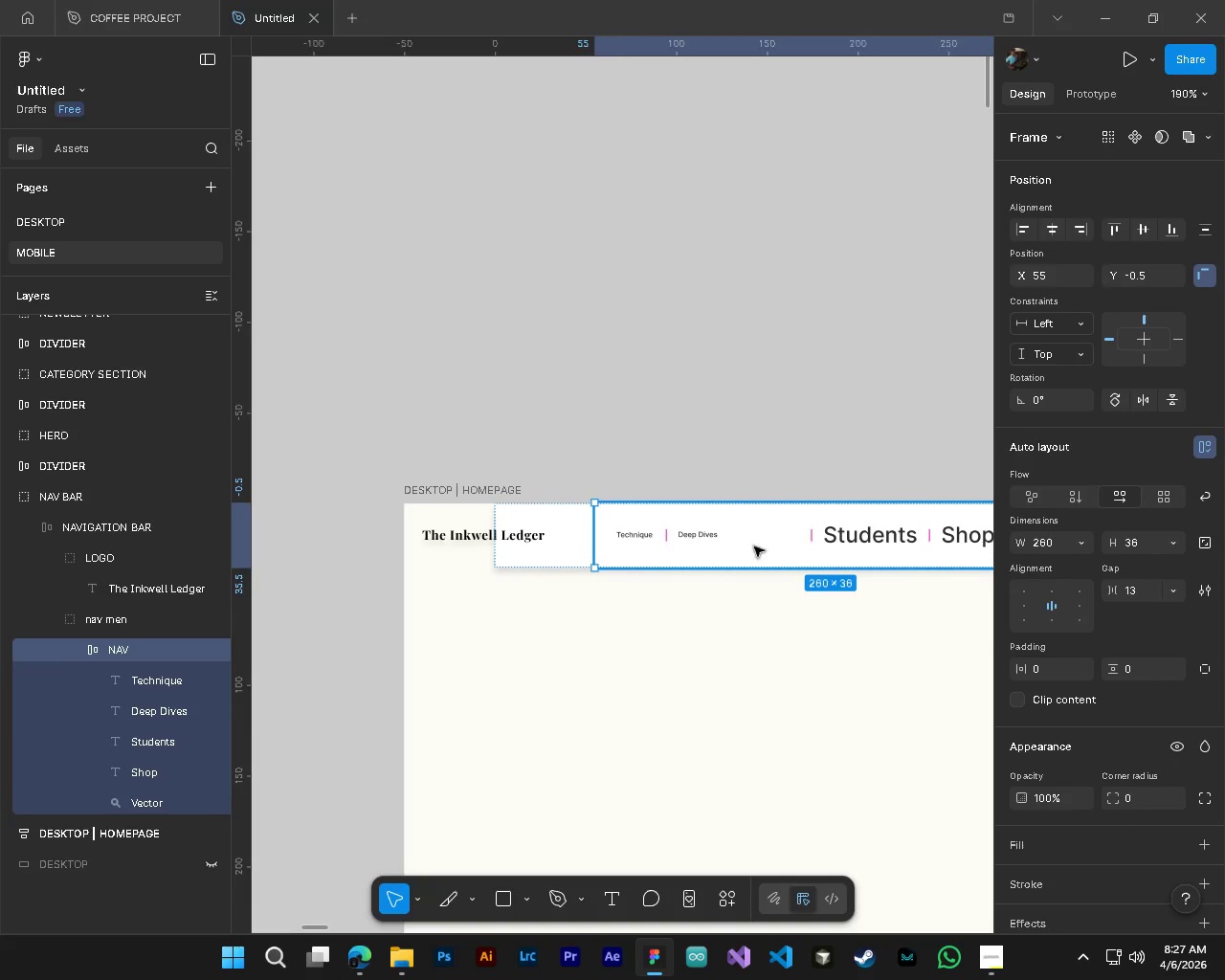 
hold_key(key=ControlLeft, duration=0.36)
left_click([697, 534])
 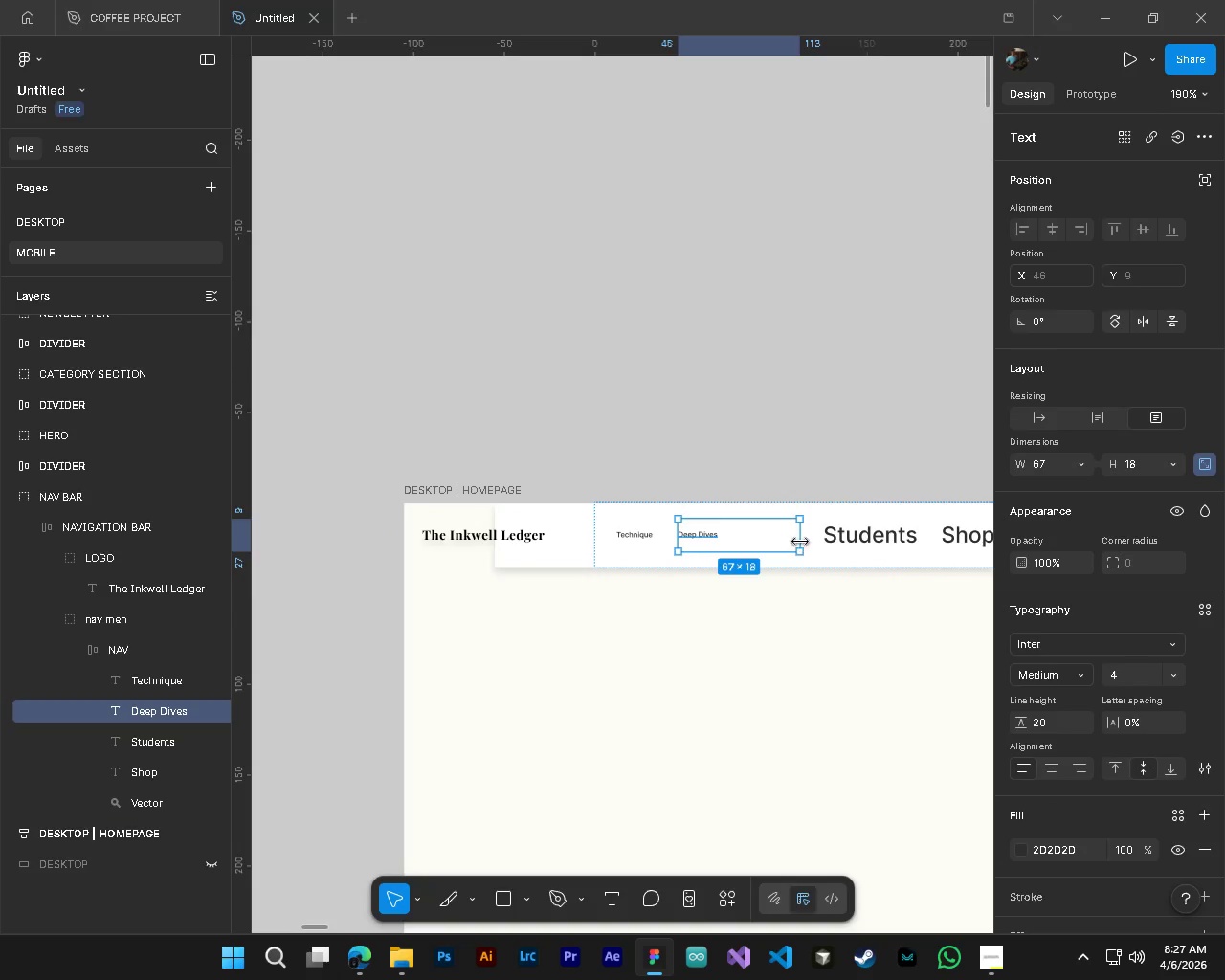 
left_click_drag(start_coordinate=[798, 540], to_coordinate=[722, 543])
 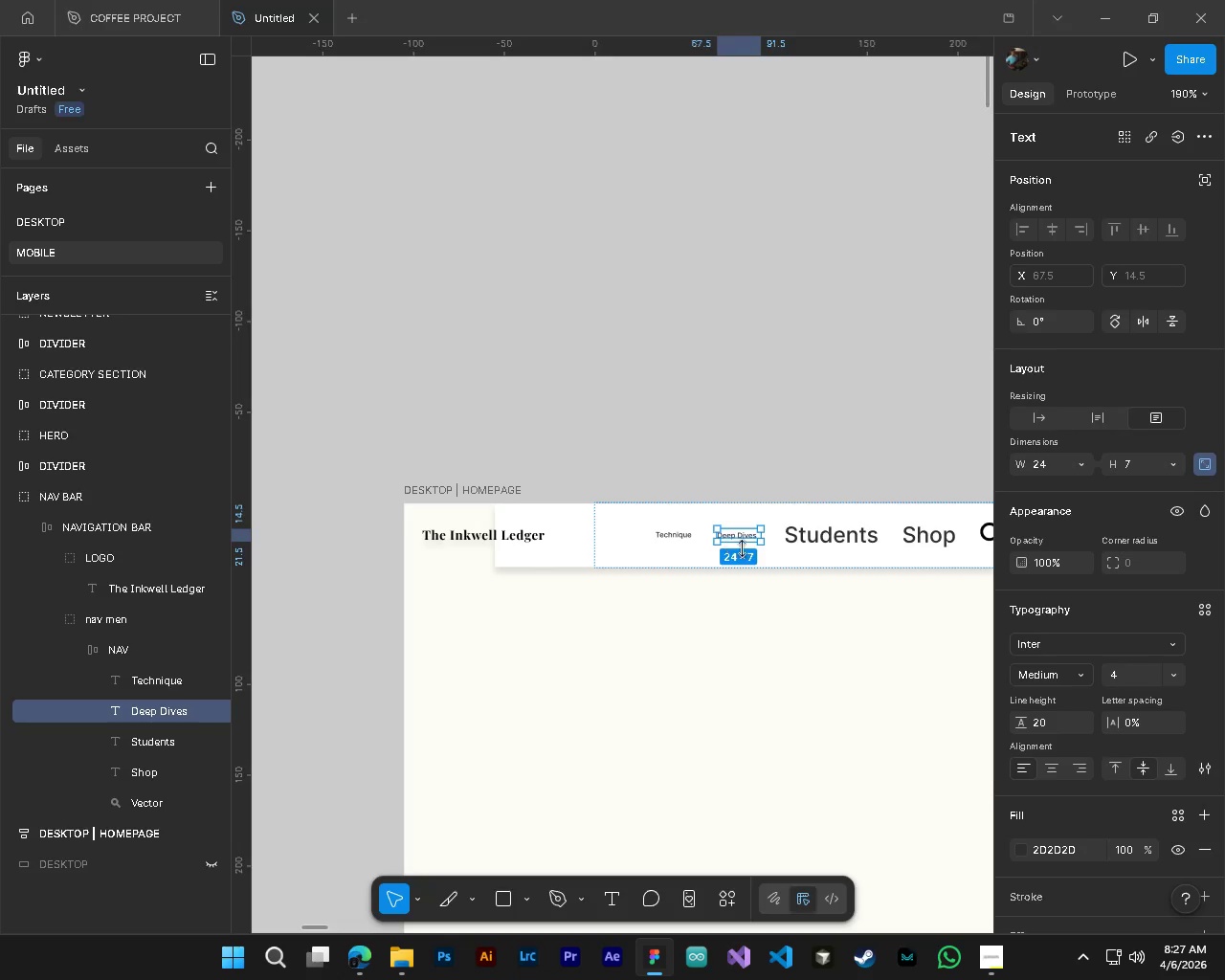 
key(Control+ControlLeft)
 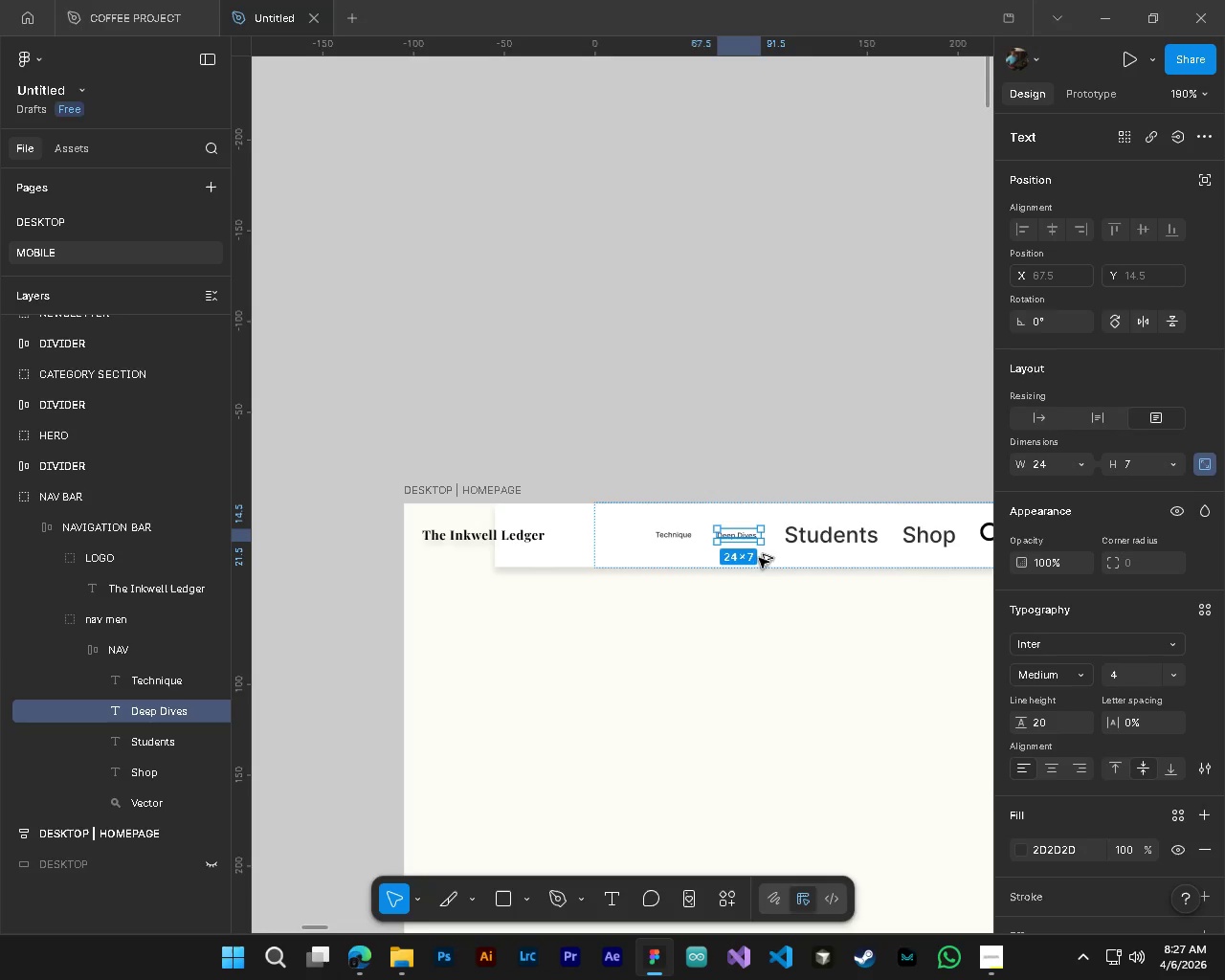 
key(Alt+Control+AltLeft)
 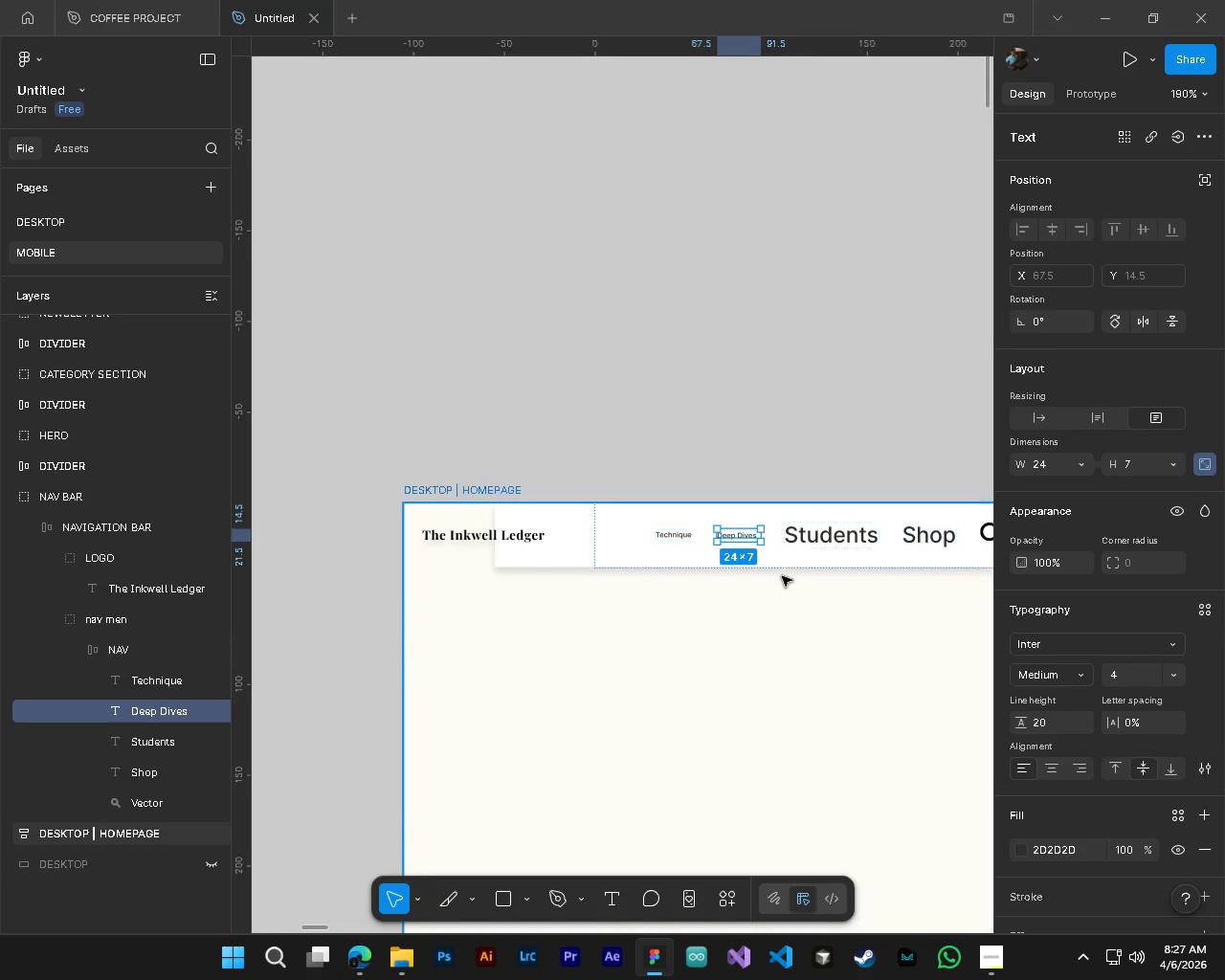 
hold_key(key=ShiftLeft, duration=0.34)
 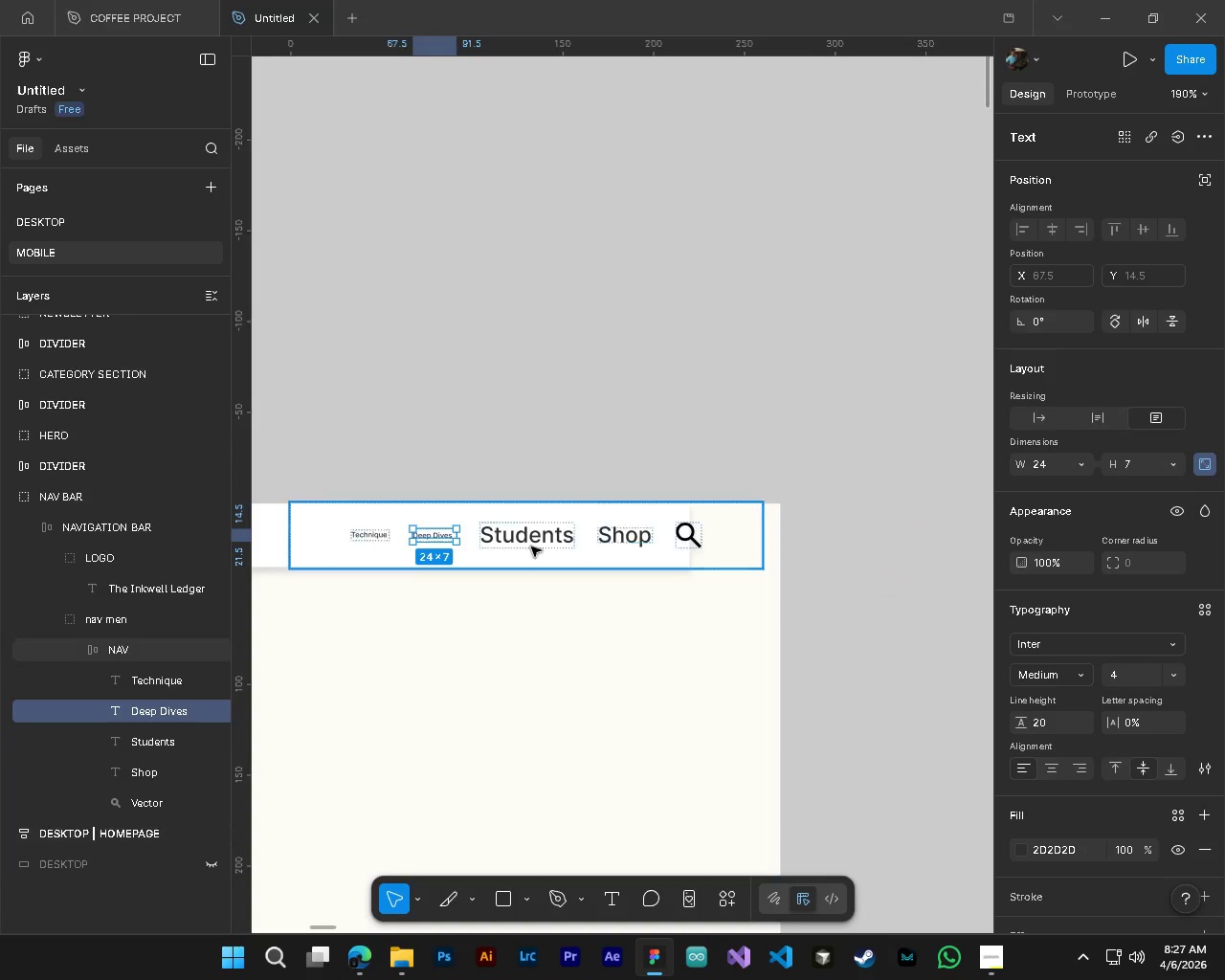 
scroll: coordinate [615, 570], scroll_direction: down, amount: 9.0
 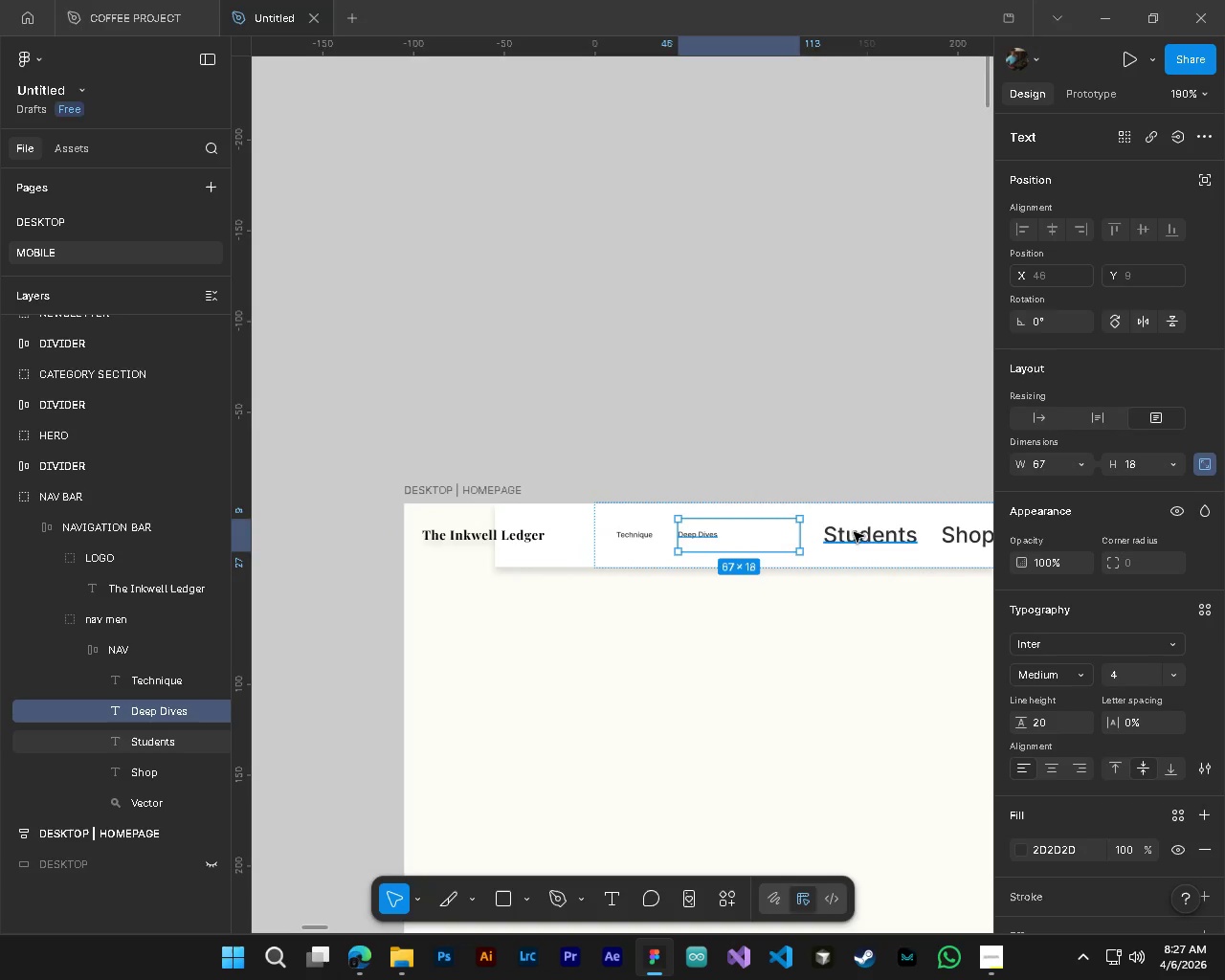 
hold_key(key=ControlLeft, duration=0.53)
left_click([529, 544])
 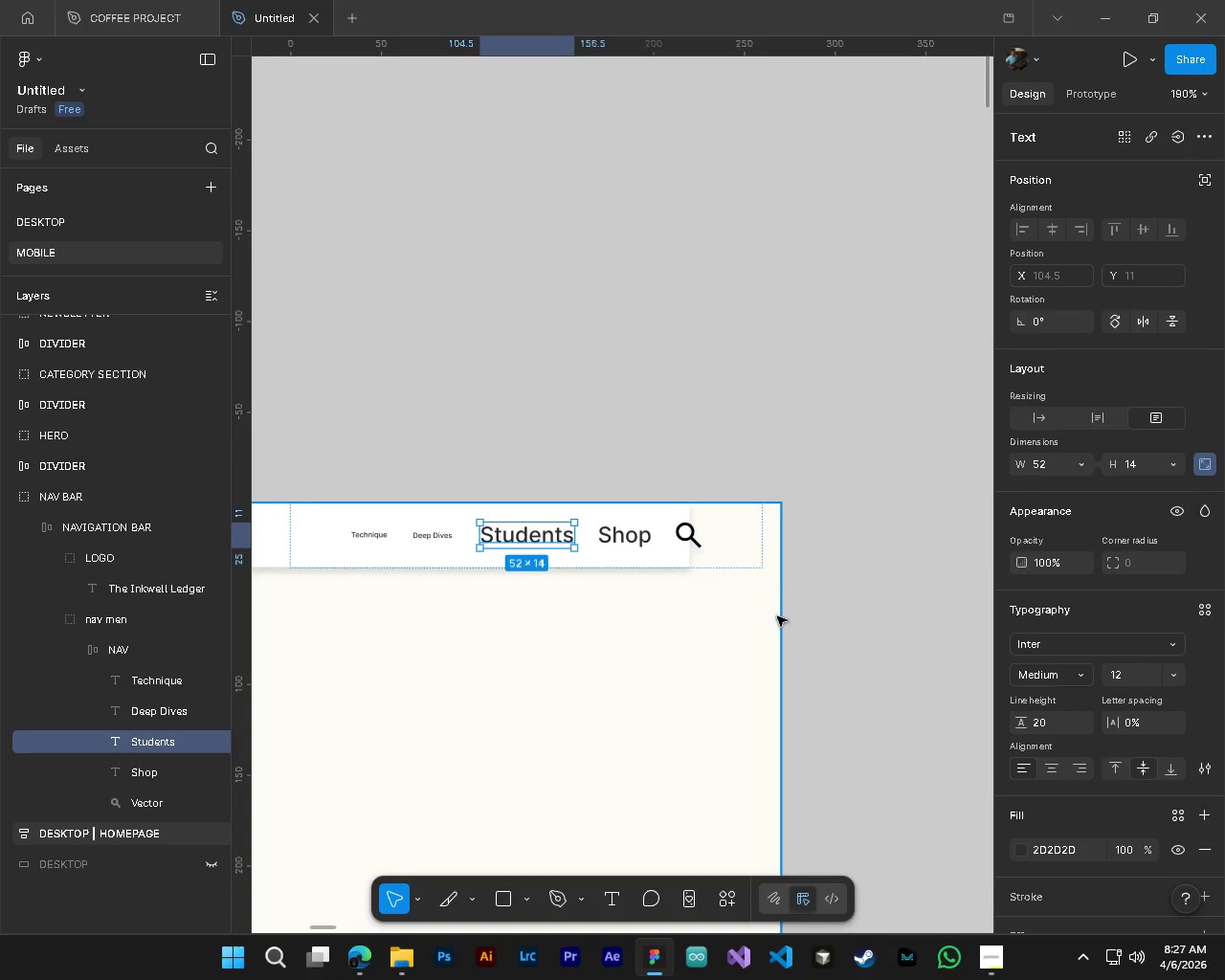 
hold_key(key=ControlLeft, duration=1.39)
 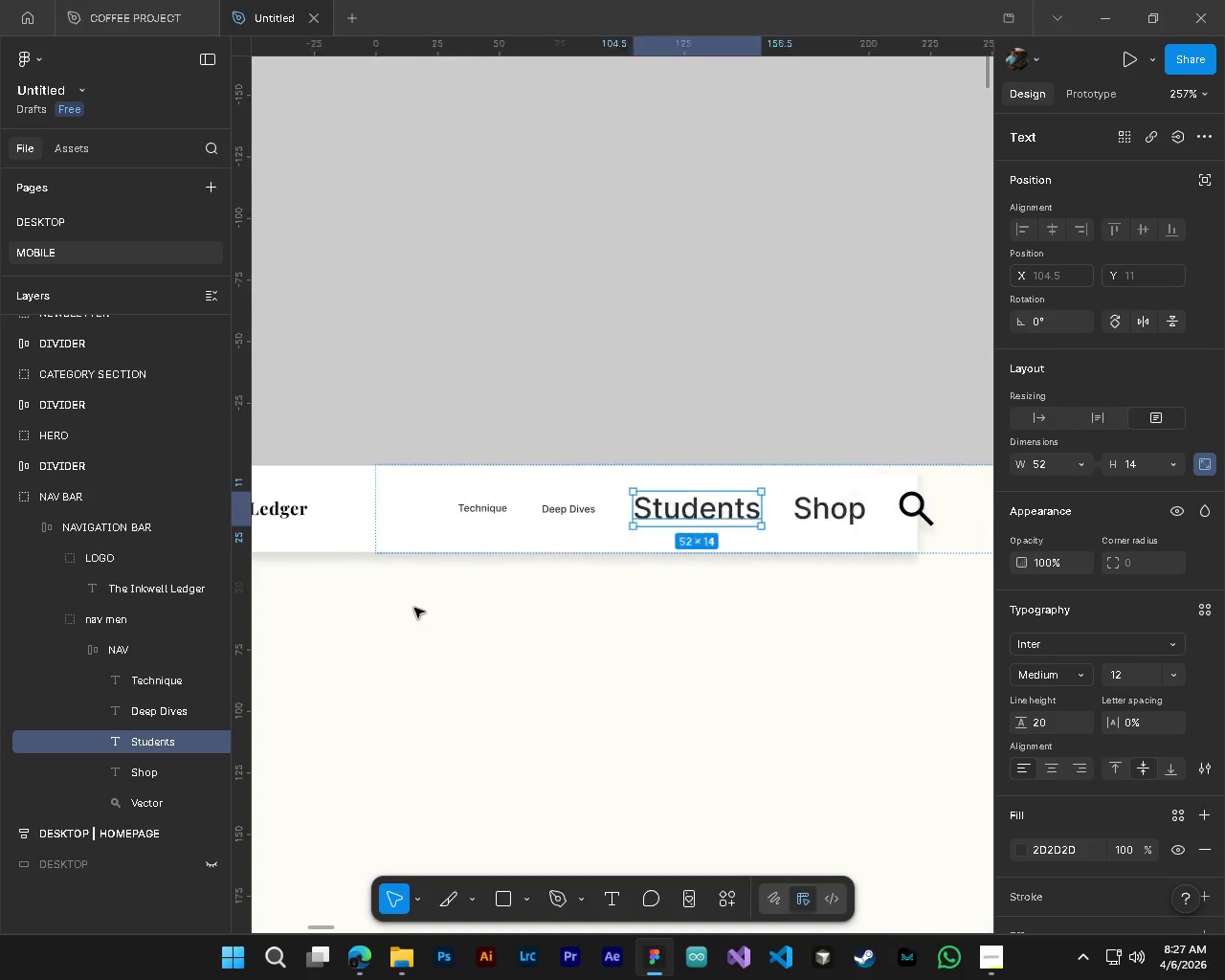 
hold_key(key=AltLeft, duration=1.34)
 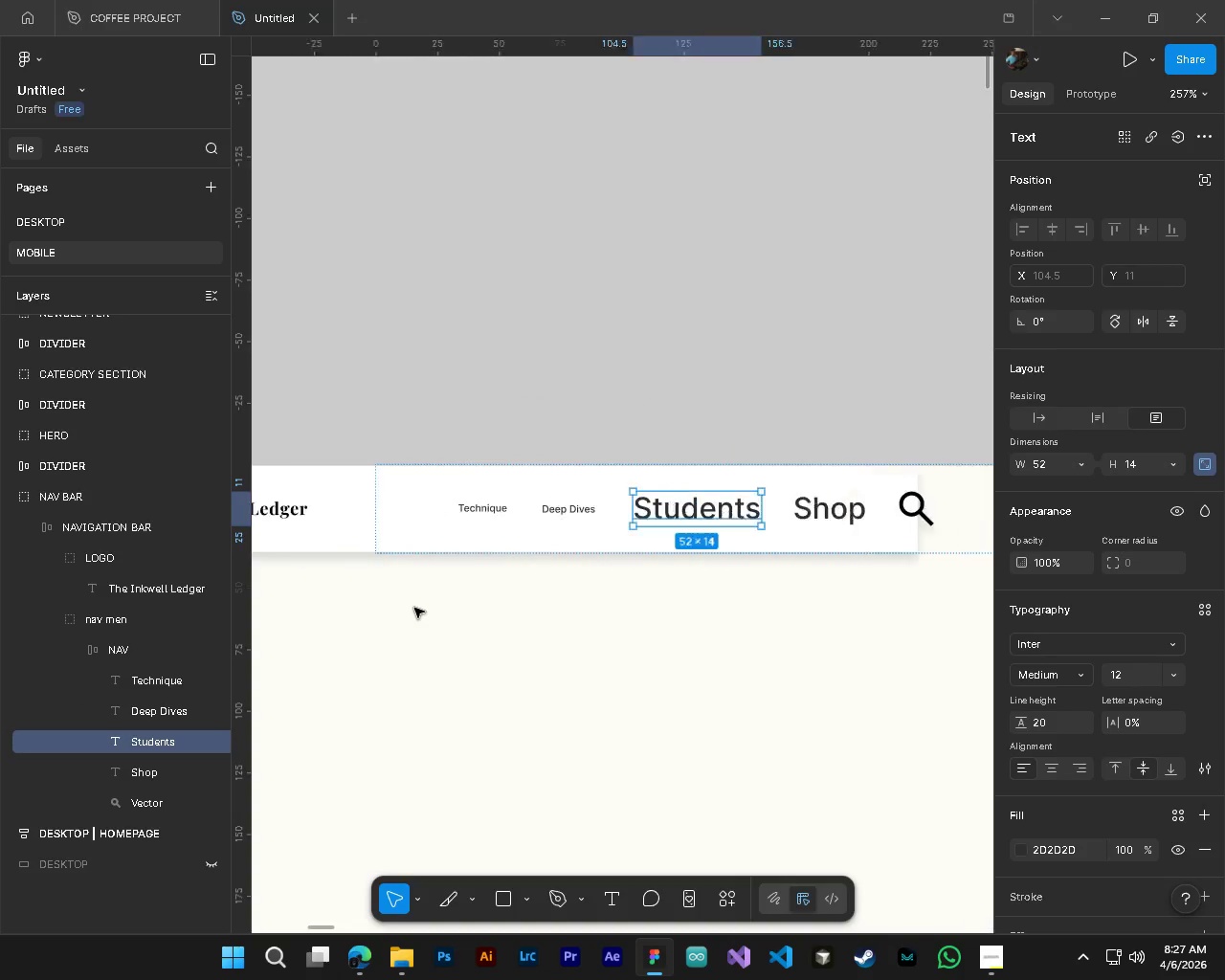 
hold_key(key=ShiftLeft, duration=0.94)
 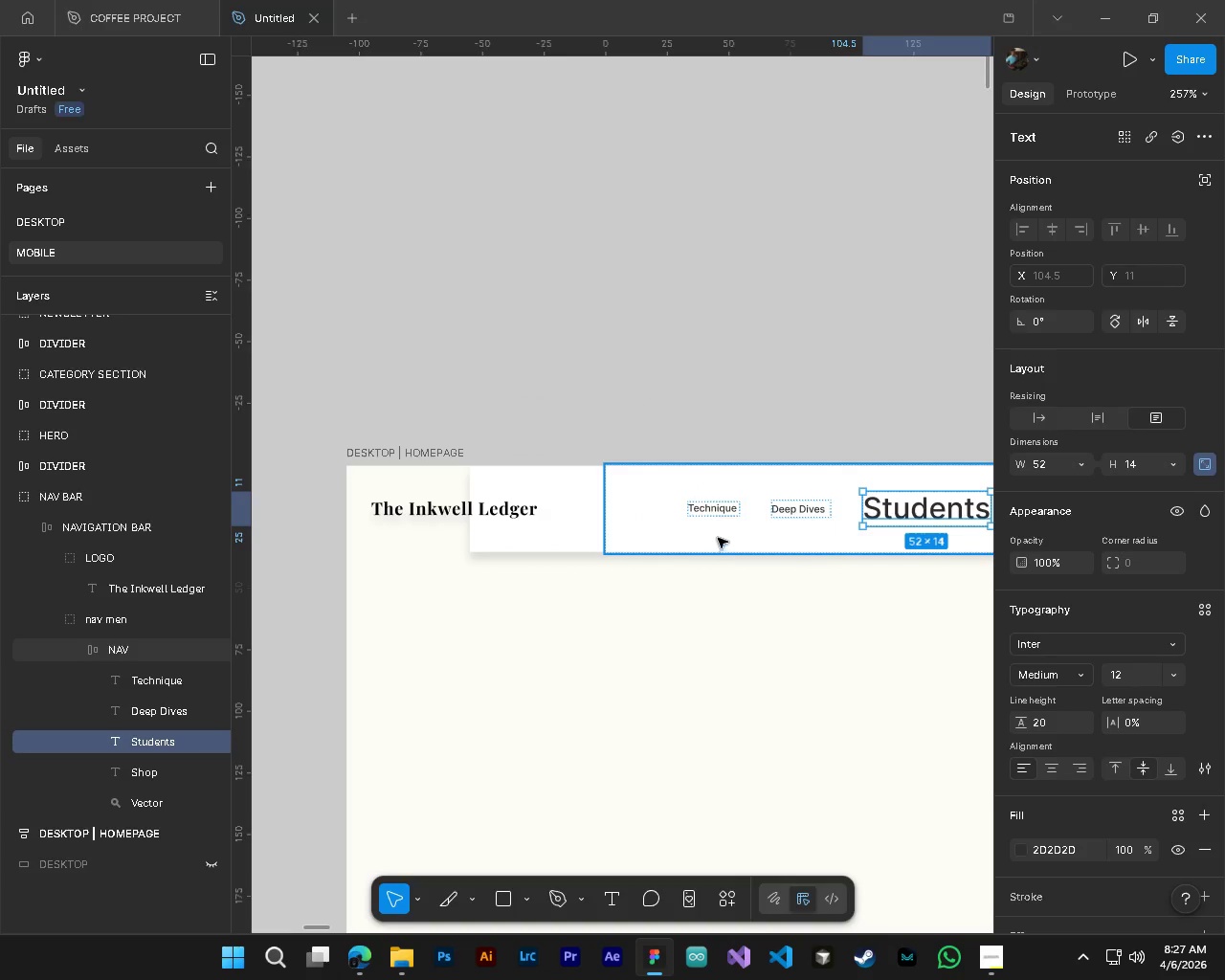 
left_click([714, 516])
 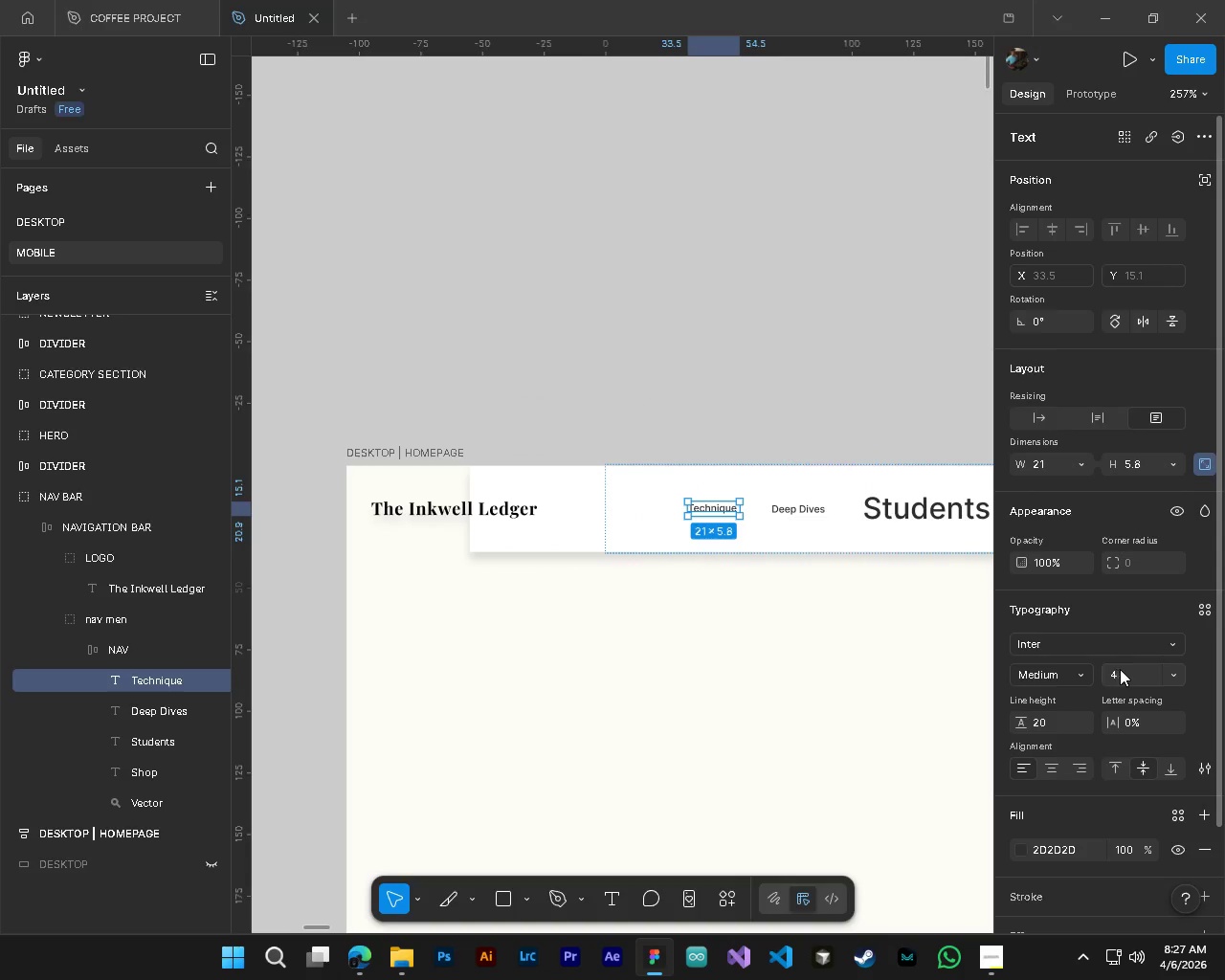 
scroll: coordinate [782, 576], scroll_direction: down, amount: 5.0
 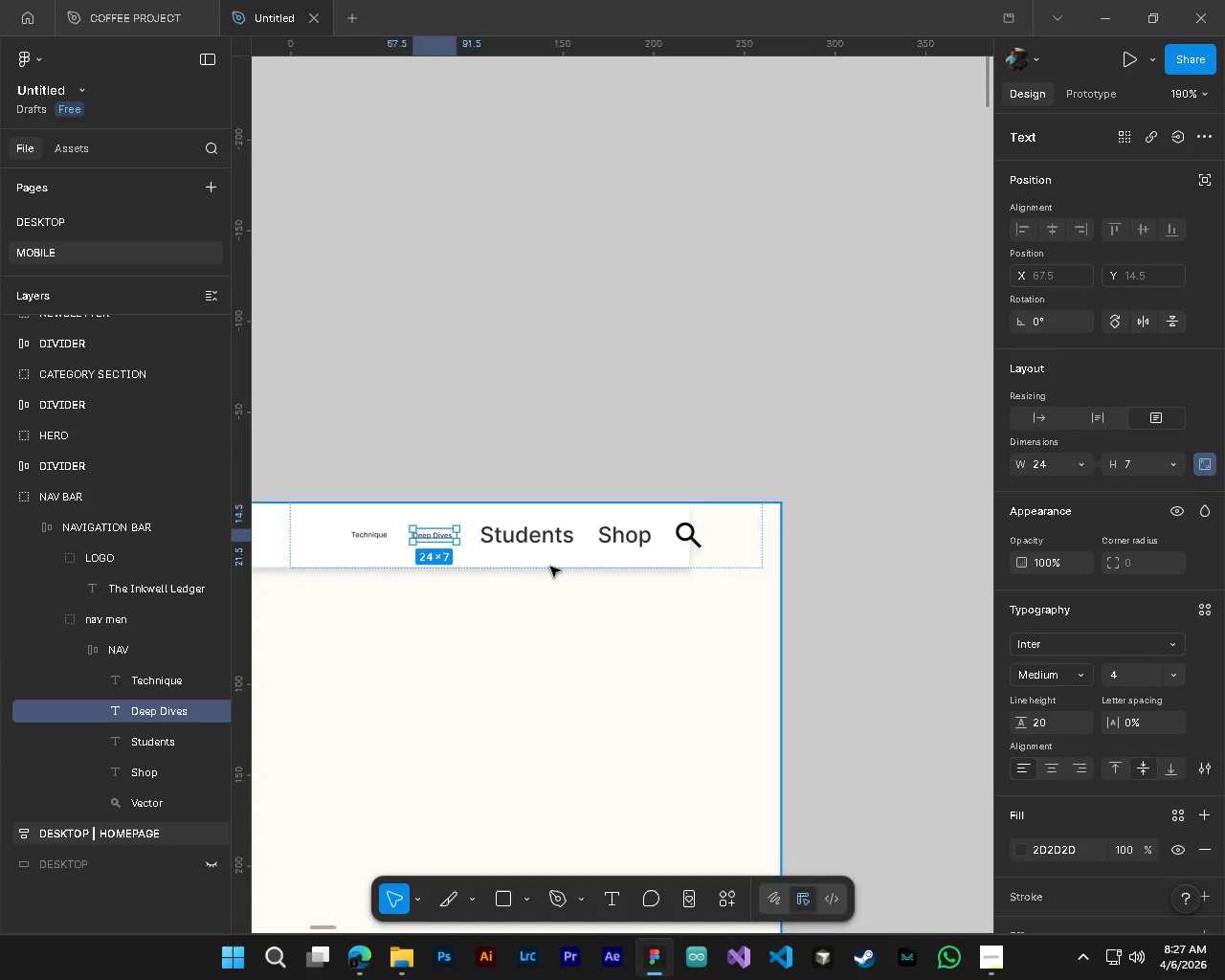 
double_click([1120, 669])
 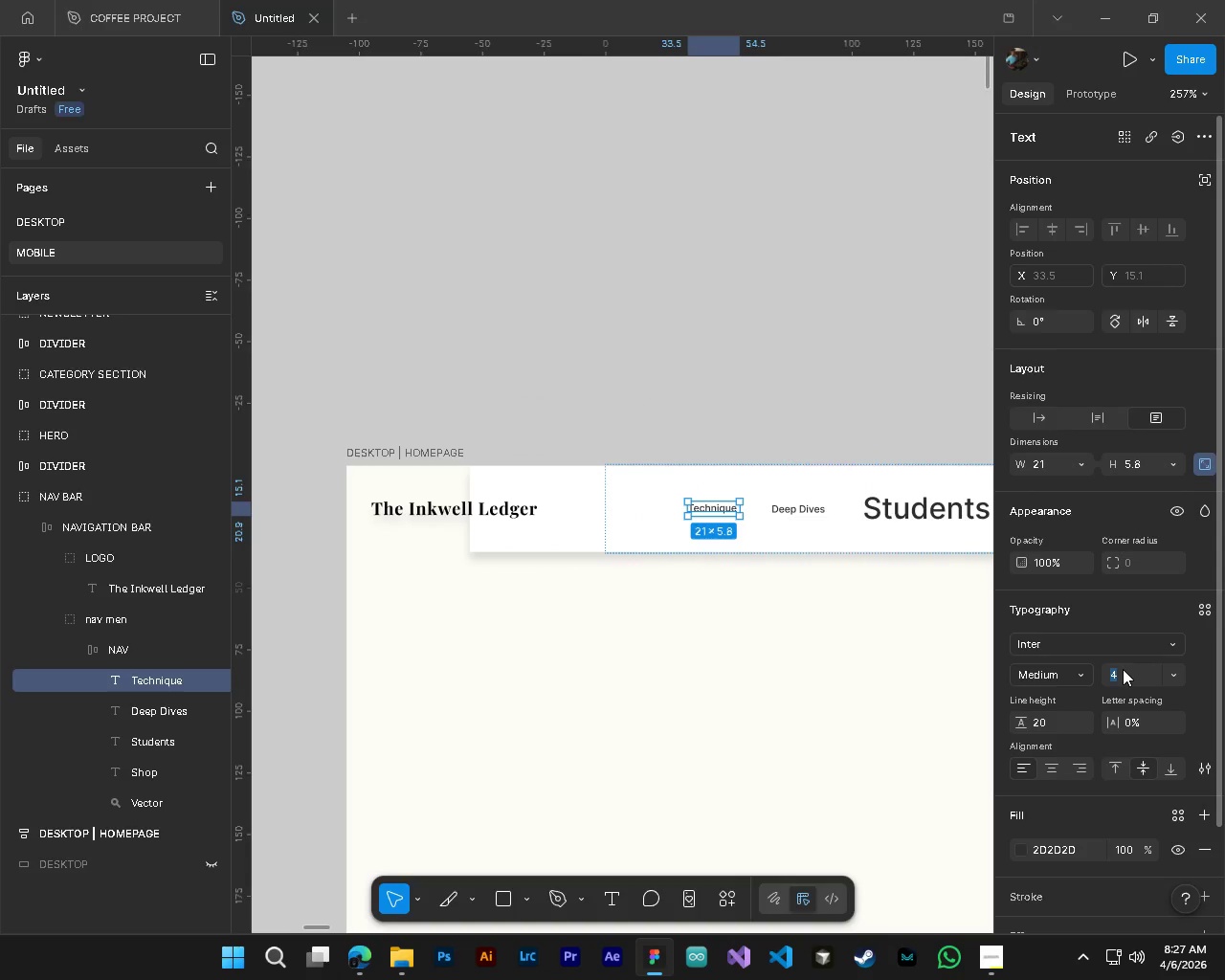 
key(Numpad6)
 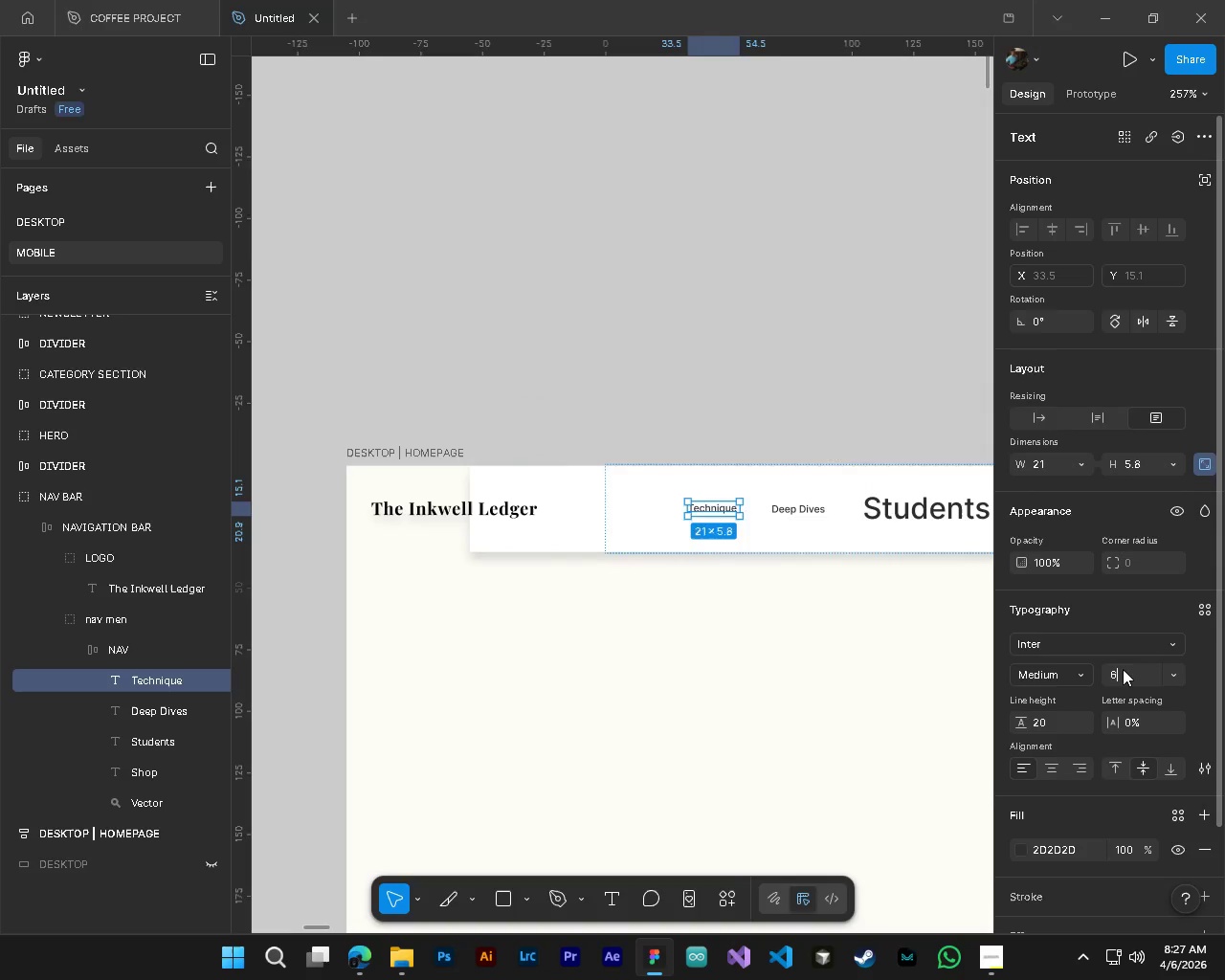 
key(NumpadEnter)
 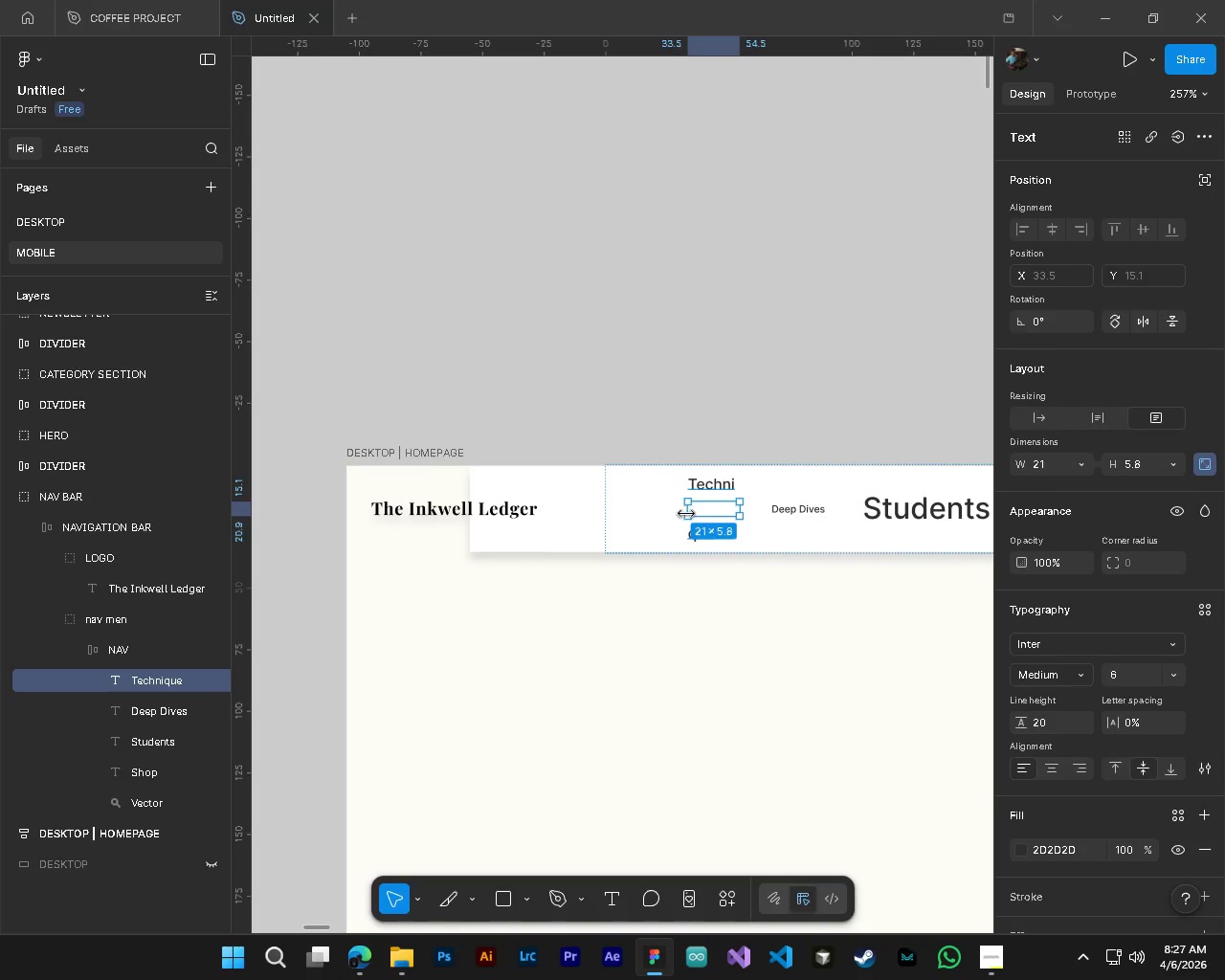 
scroll: coordinate [414, 608], scroll_direction: up, amount: 15.0
 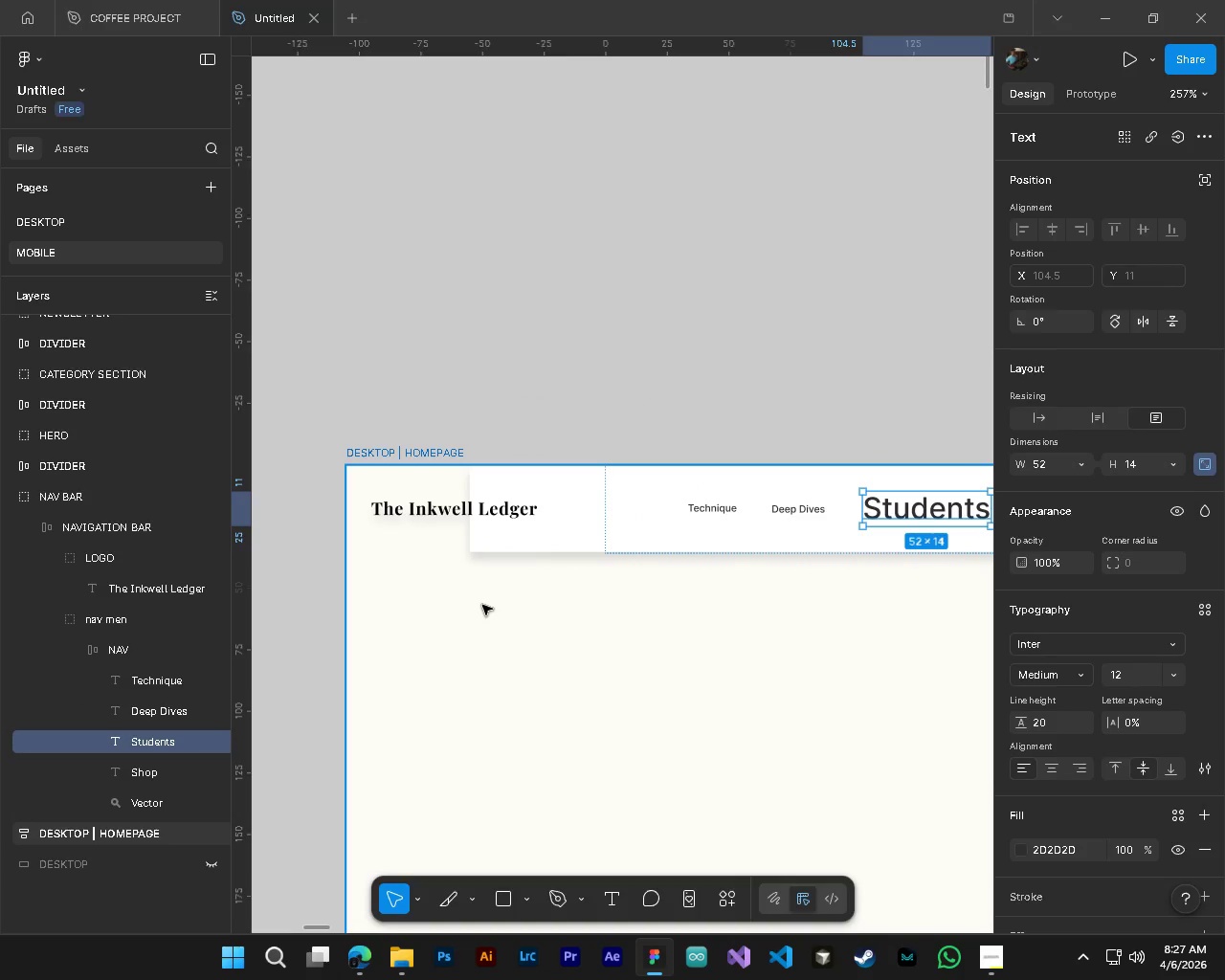 
left_click_drag(start_coordinate=[686, 511], to_coordinate=[661, 506])
 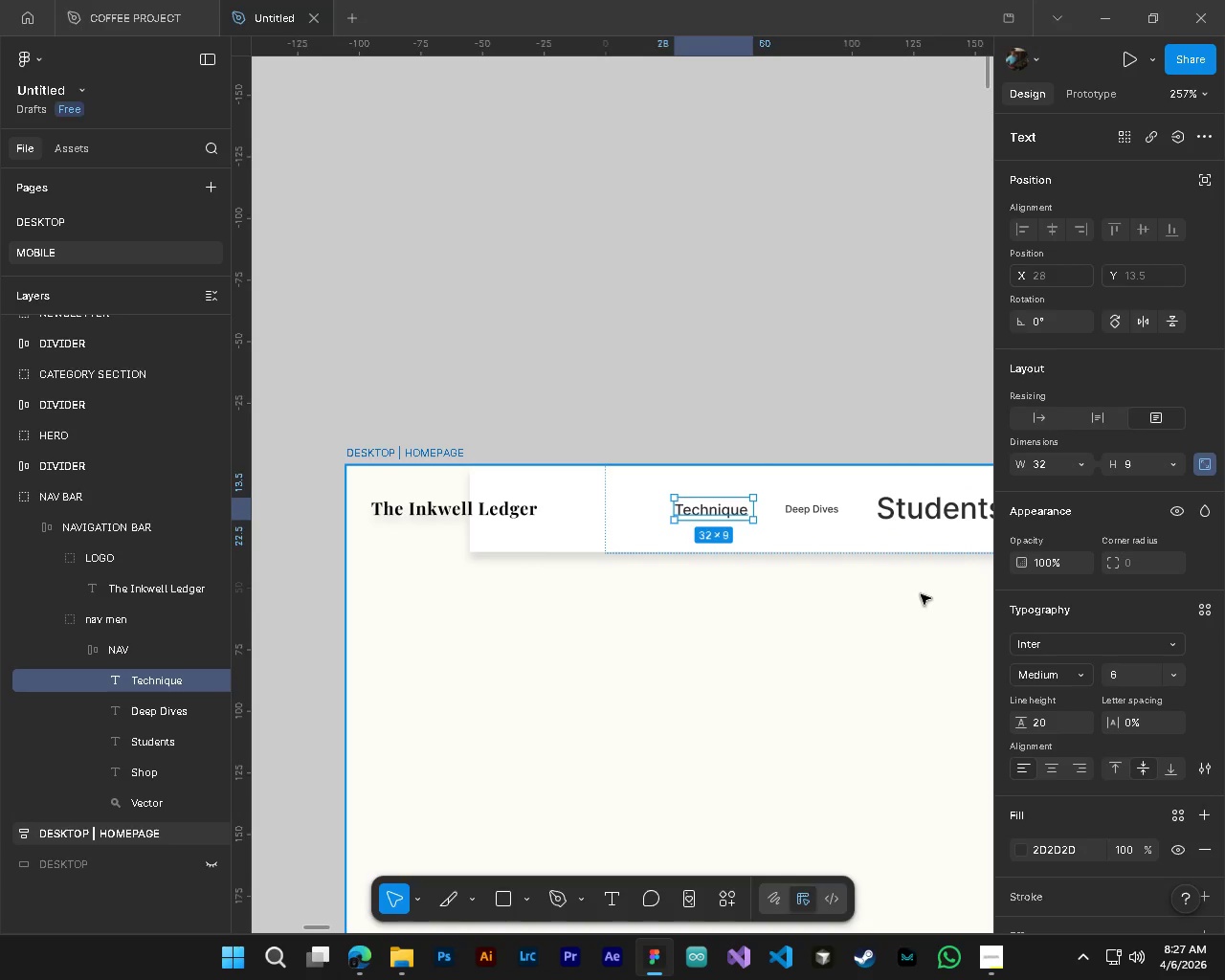 
hold_key(key=ShiftLeft, duration=0.44)
 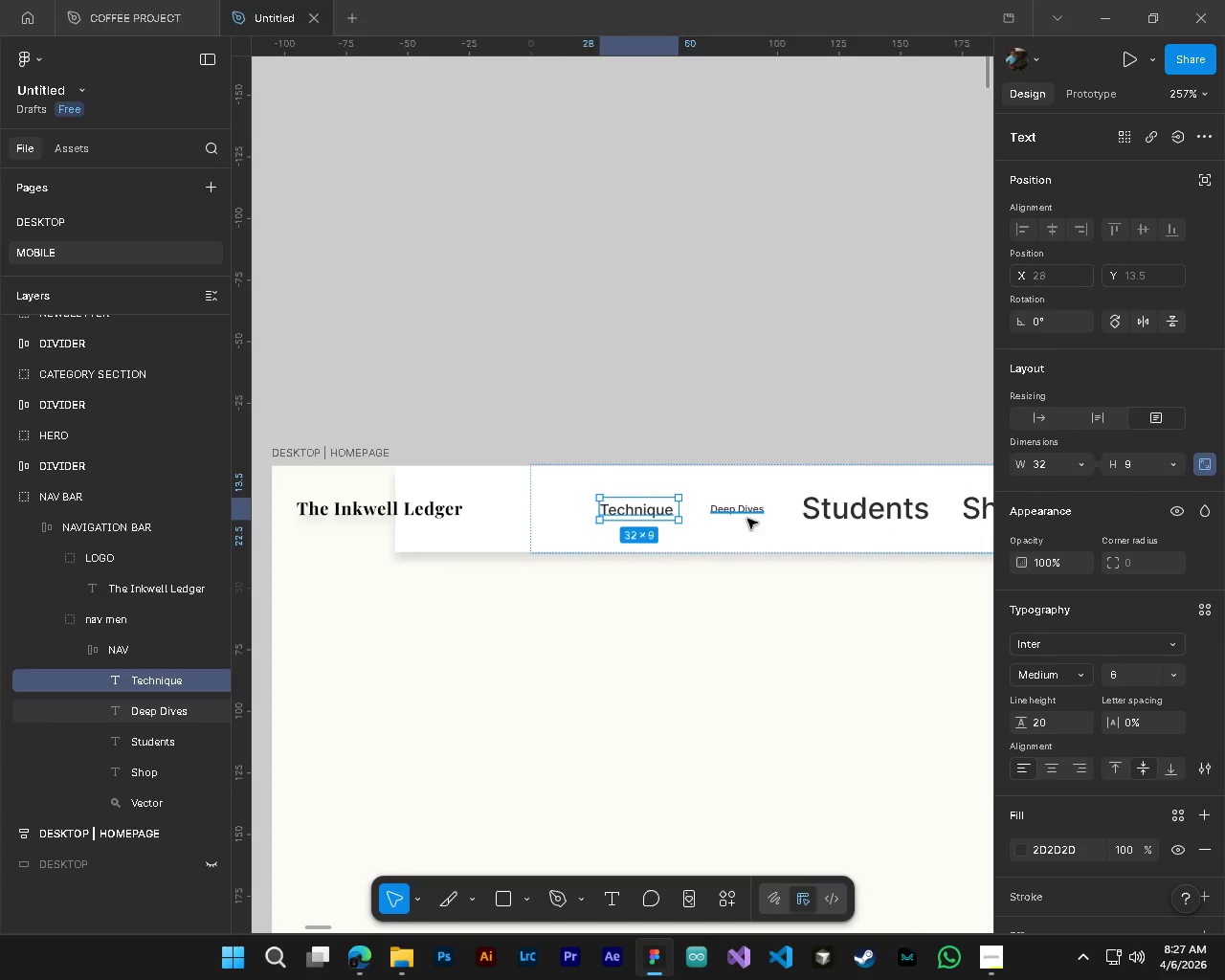 
hold_key(key=ControlLeft, duration=0.62)
left_click([747, 519])
 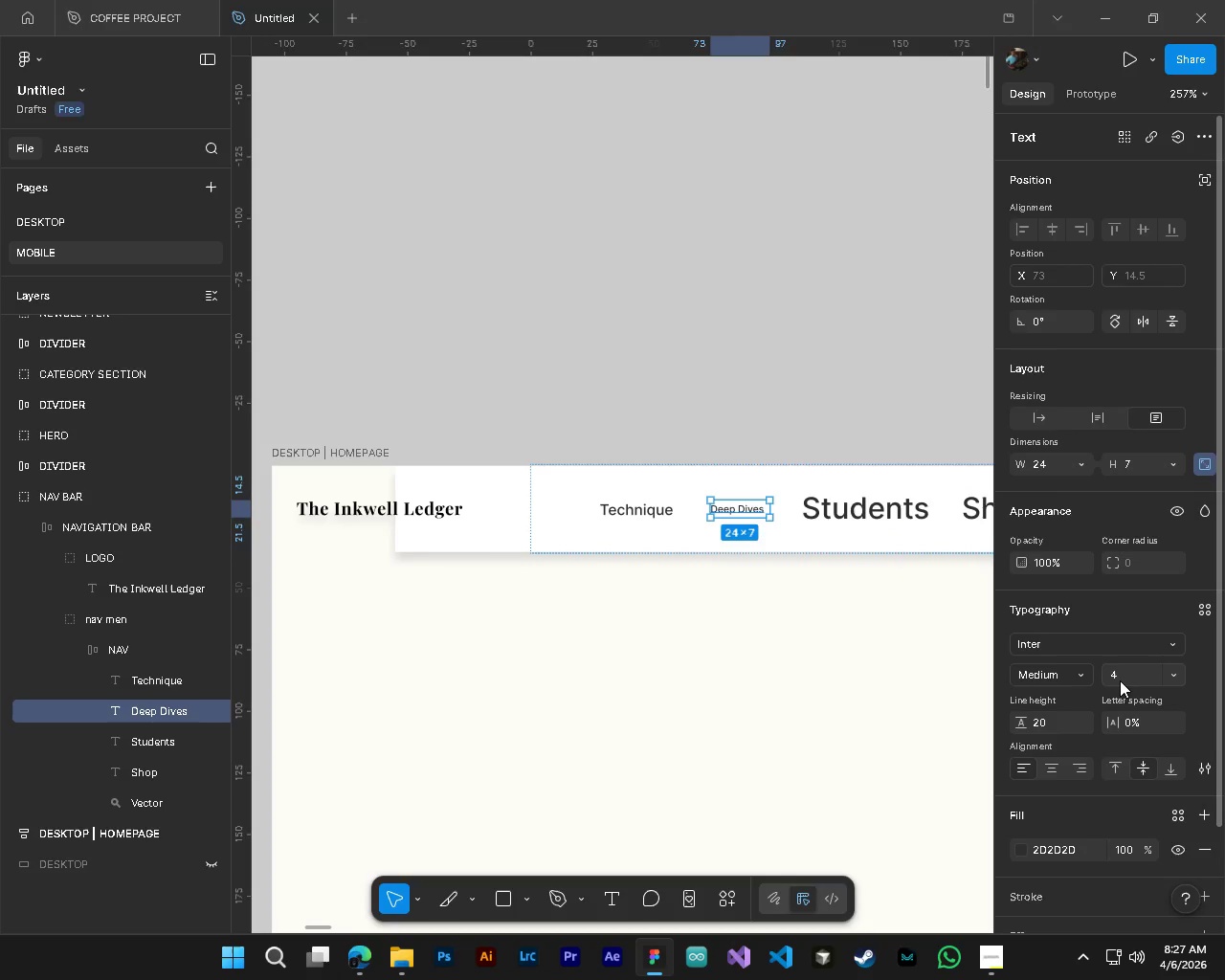 
double_click([1122, 680])
 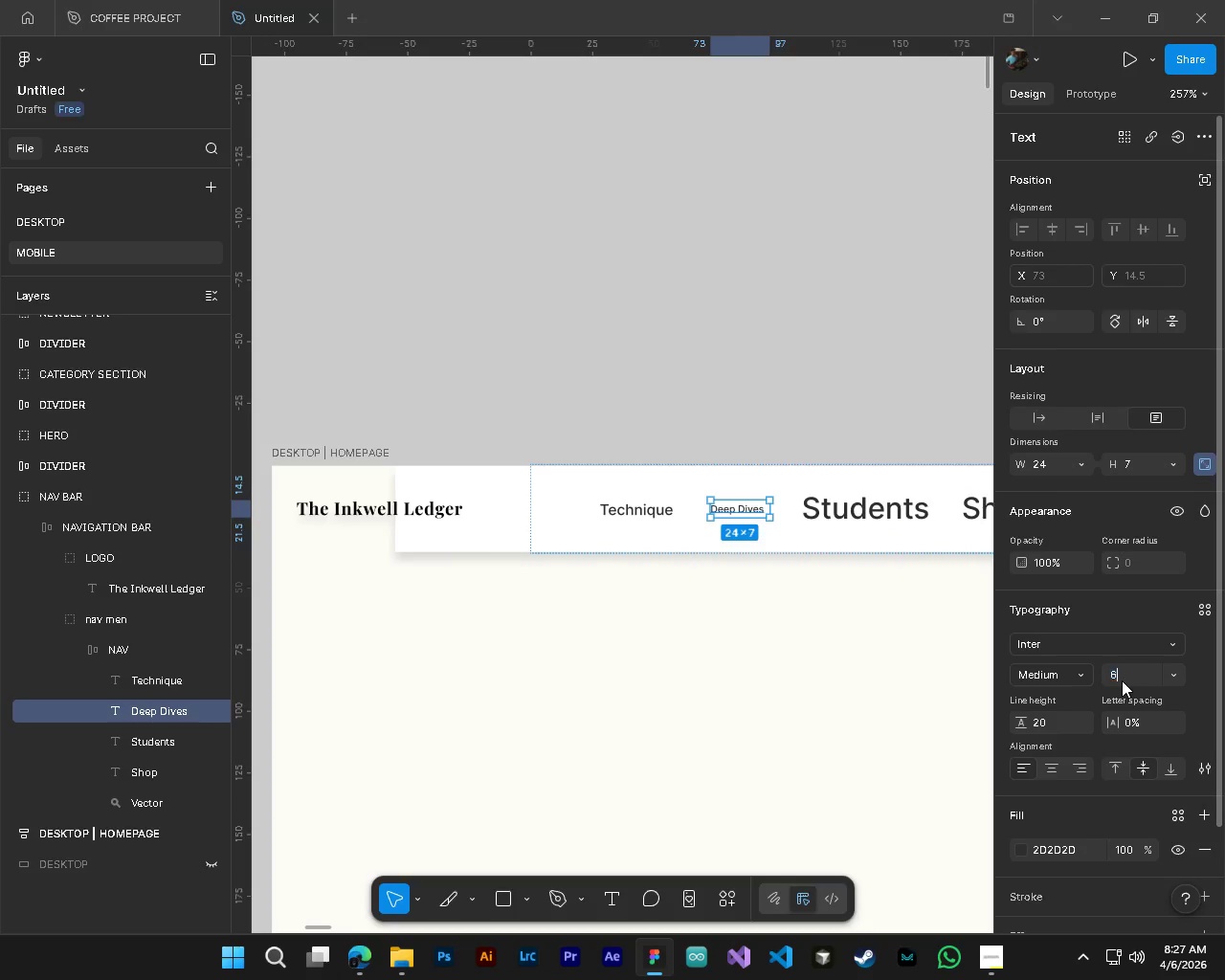 
key(Numpad6)
 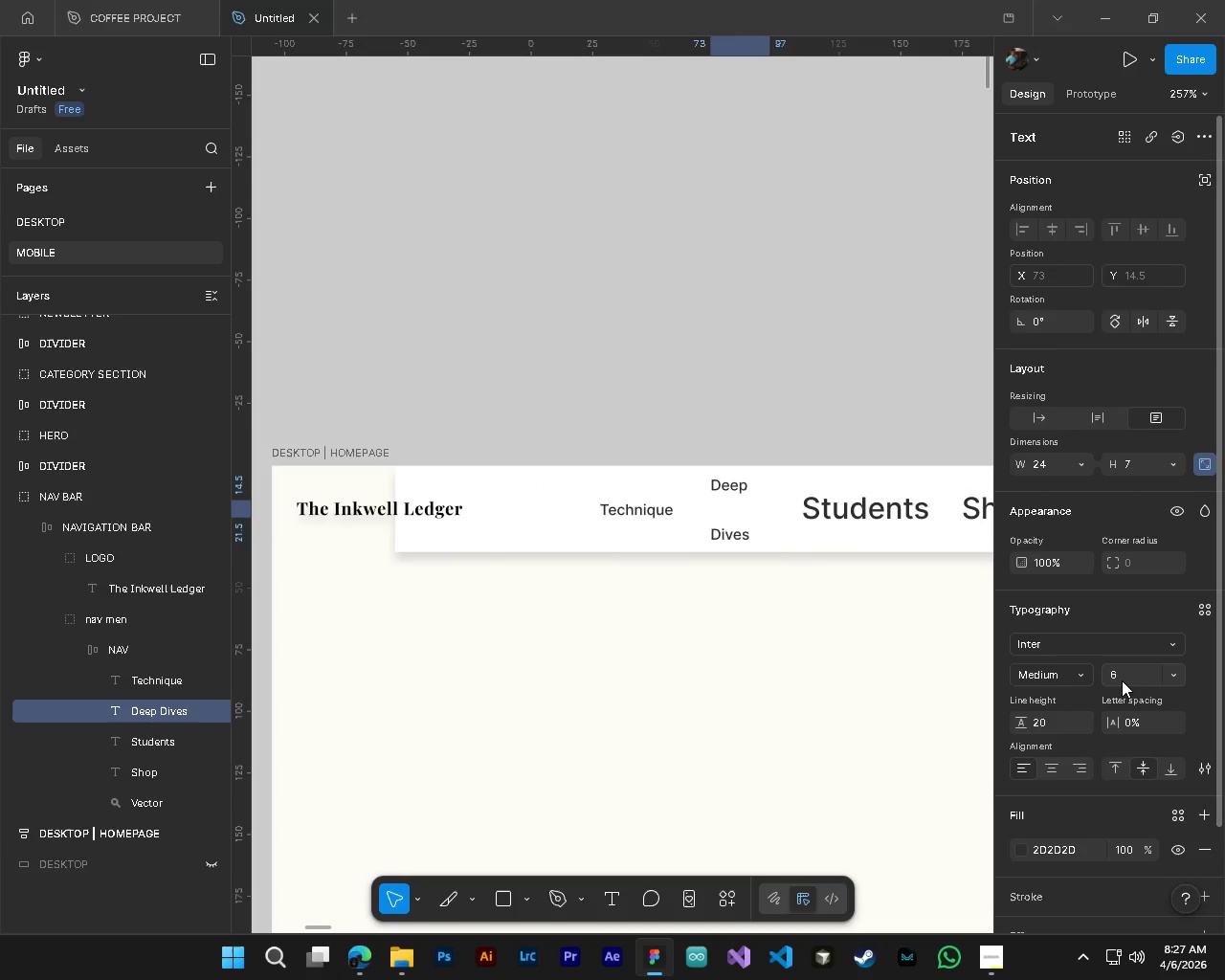 
key(NumpadEnter)
 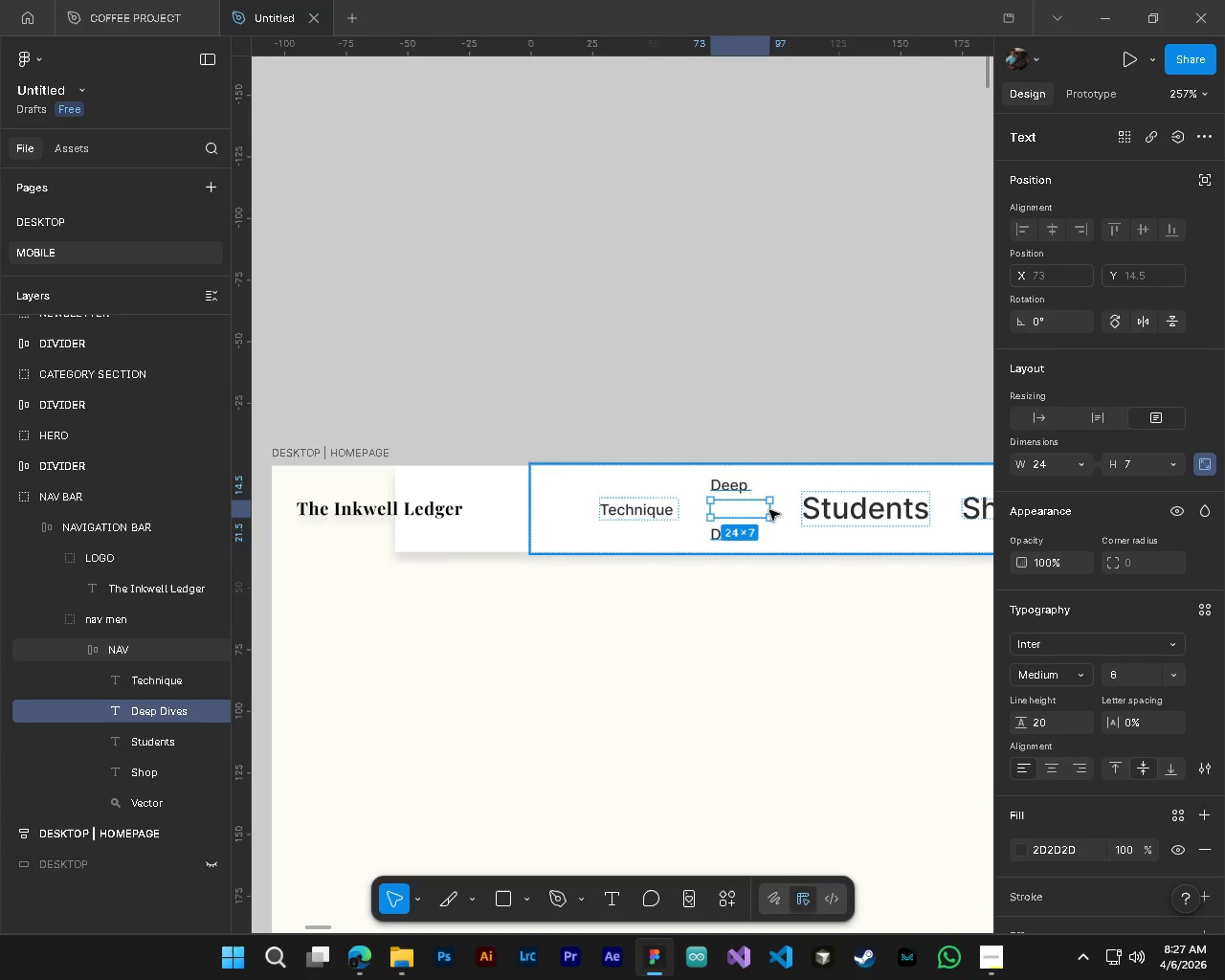 
left_click_drag(start_coordinate=[774, 510], to_coordinate=[792, 515])
 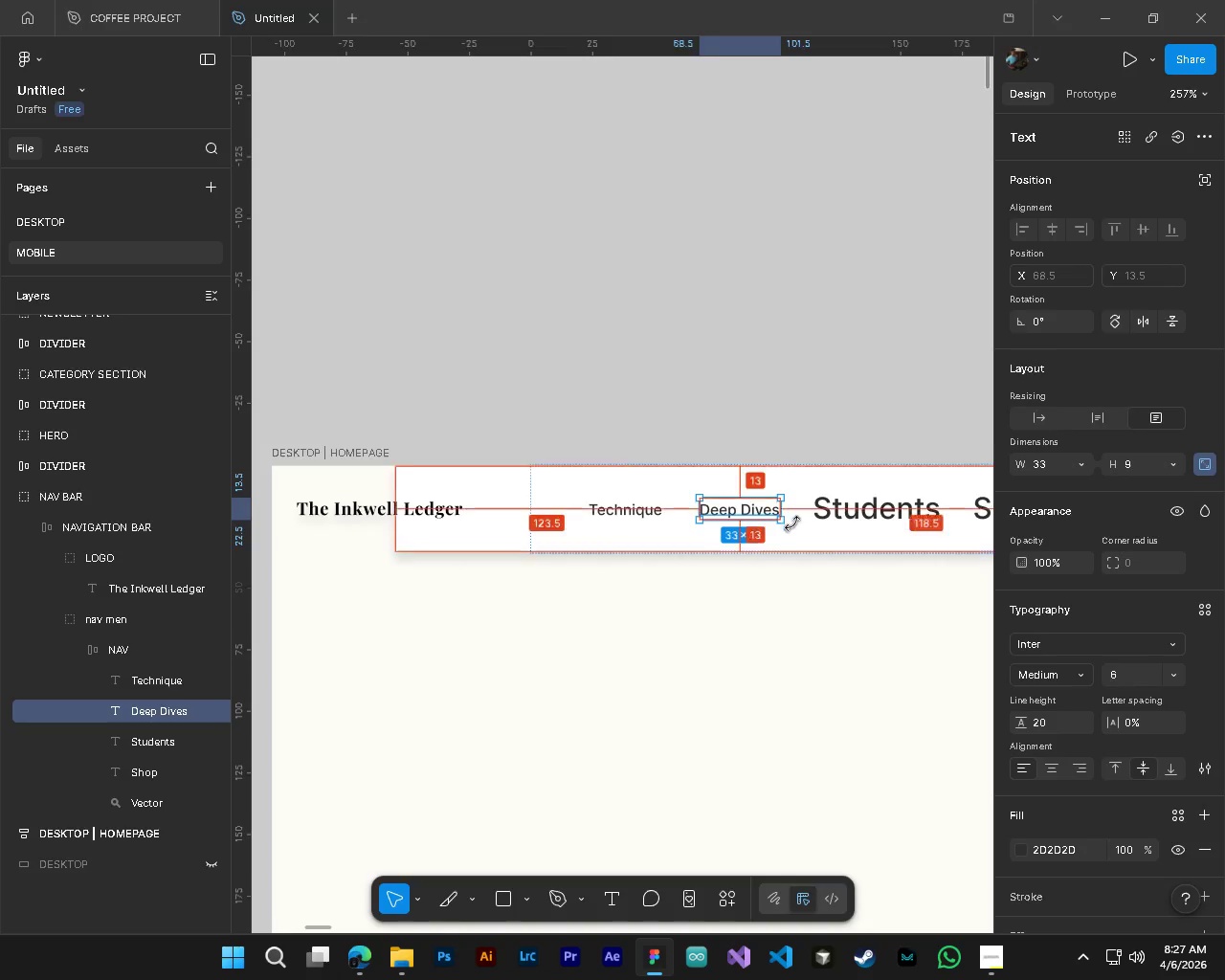 
scroll: coordinate [876, 601], scroll_direction: down, amount: 3.0
 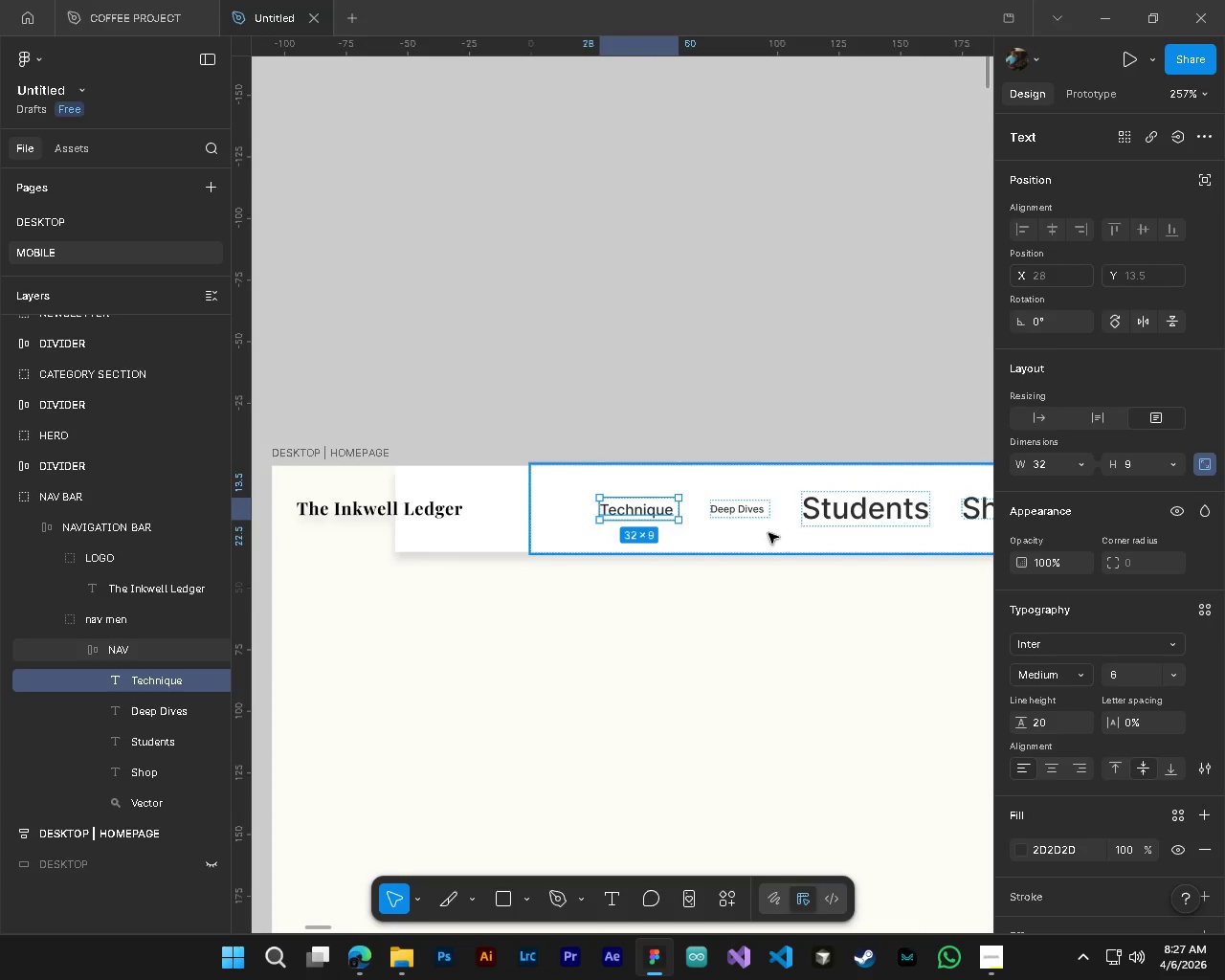 
hold_key(key=ControlLeft, duration=0.38)
 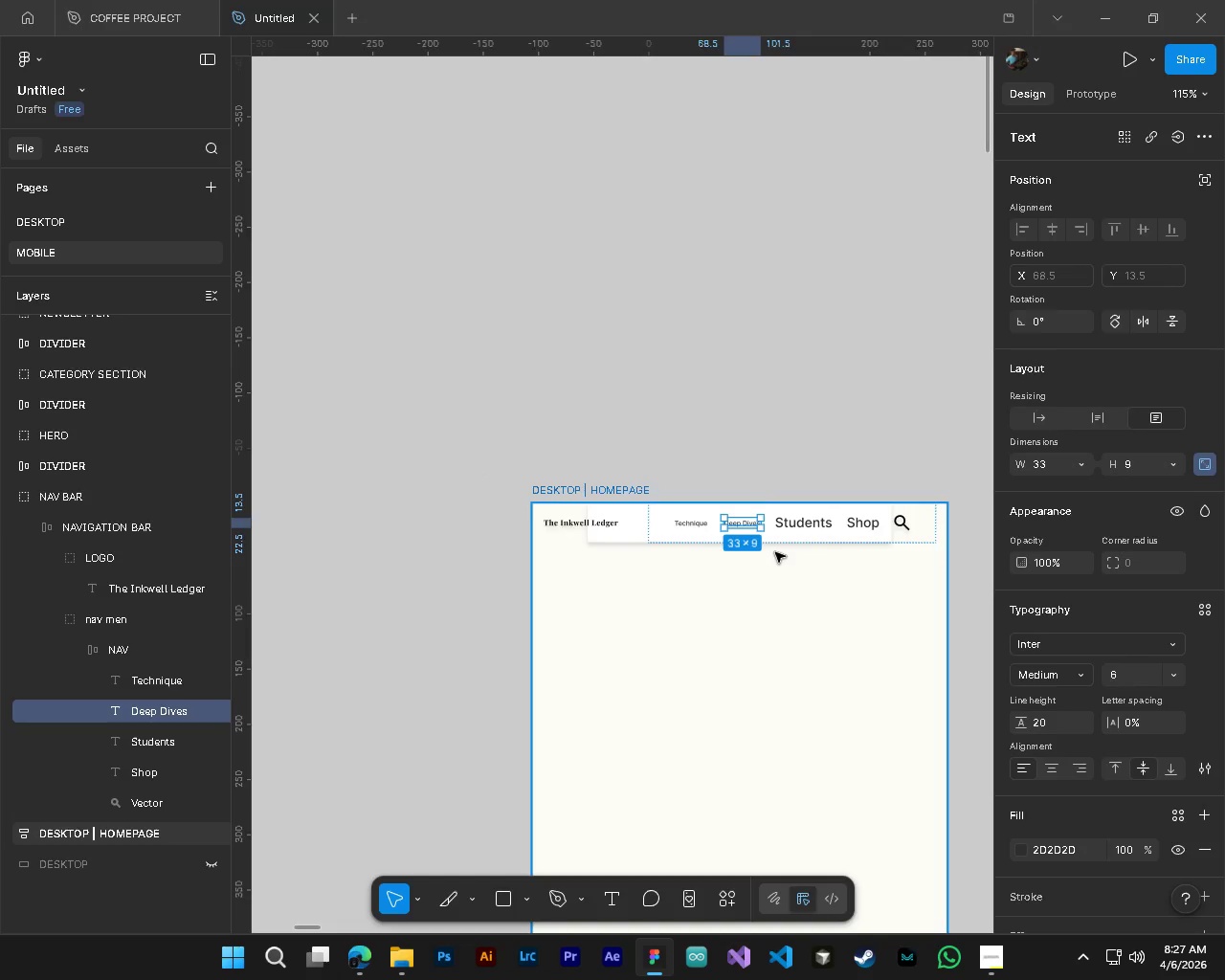 
hold_key(key=AltLeft, duration=0.34)
 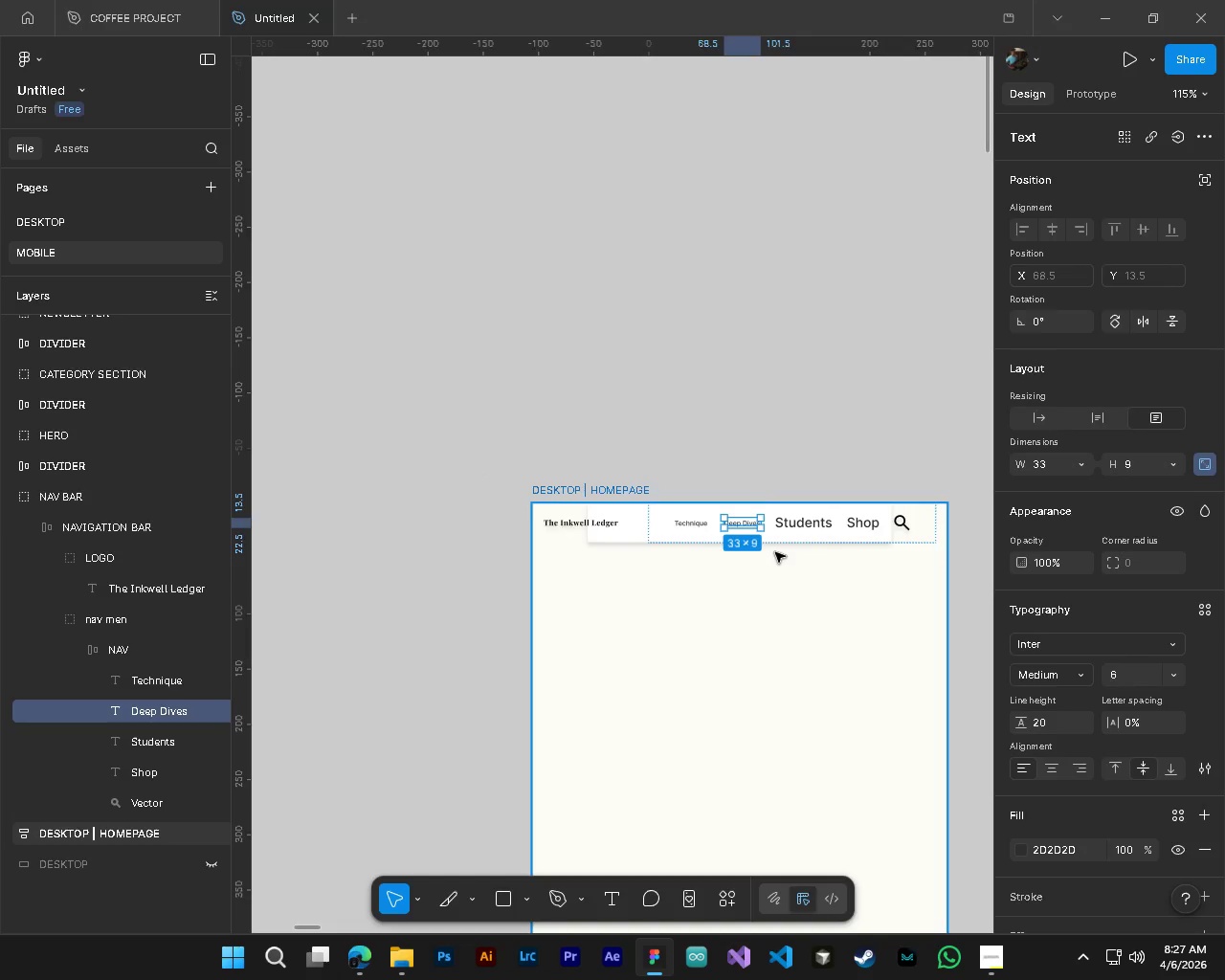 
key(Shift+ShiftLeft)
 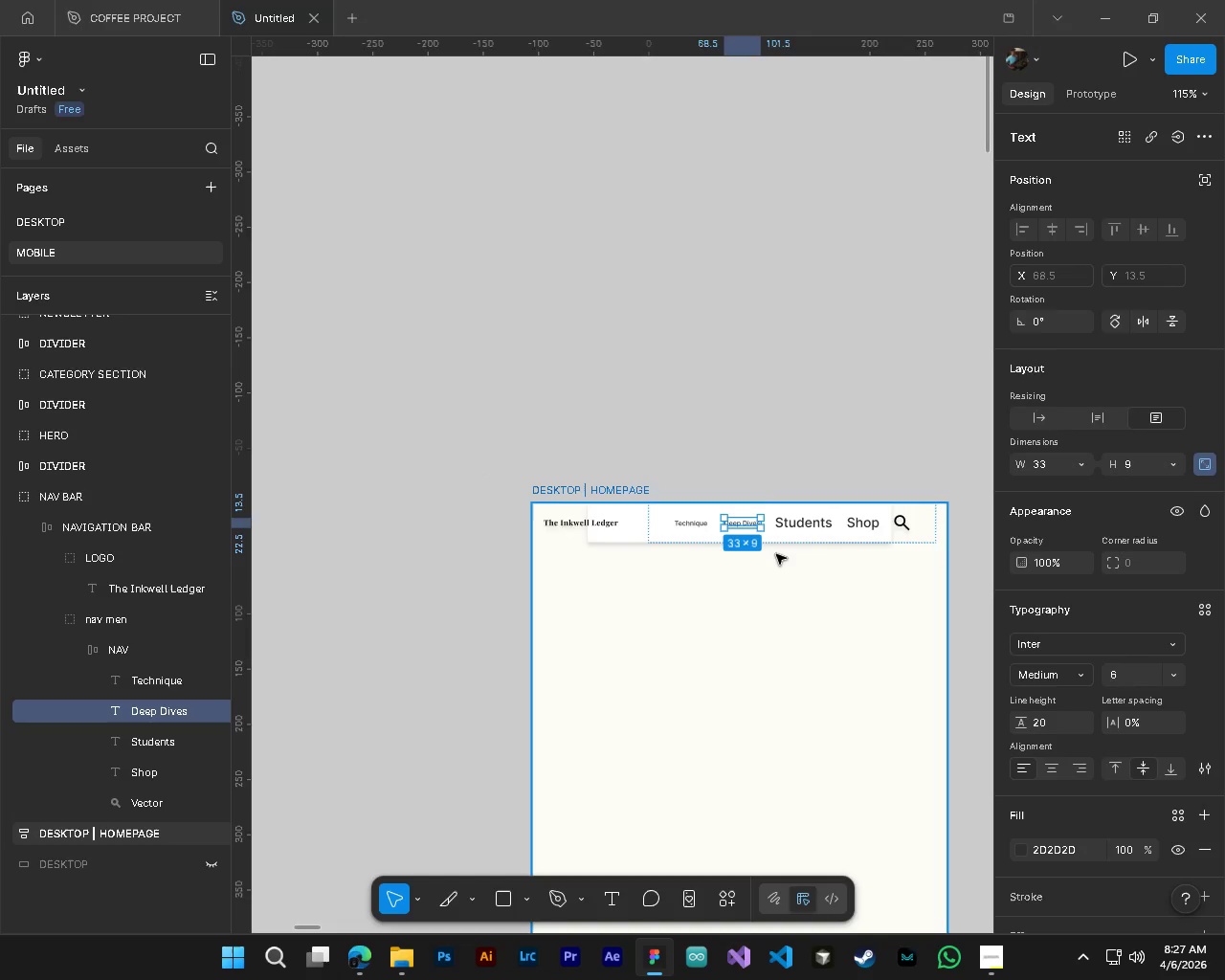 
hold_key(key=ControlLeft, duration=1.11)
 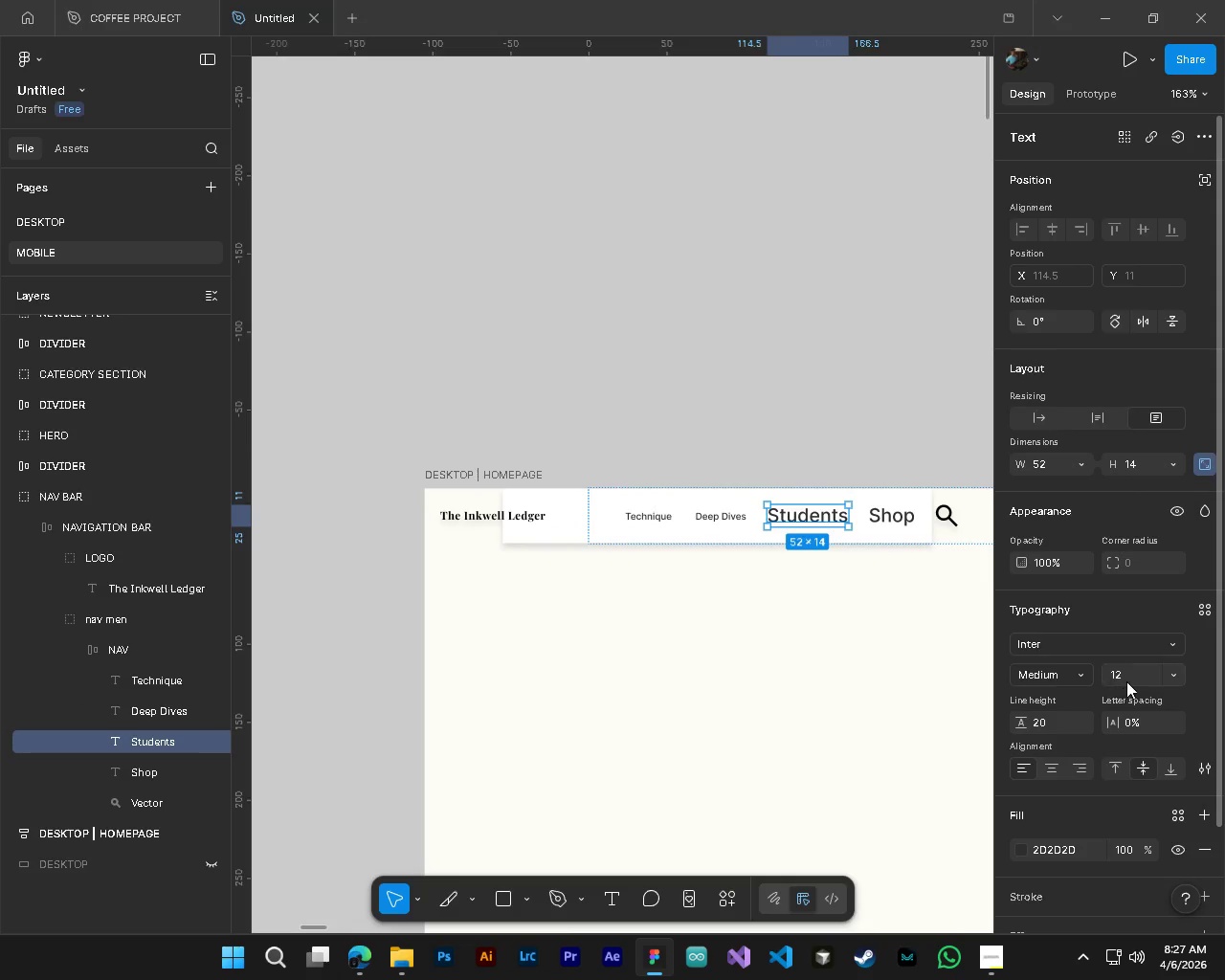 
hold_key(key=AltLeft, duration=0.45)
 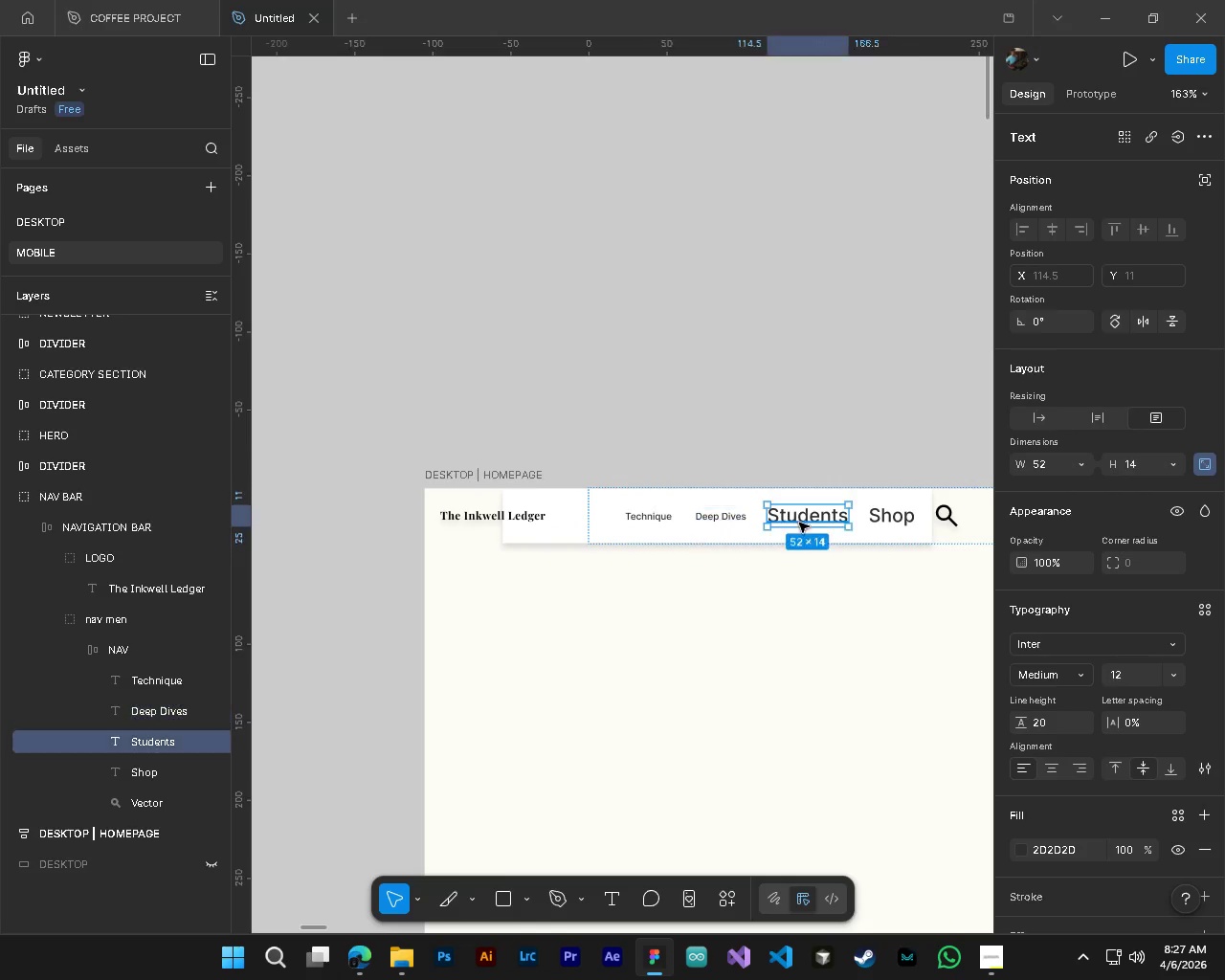 
left_click([799, 523])
 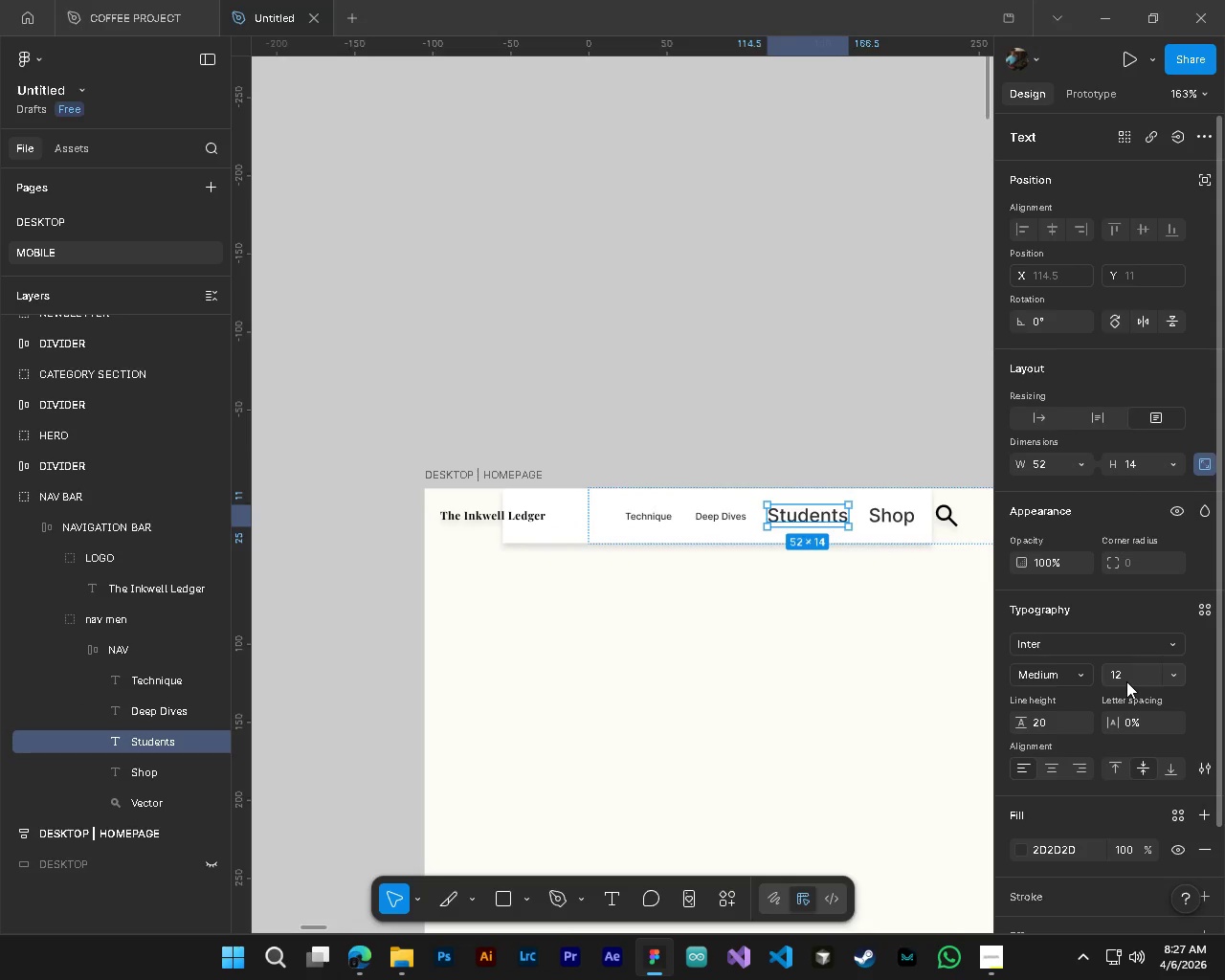 
double_click([1126, 681])
 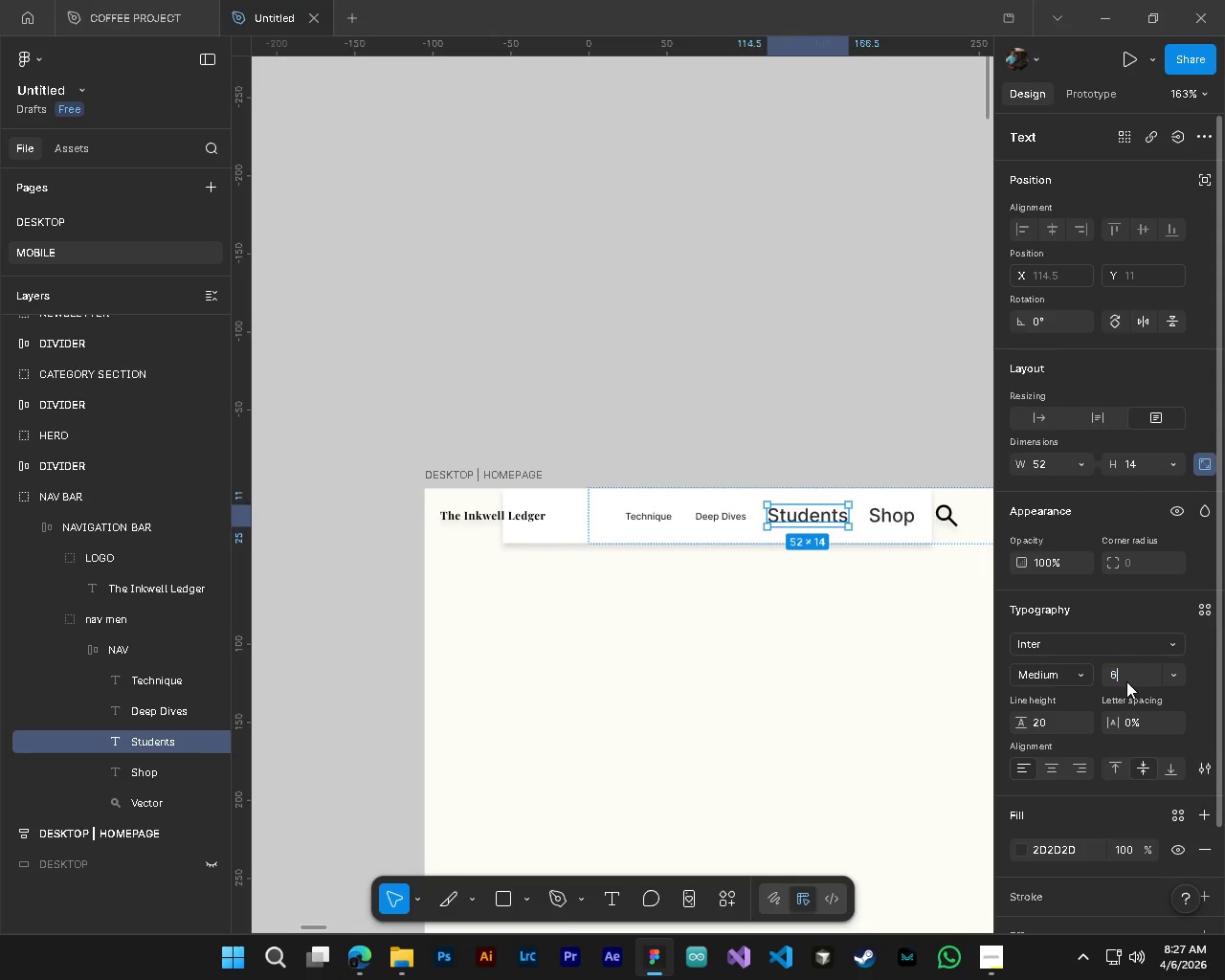 
key(Numpad6)
 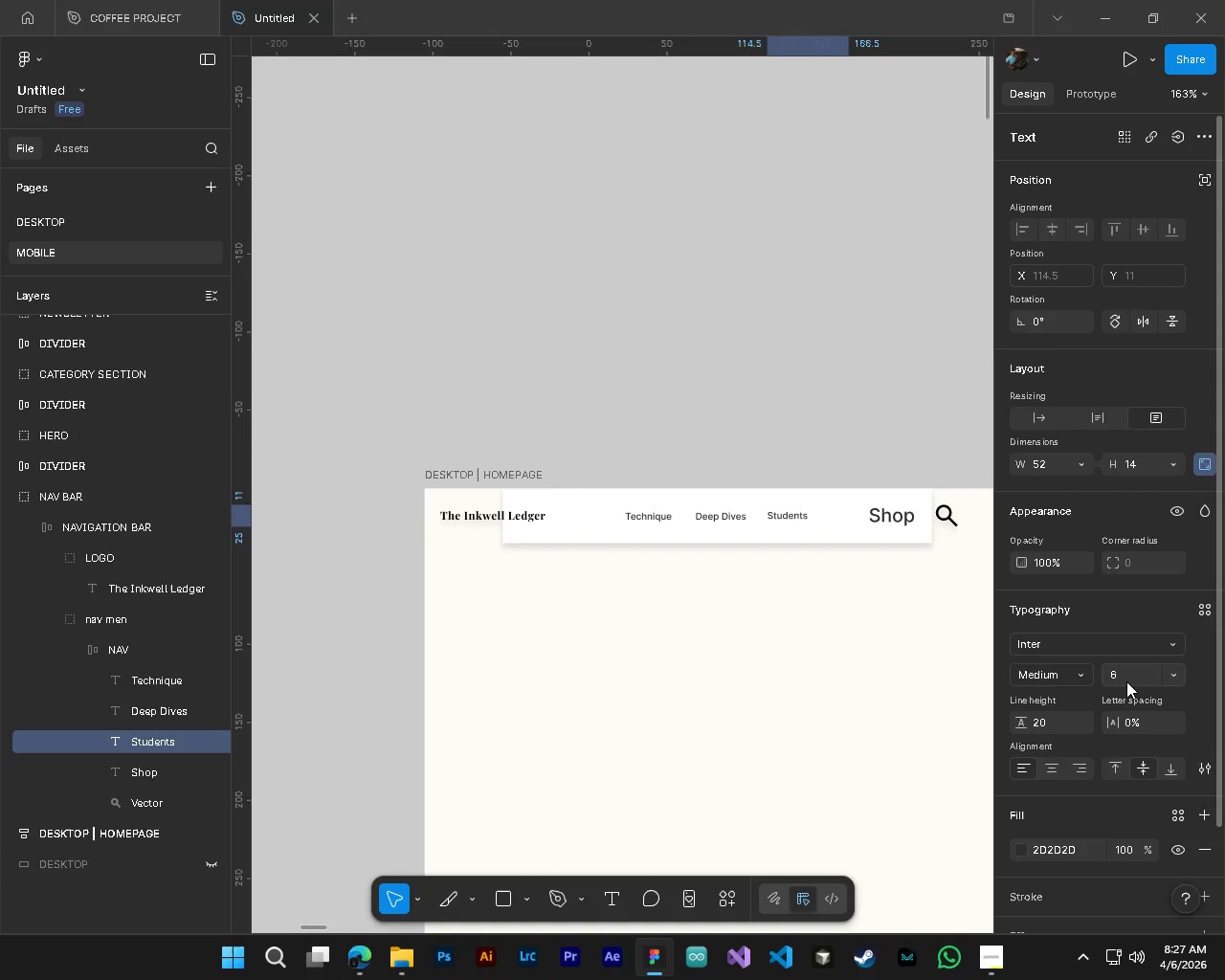 
key(NumpadEnter)
 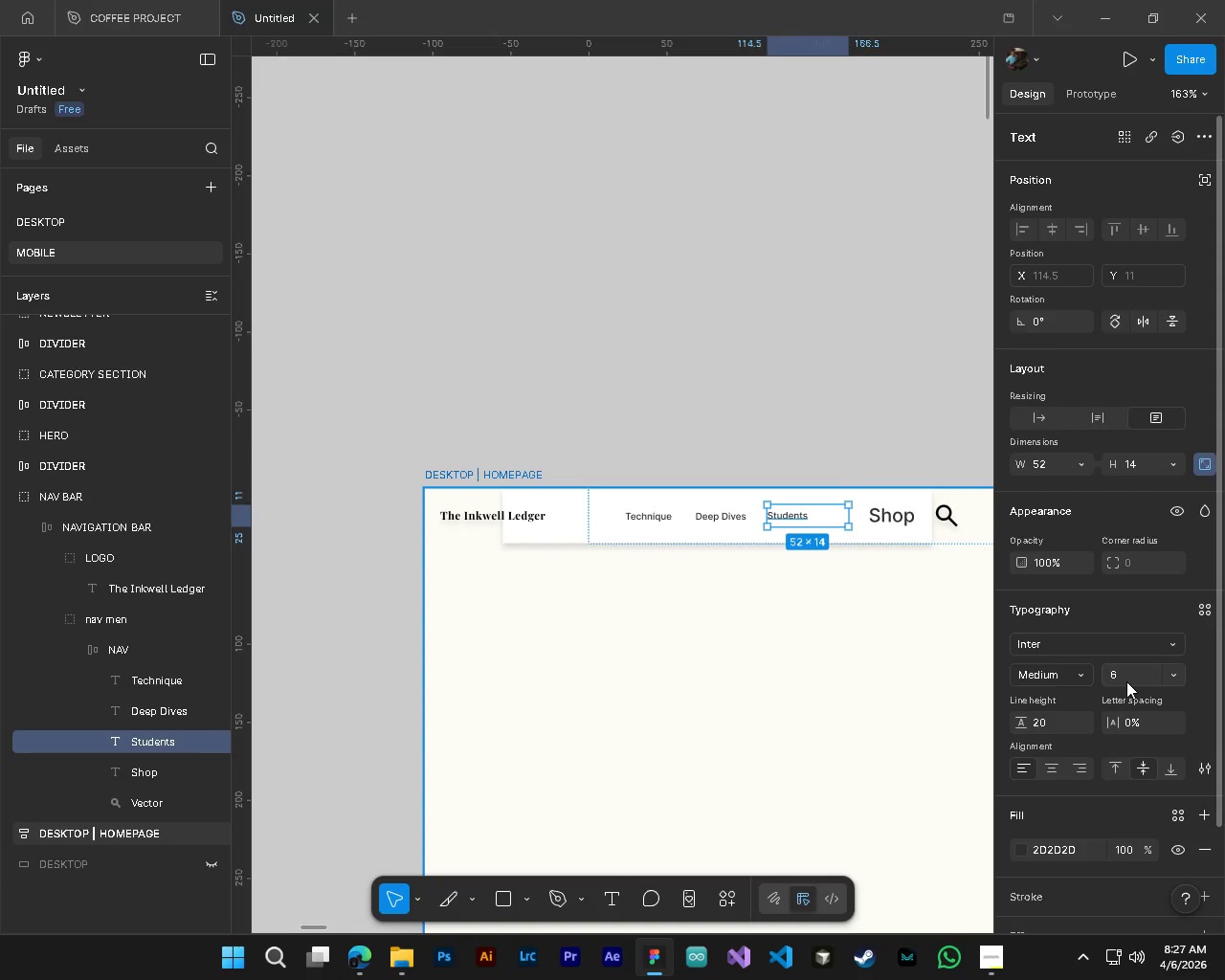 
hold_key(key=ControlLeft, duration=0.81)
 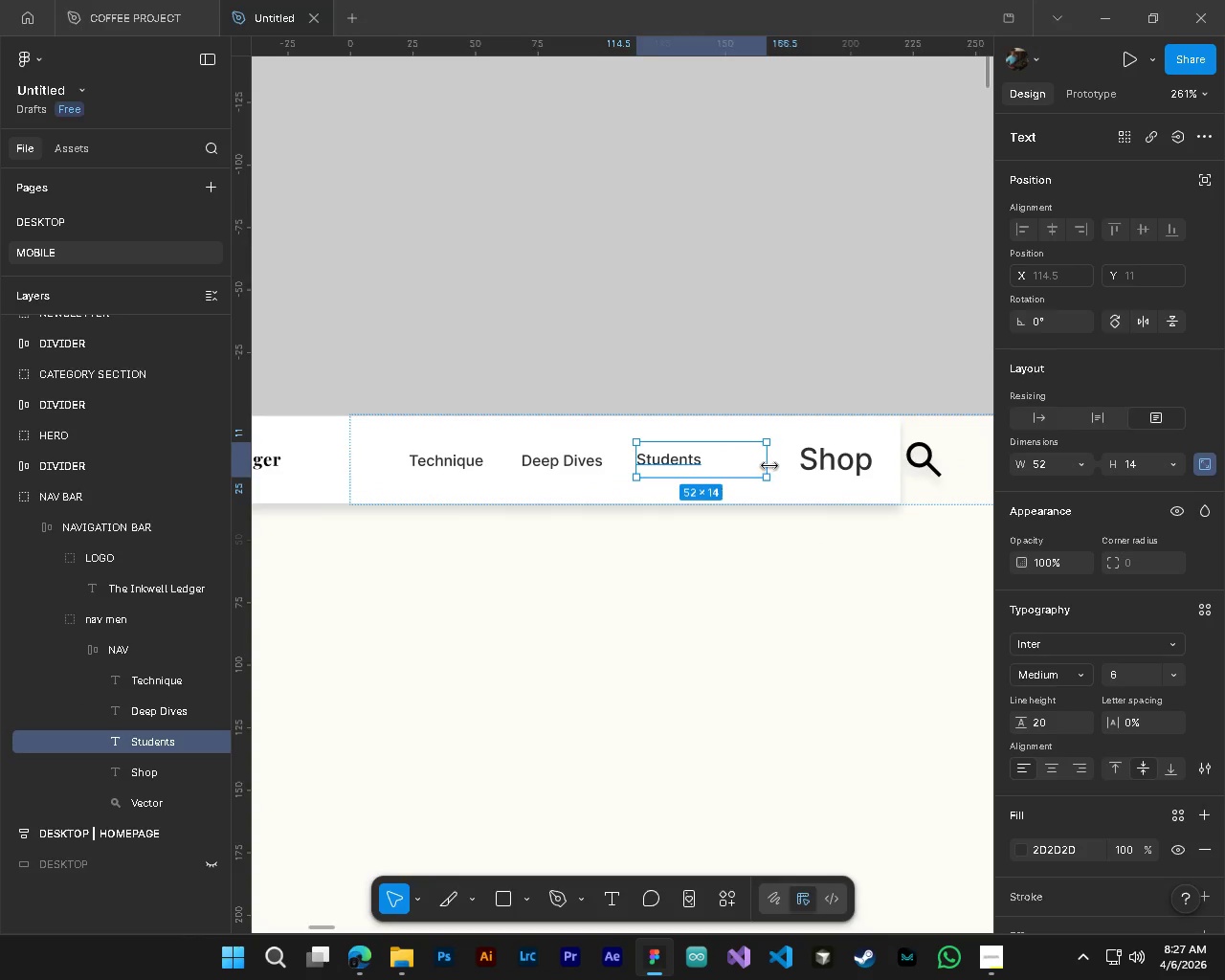 
key(Alt+Control+AltLeft)
 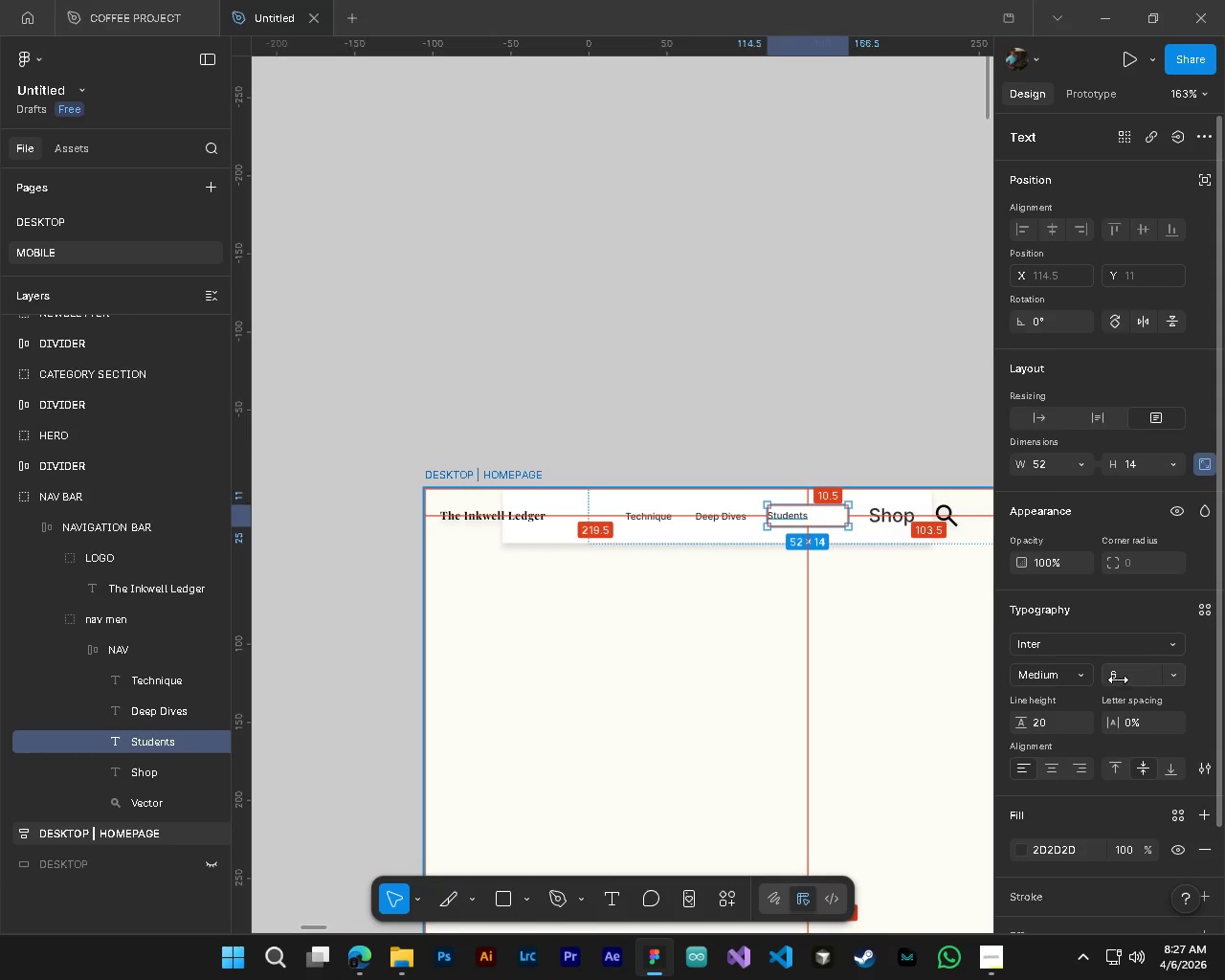 
hold_key(key=AltLeft, duration=0.72)
 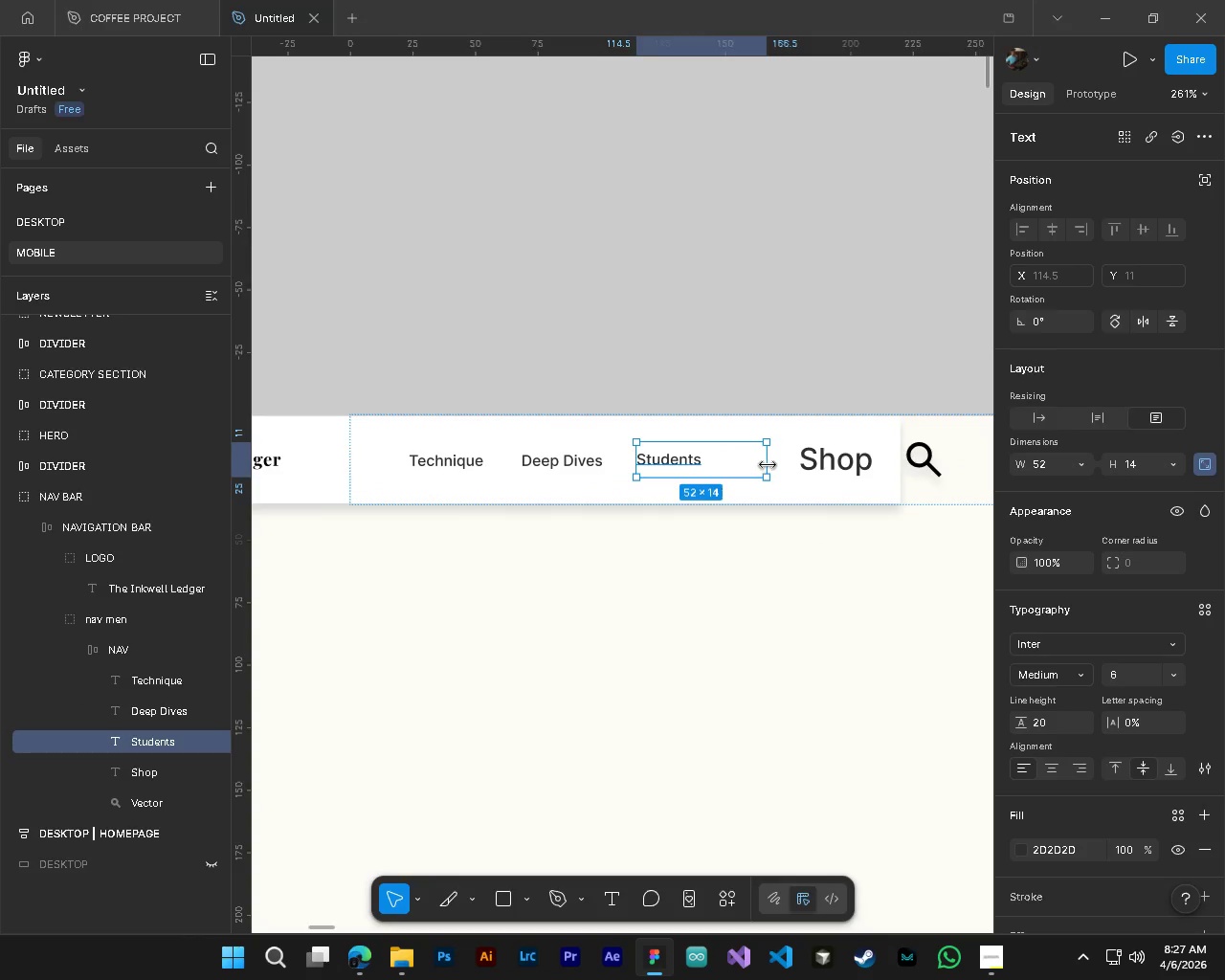 
left_click_drag(start_coordinate=[769, 466], to_coordinate=[705, 458])
 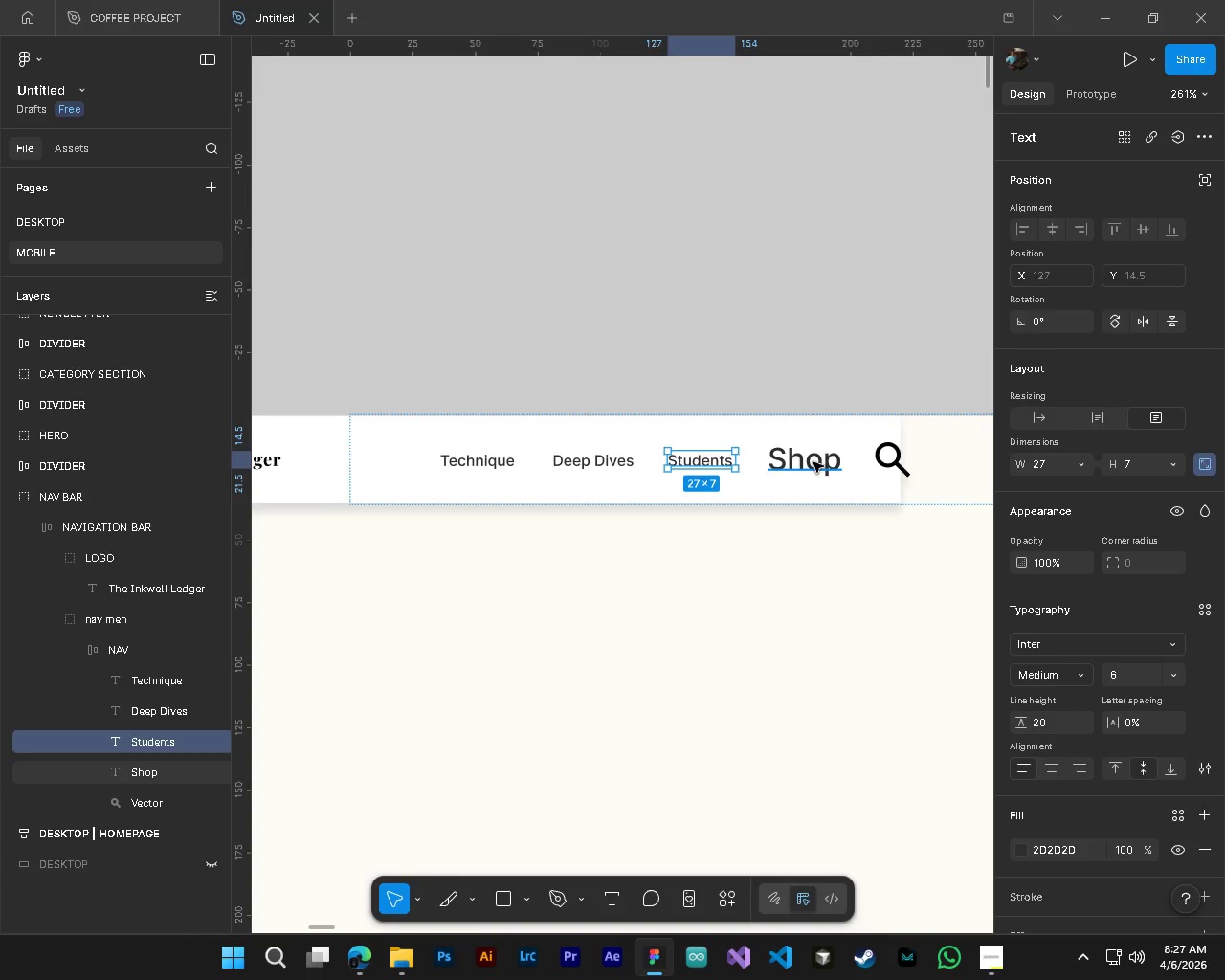 
scroll: coordinate [820, 619], scroll_direction: down, amount: 9.0
 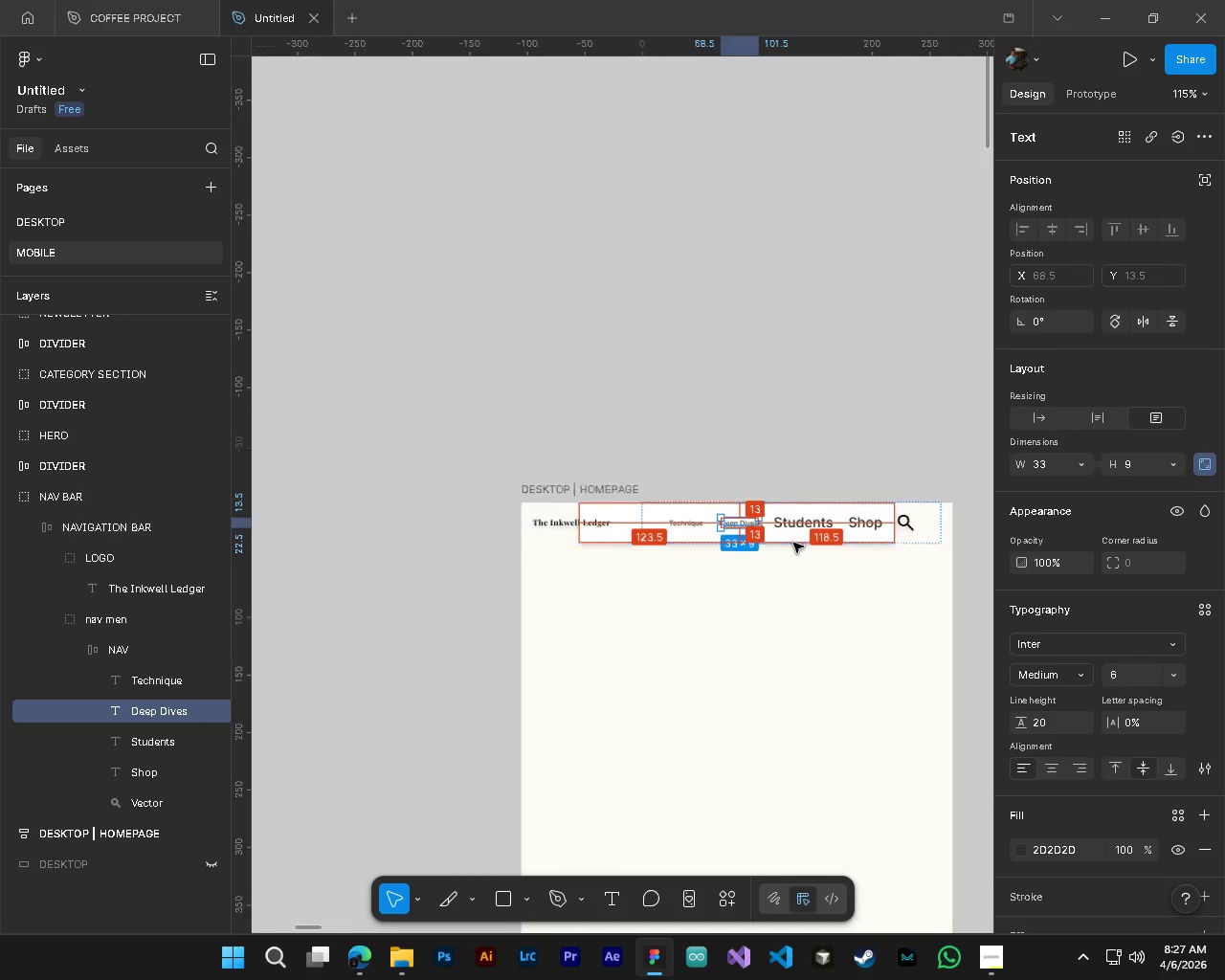 
scroll: coordinate [793, 543], scroll_direction: up, amount: 4.0
 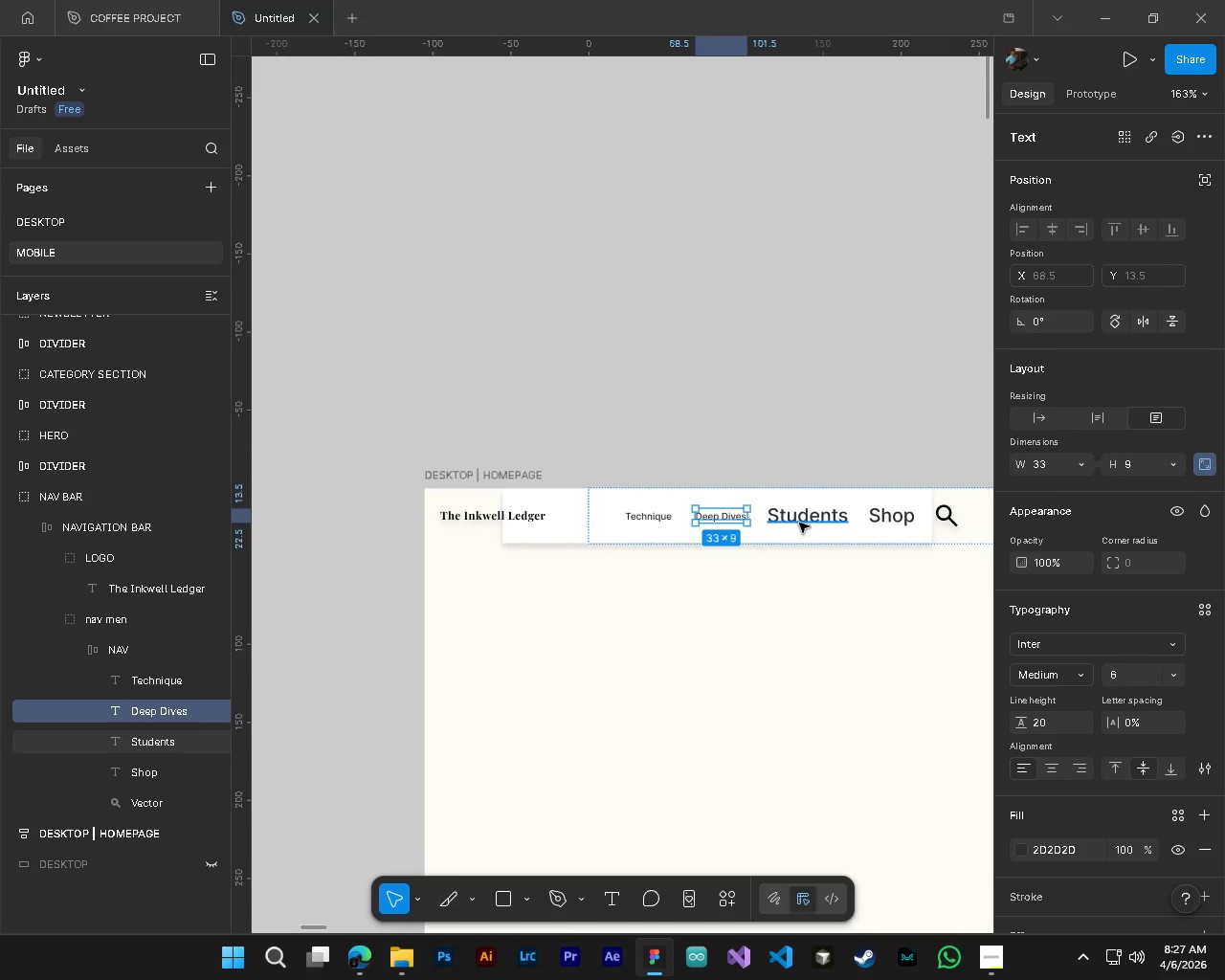 
hold_key(key=ControlLeft, duration=0.41)
left_click([813, 462])
 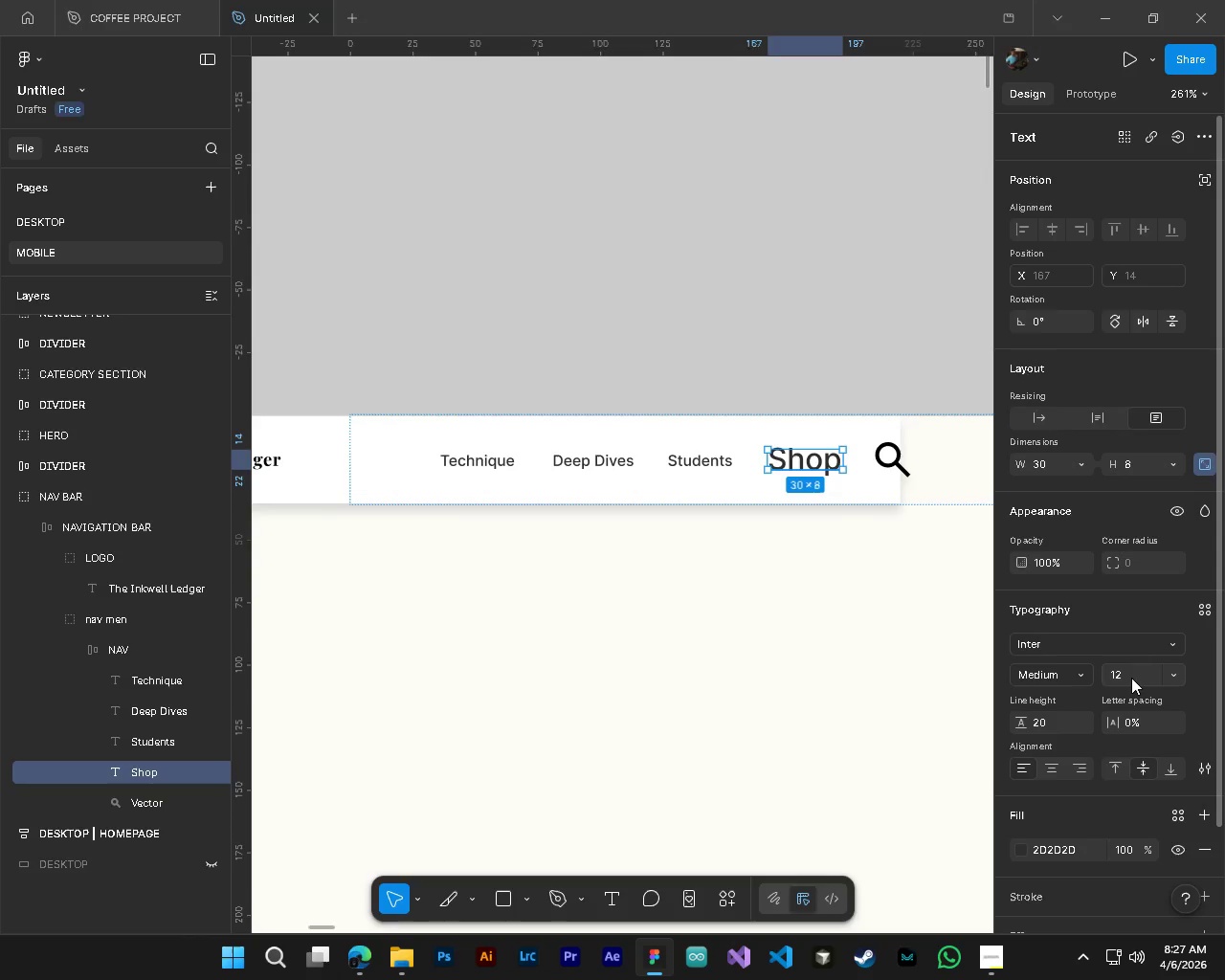 
left_click([1131, 678])
 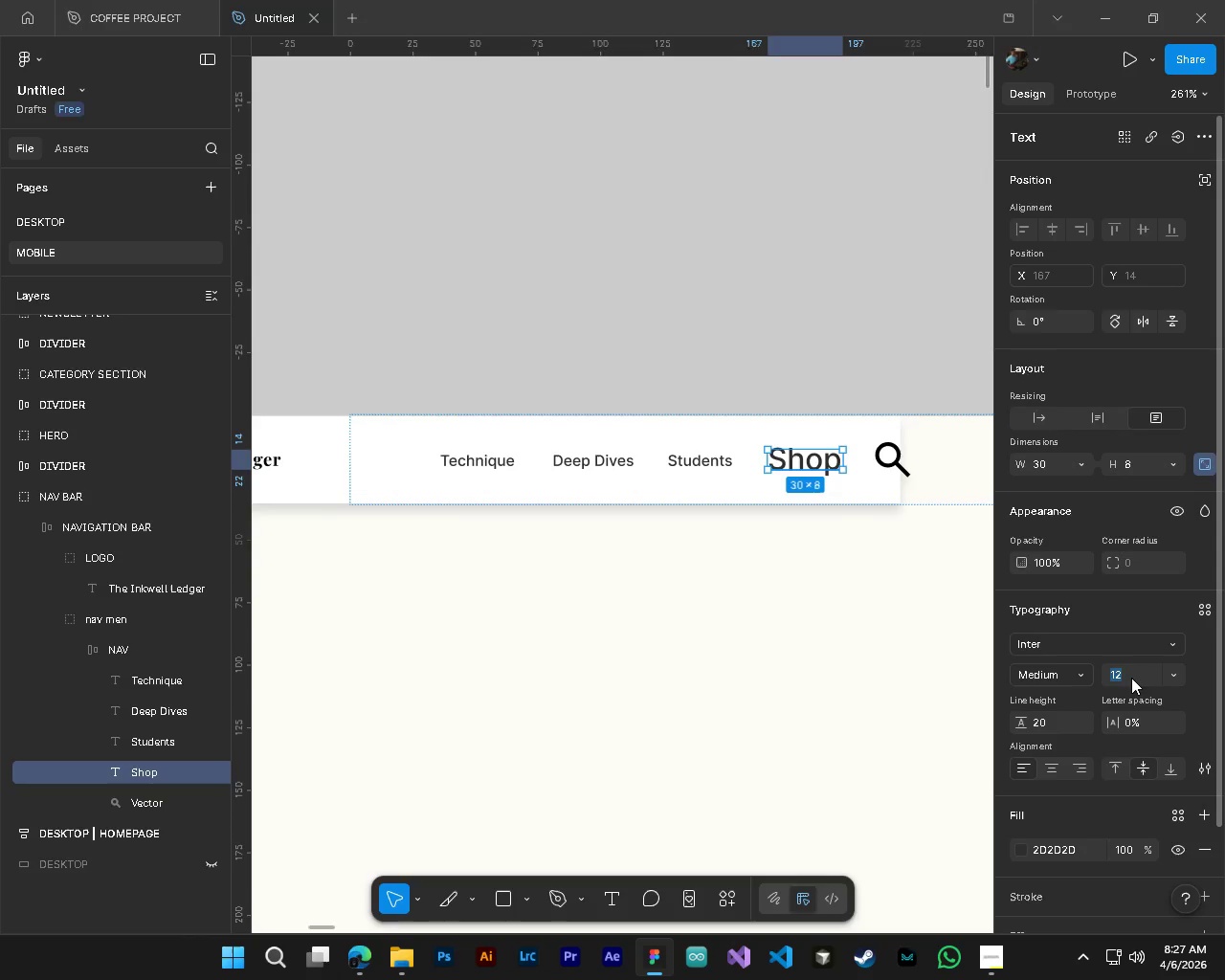 
key(Numpad6)
 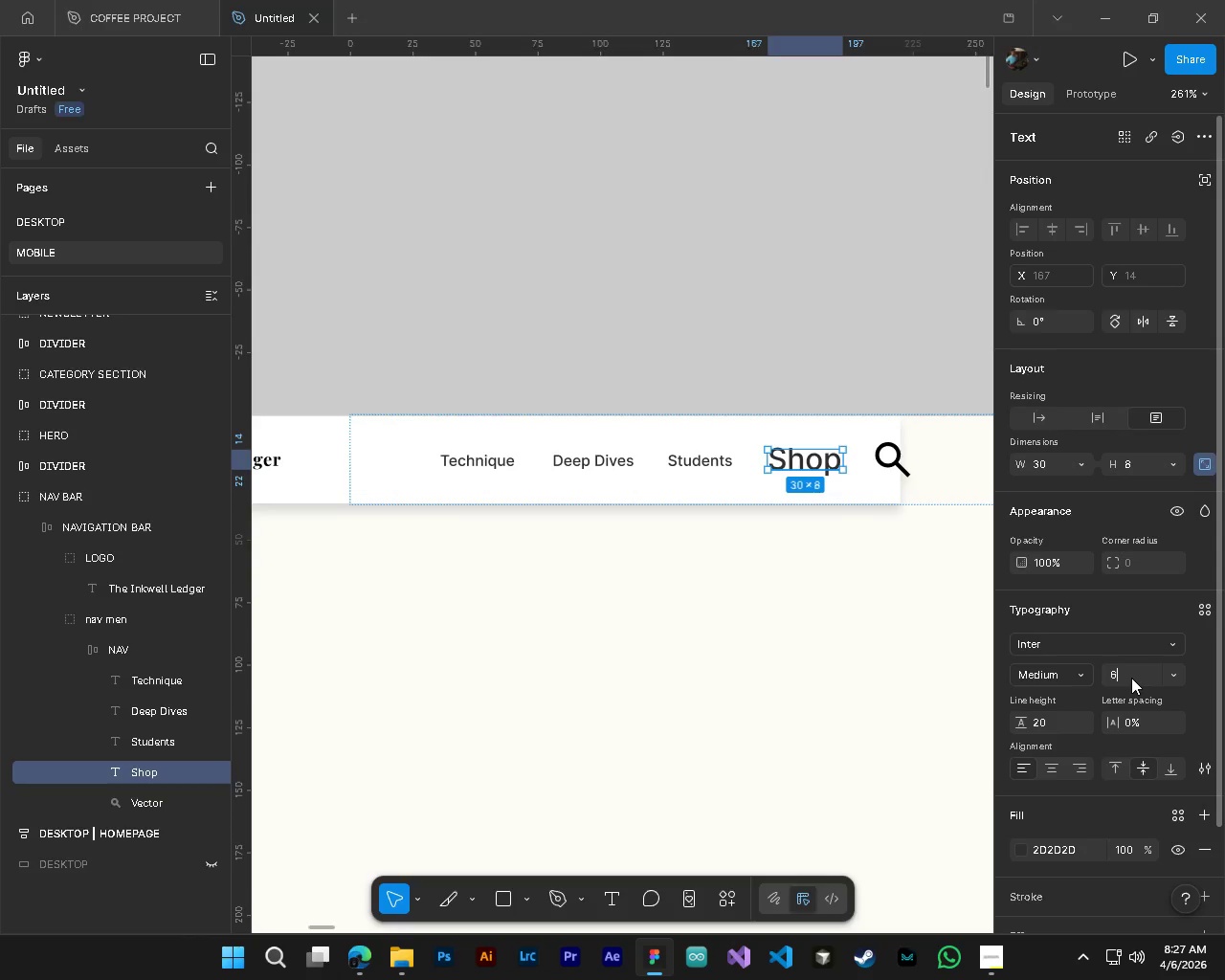 
key(NumpadEnter)
 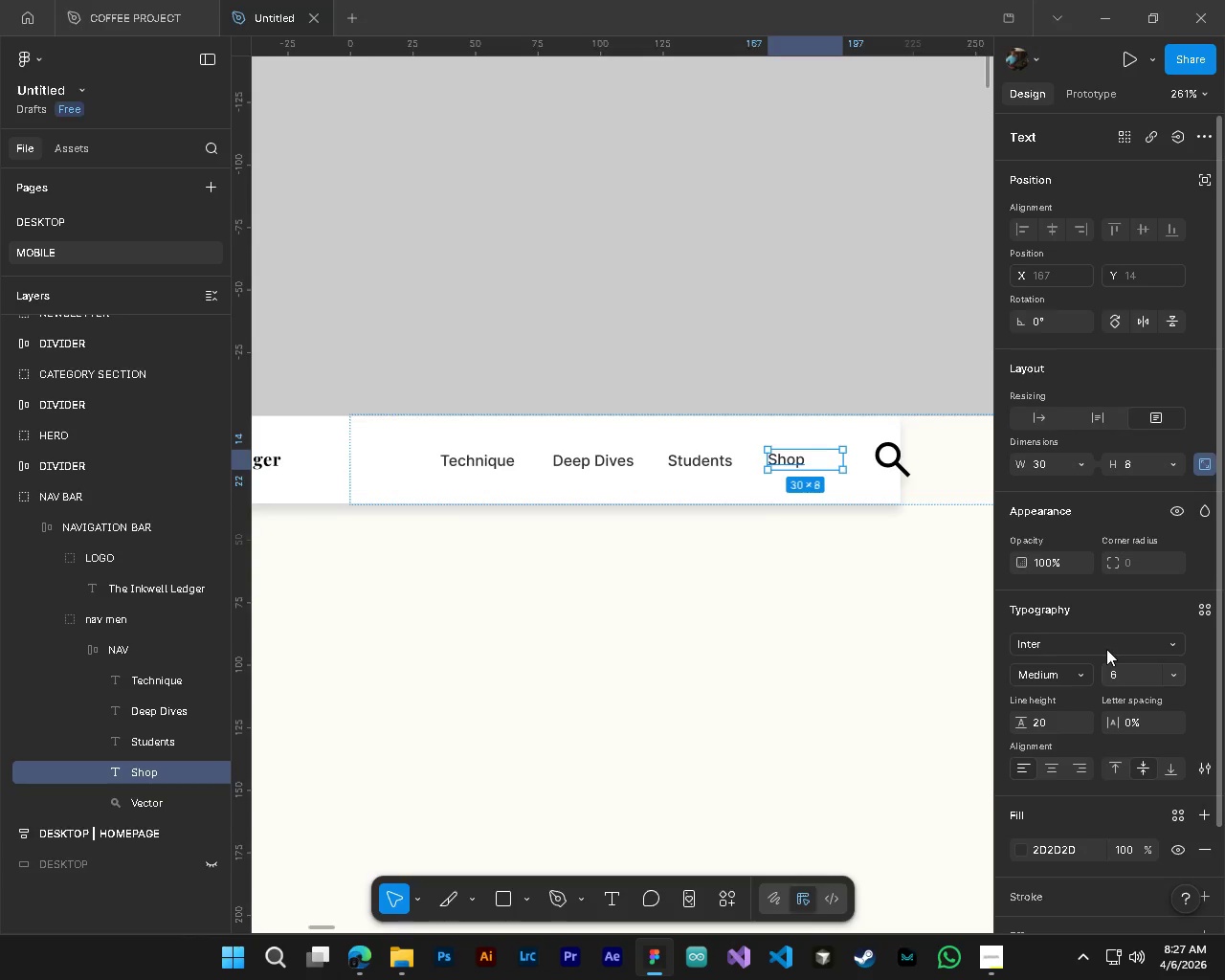 
hold_key(key=ControlLeft, duration=0.53)
 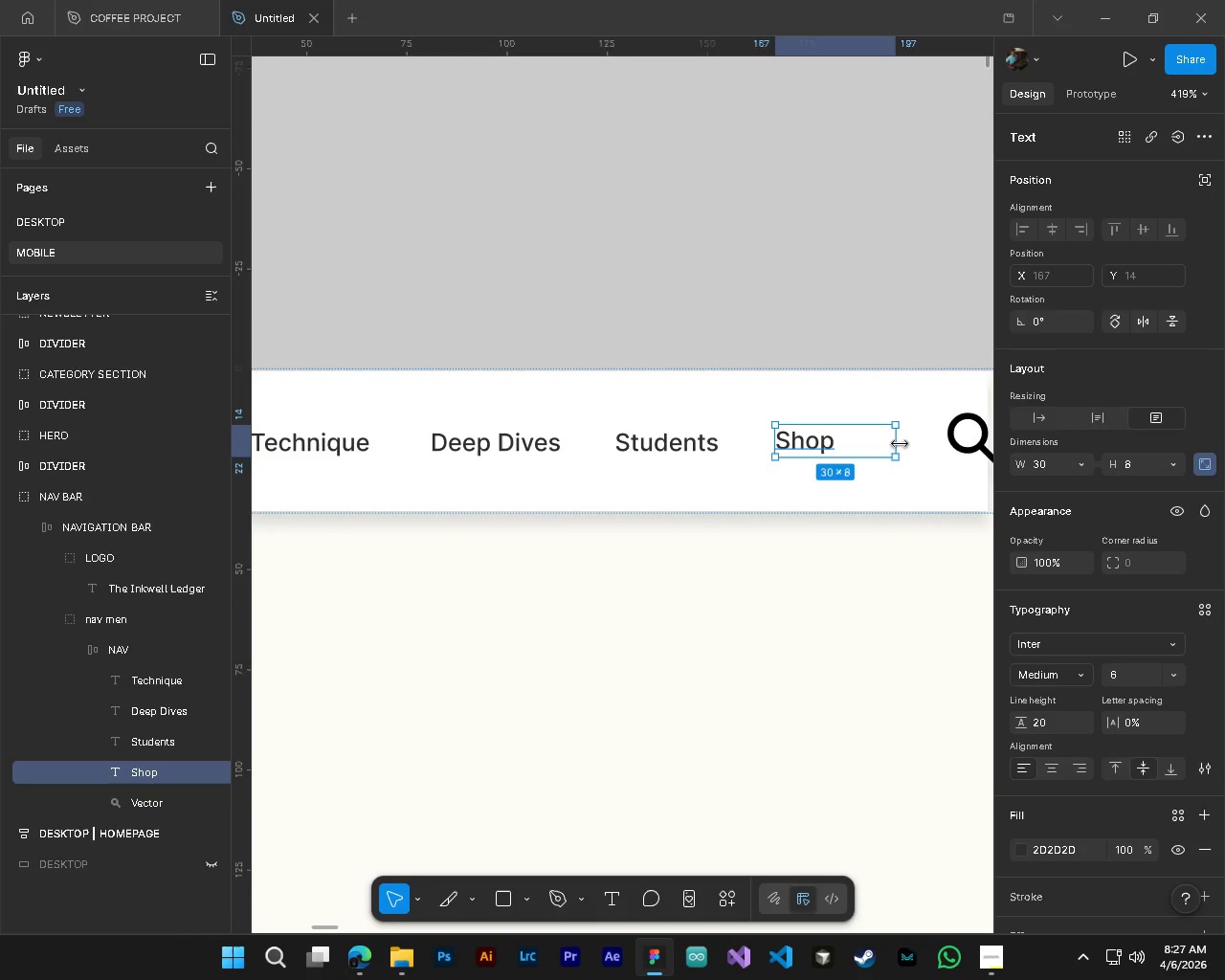 
hold_key(key=AltLeft, duration=0.48)
 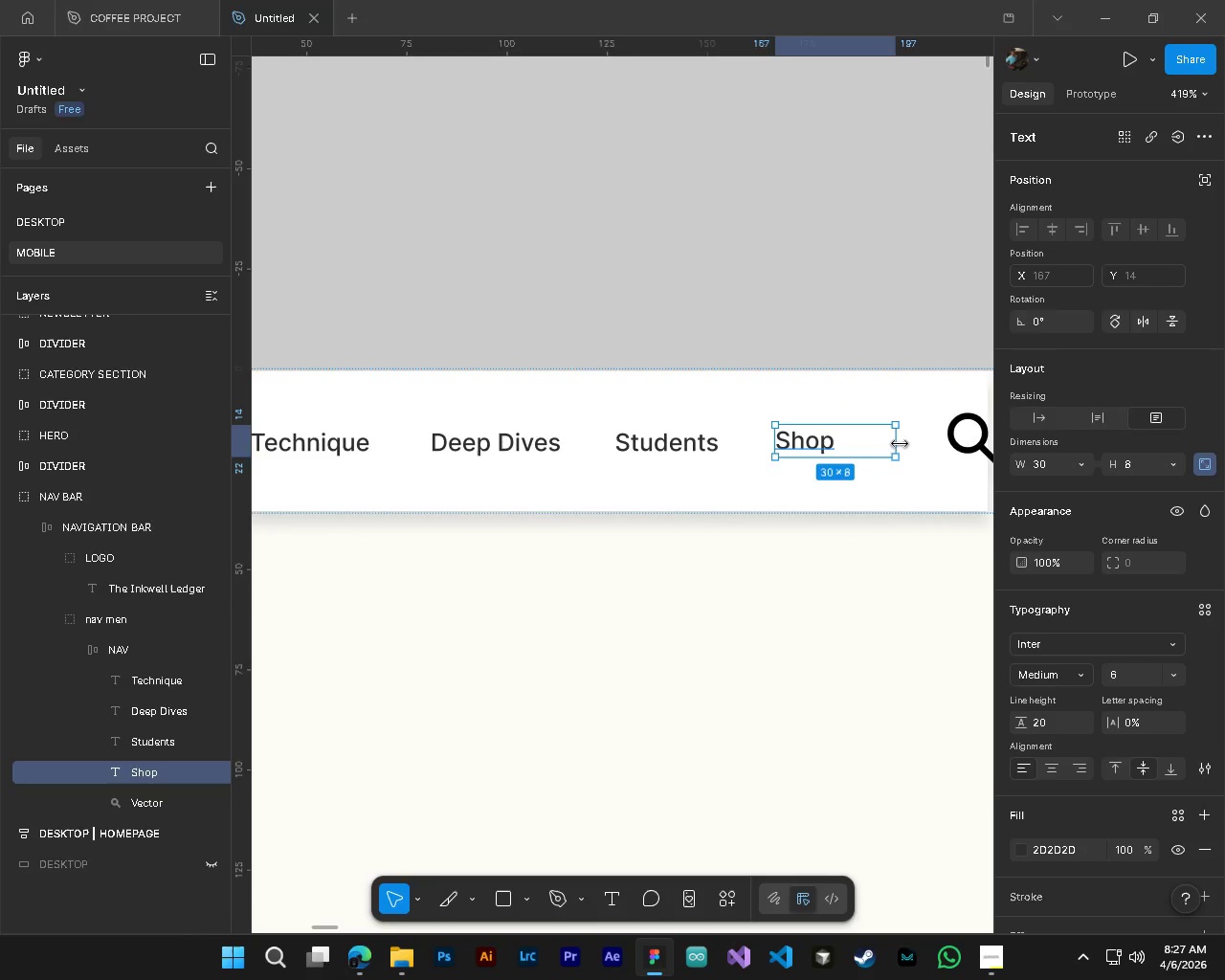 
scroll: coordinate [985, 608], scroll_direction: up, amount: 4.0
 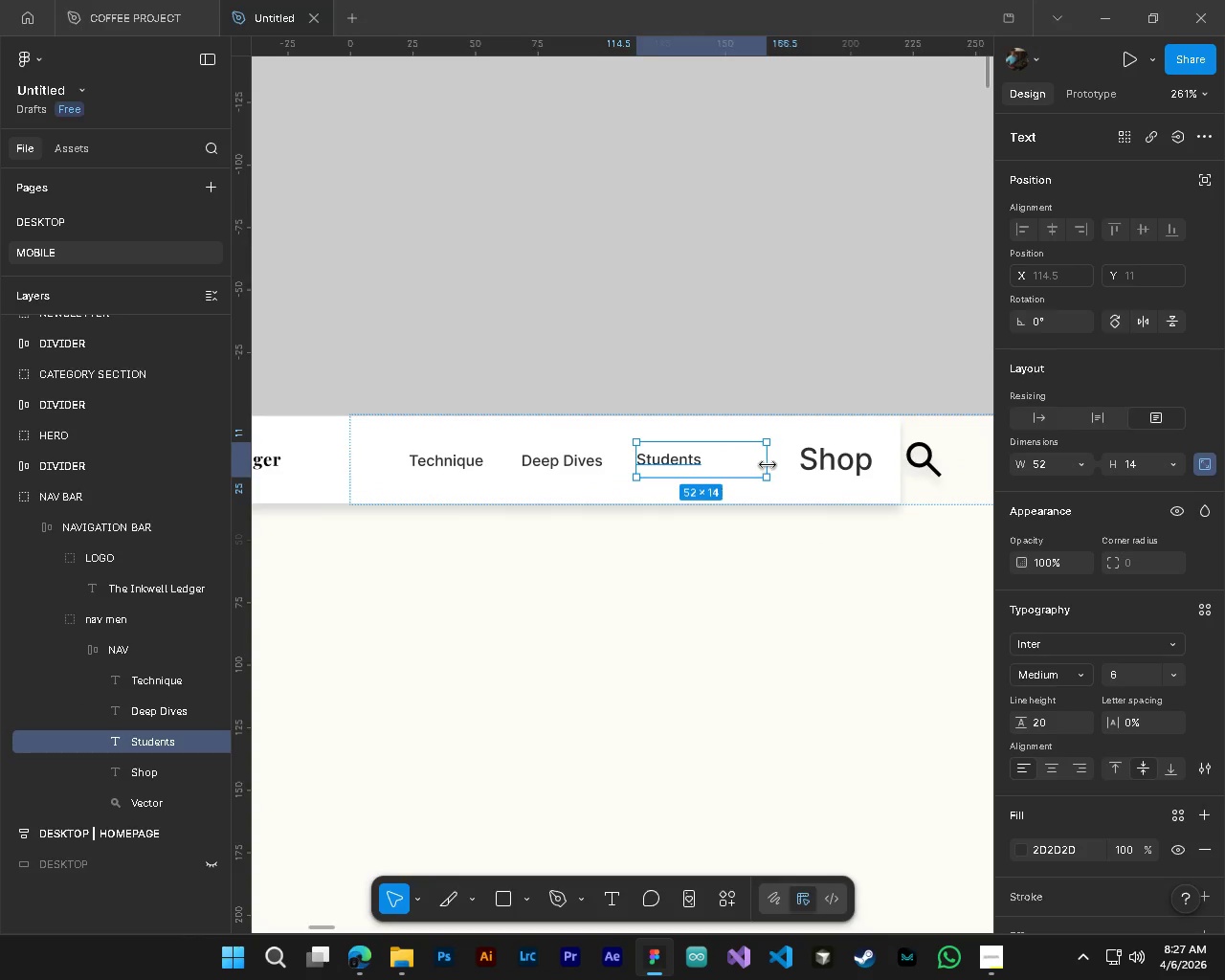 
left_click_drag(start_coordinate=[900, 444], to_coordinate=[847, 447])
 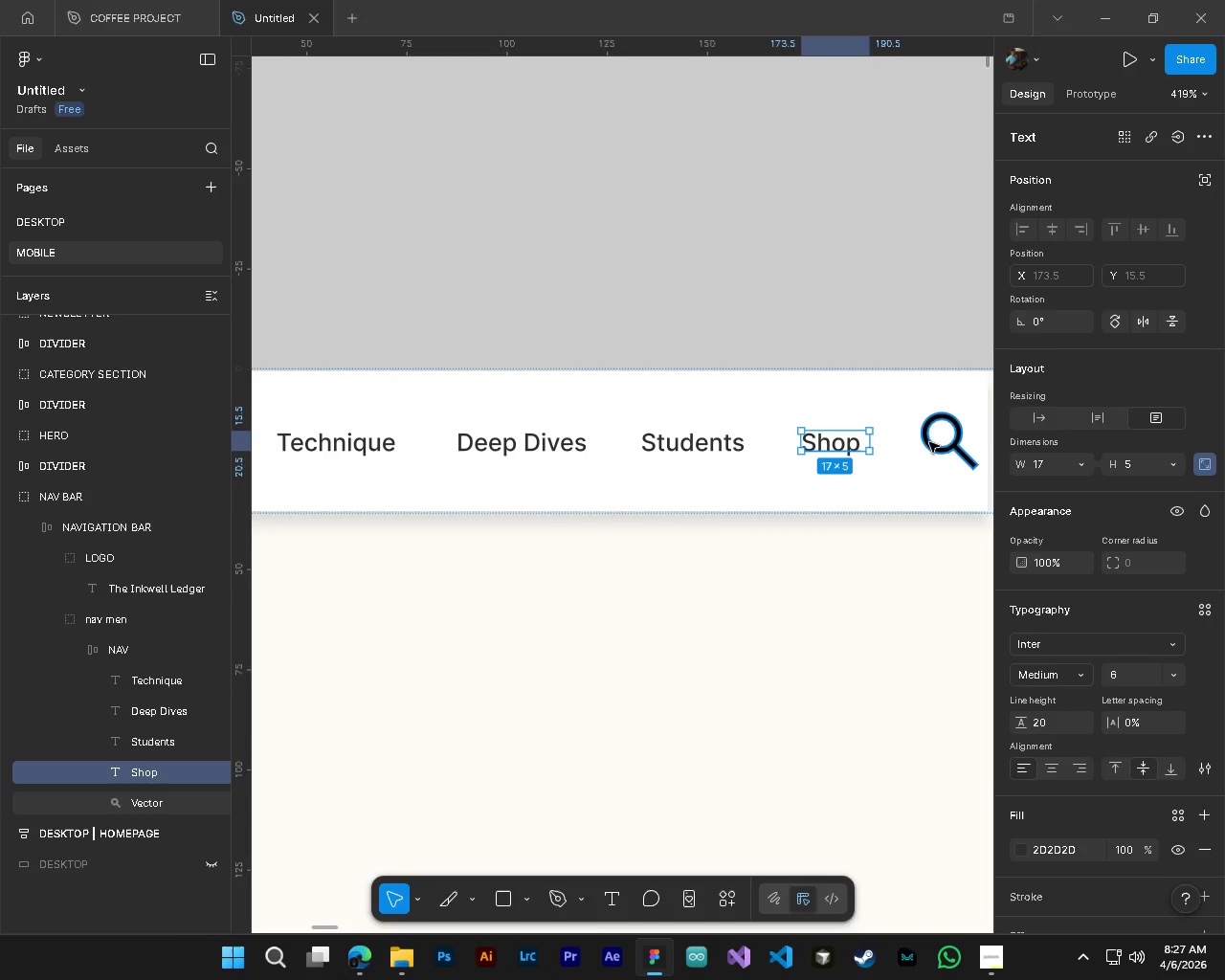 
hold_key(key=ControlLeft, duration=0.8)
left_click([931, 442])
 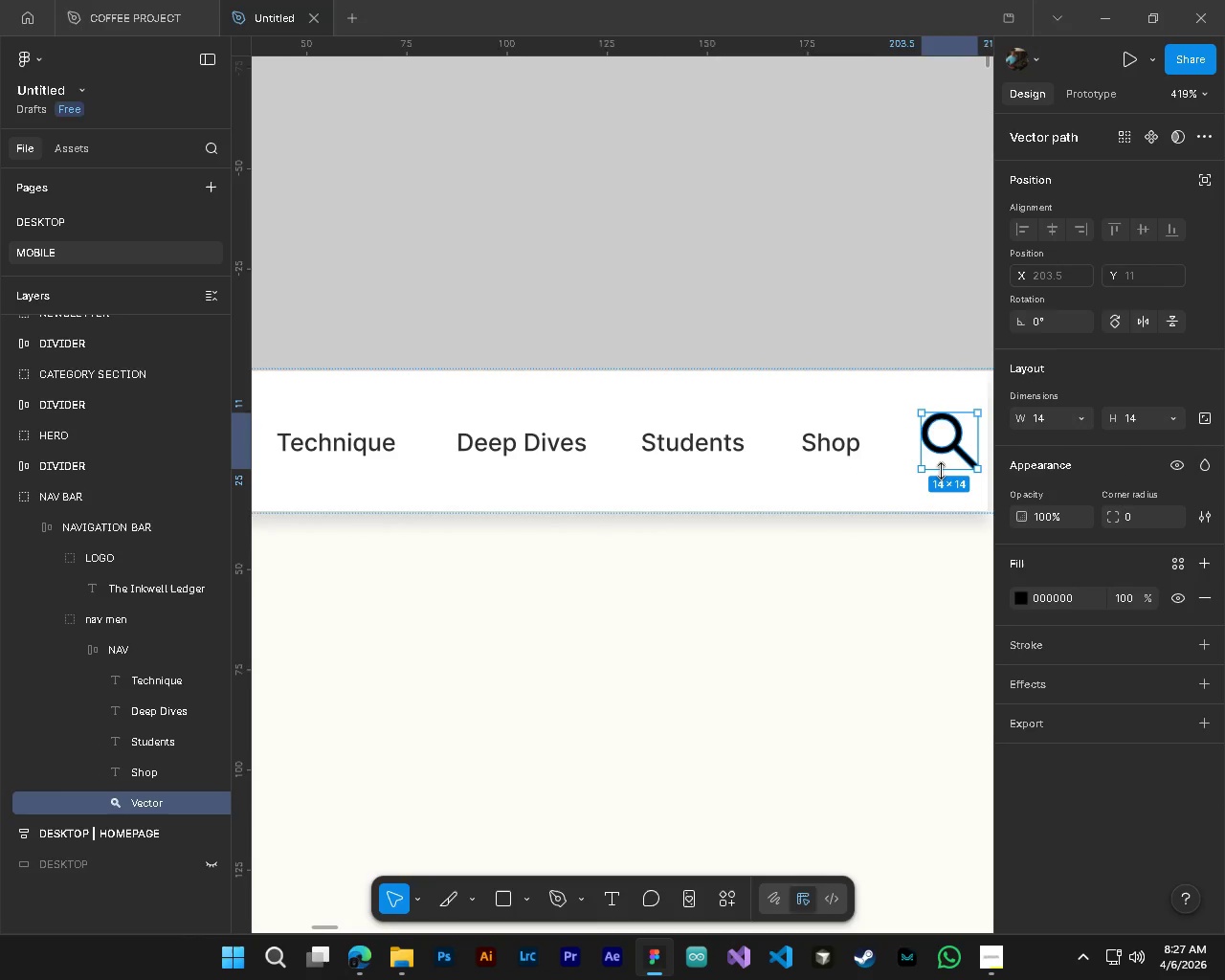 
hold_key(key=ShiftLeft, duration=1.5)
 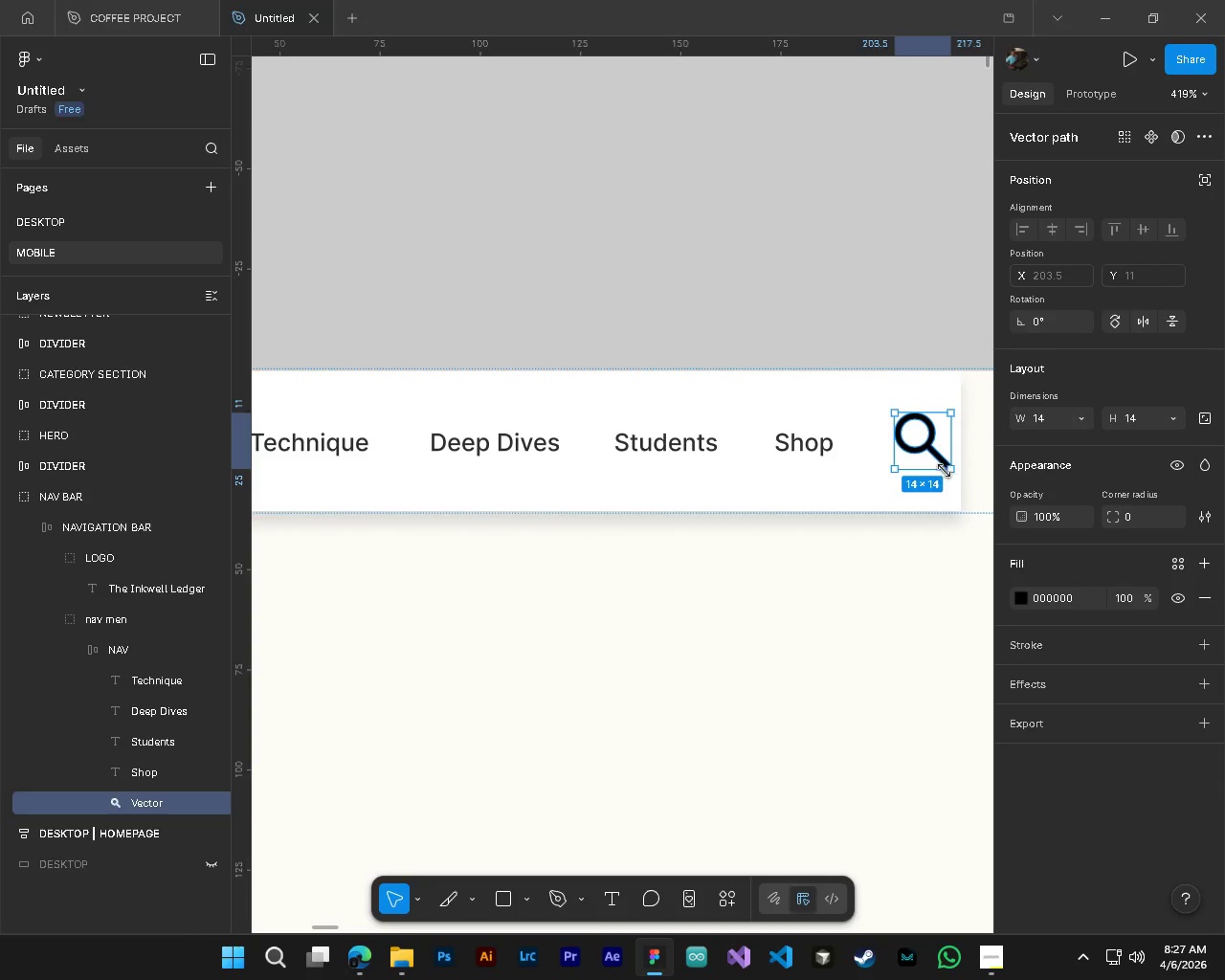 
hold_key(key=ShiftLeft, duration=1.52)
left_click_drag(start_coordinate=[951, 472], to_coordinate=[933, 458])
 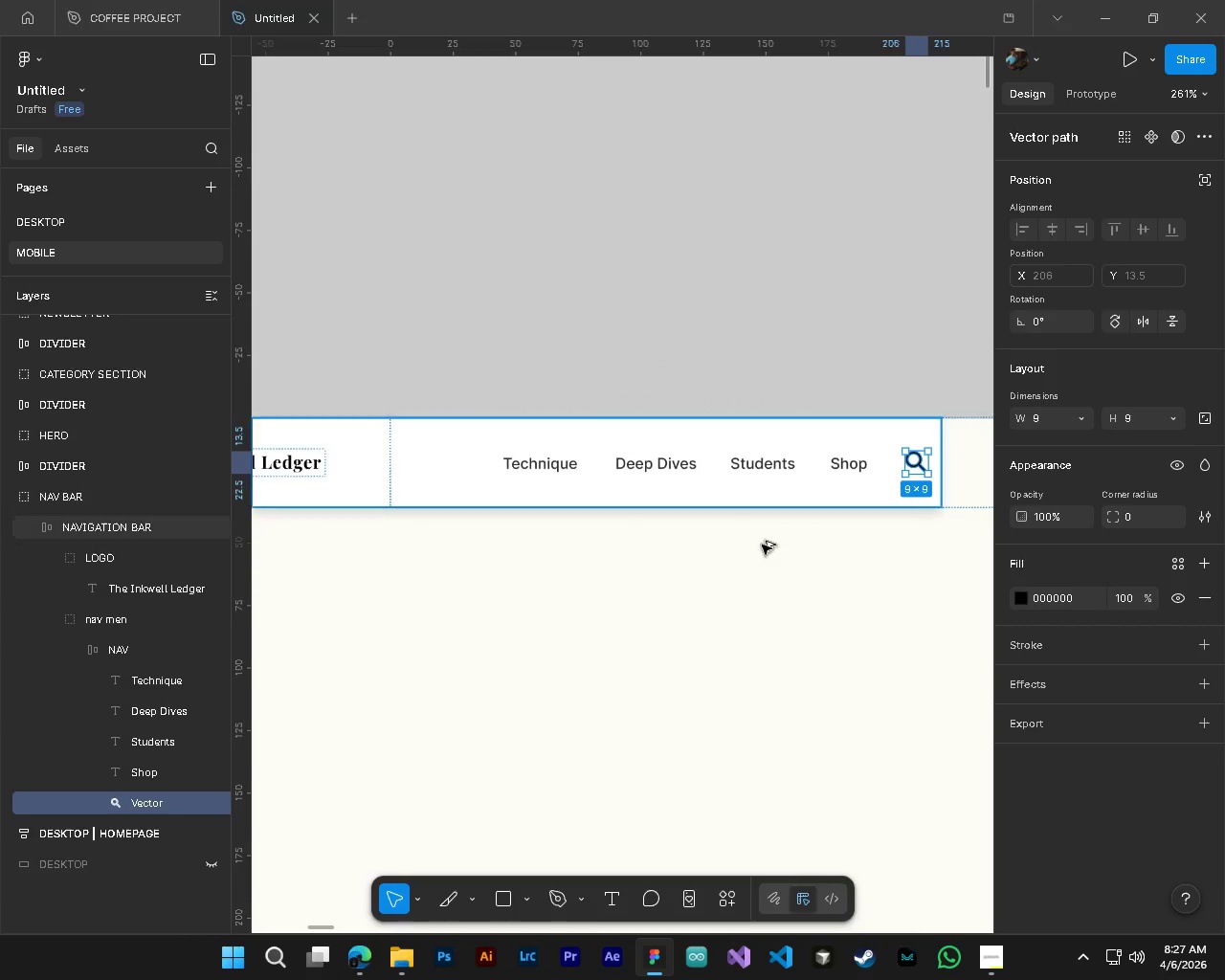 
hold_key(key=ShiftLeft, duration=1.51)
 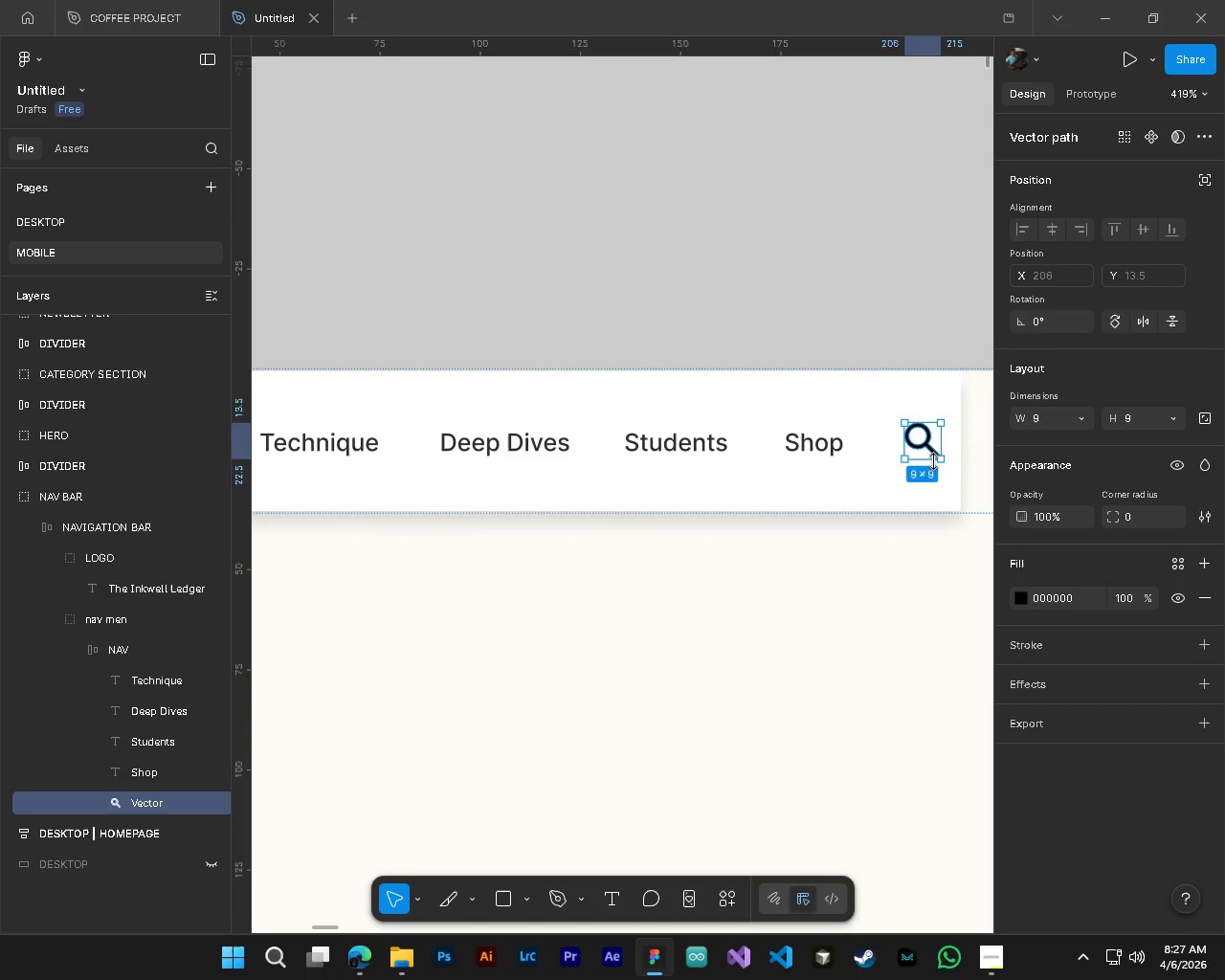 
scroll: coordinate [760, 490], scroll_direction: up, amount: 4.0
 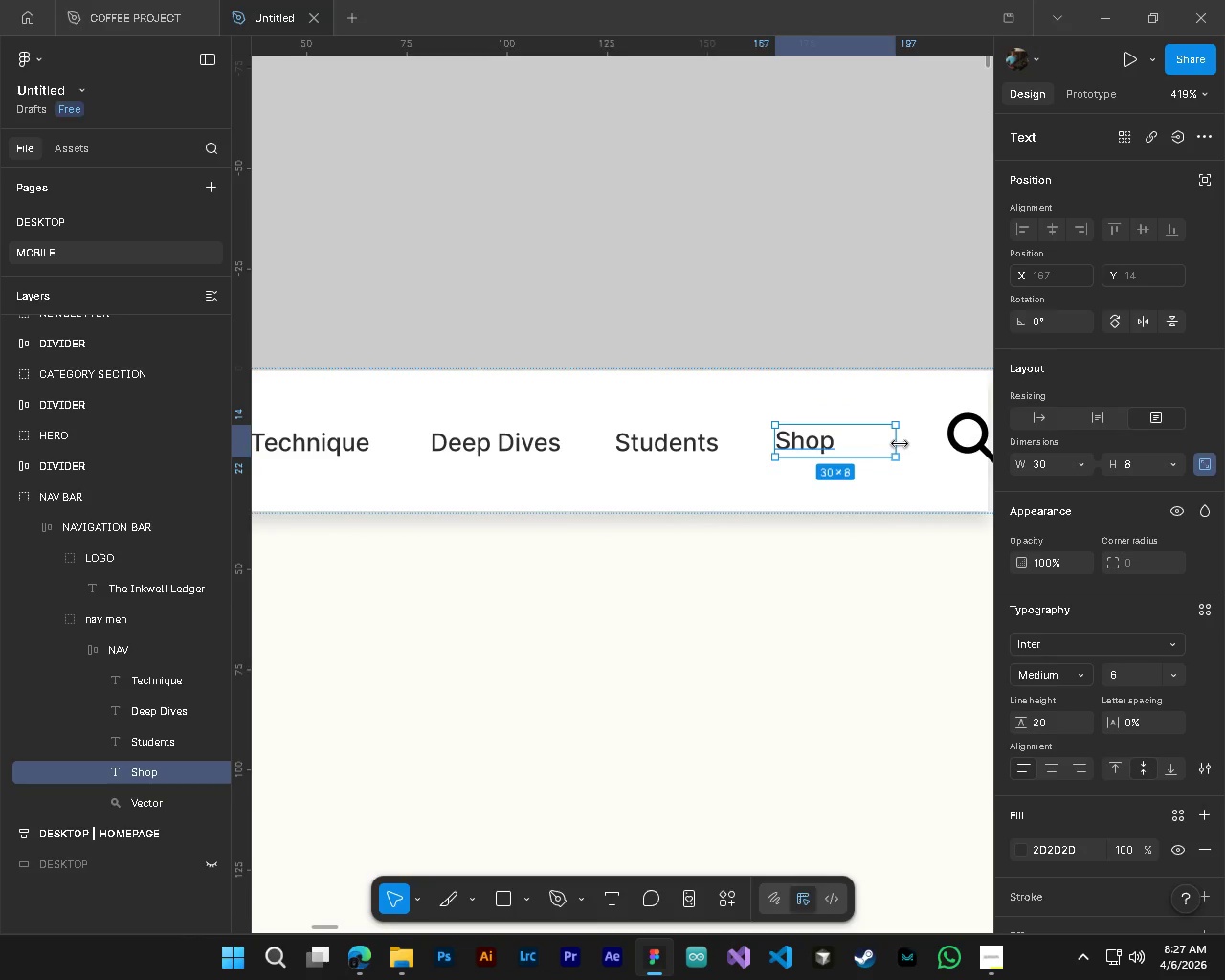 
hold_key(key=ShiftLeft, duration=0.55)
 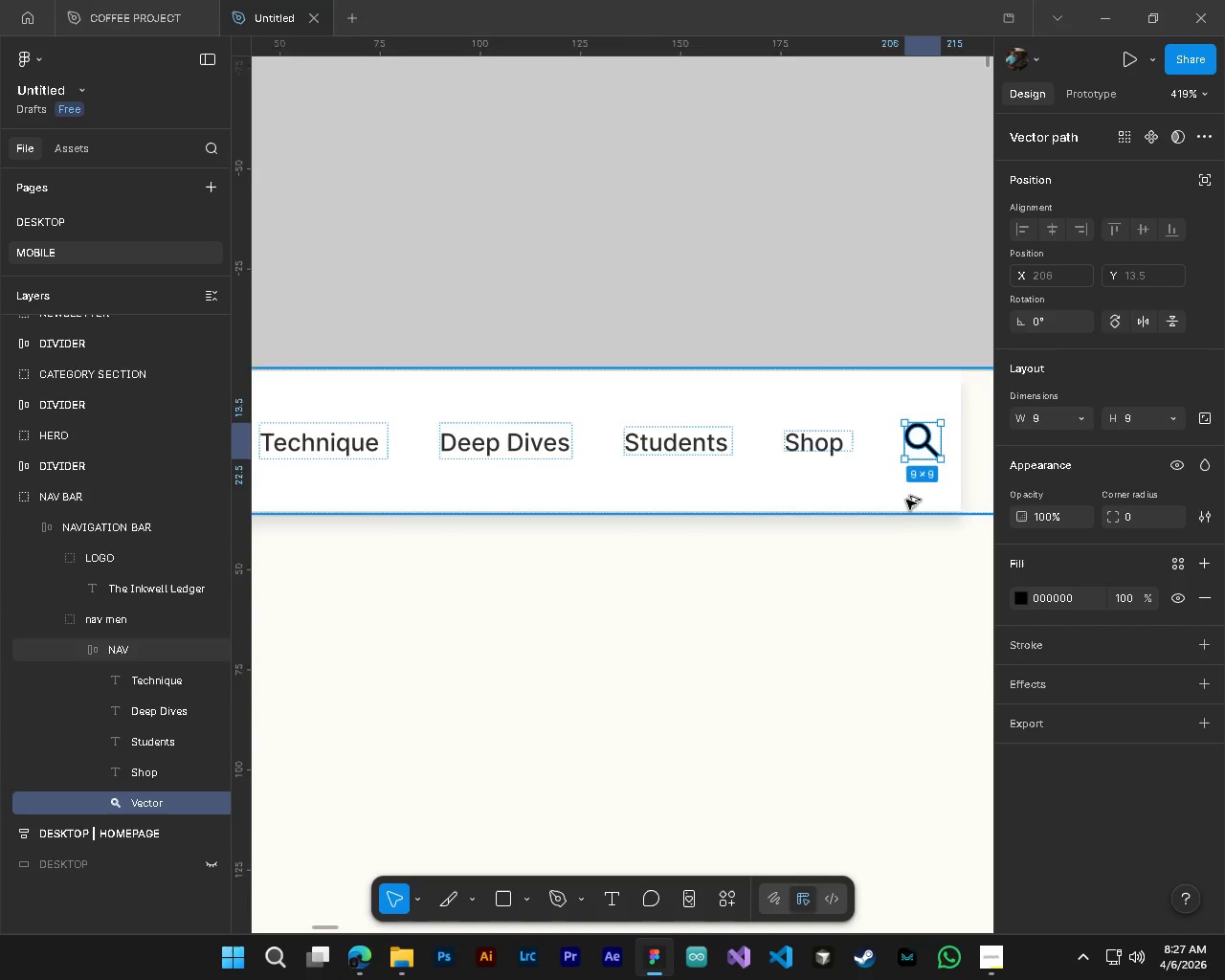 
key(Alt+AltLeft)
 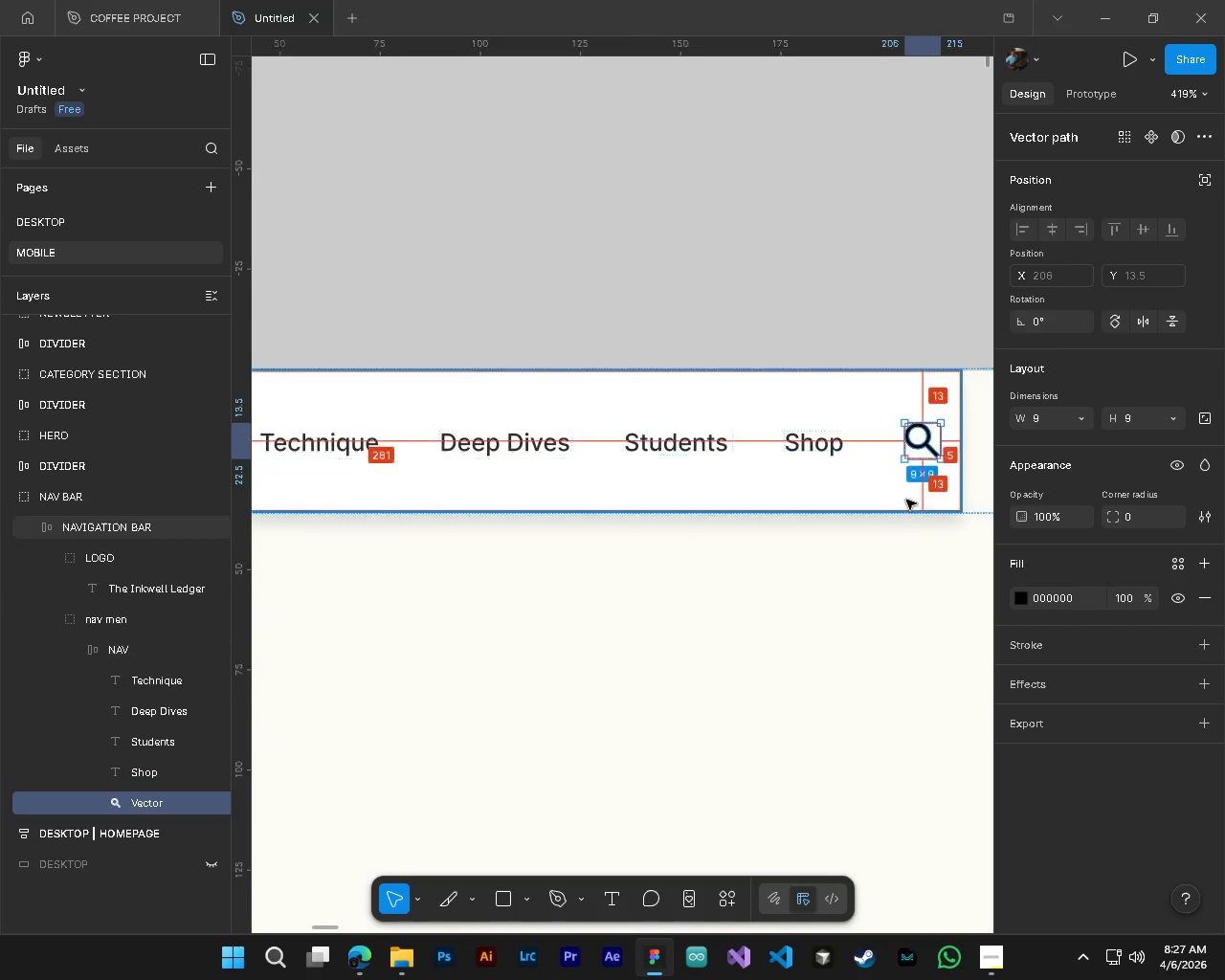 
hold_key(key=ControlLeft, duration=0.41)
 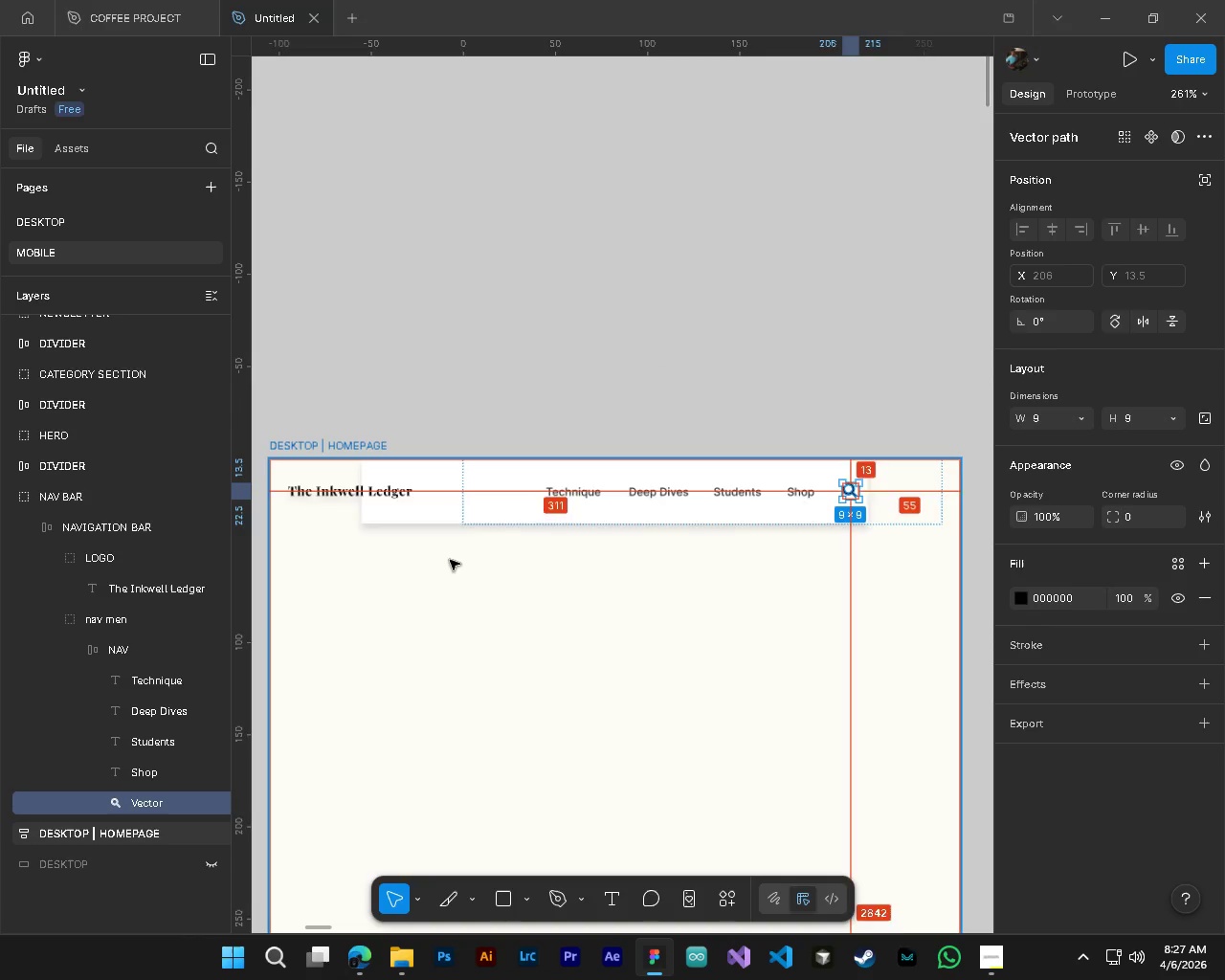 
key(Alt+Control+AltLeft)
 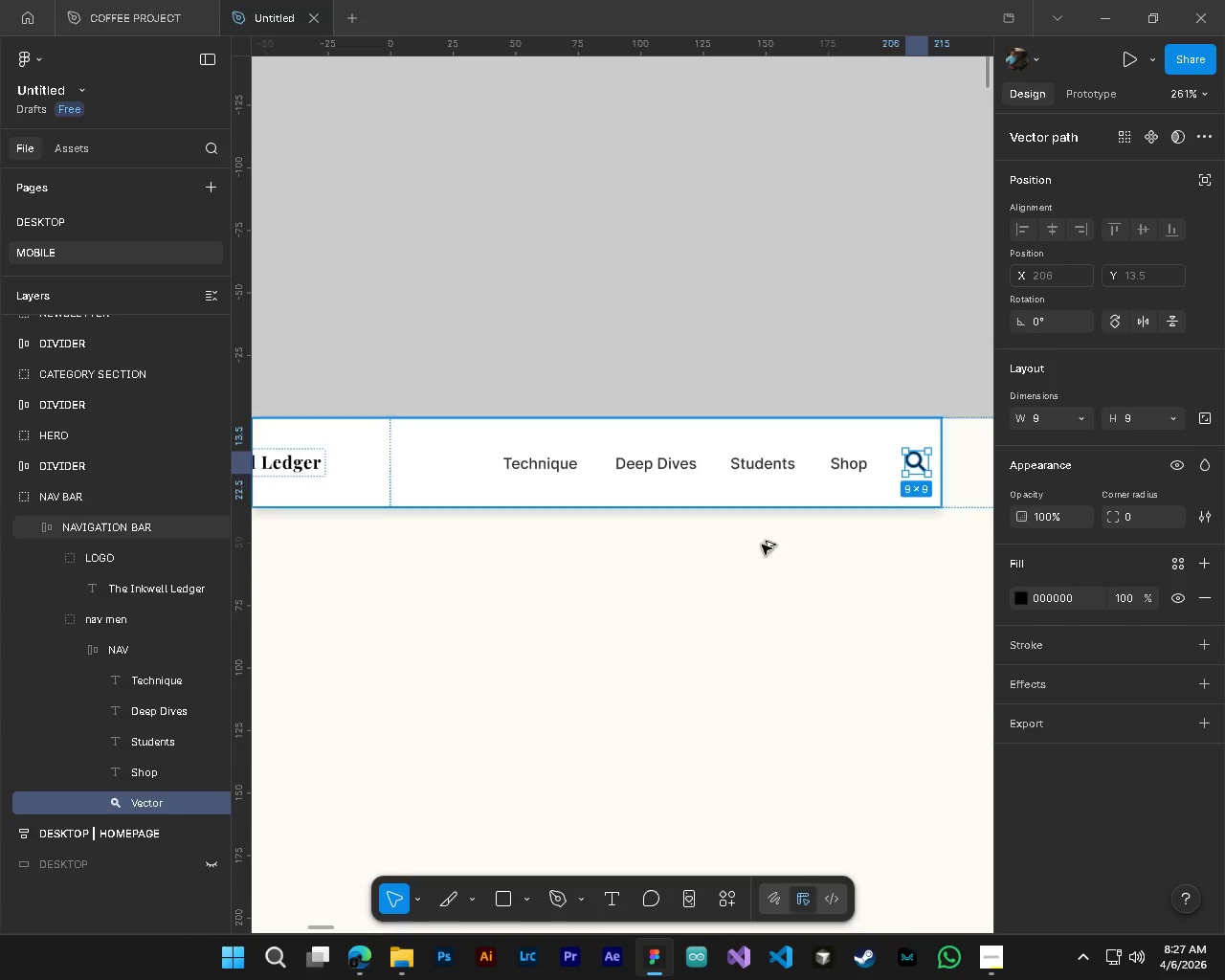 
key(Alt+Control+AltLeft)
 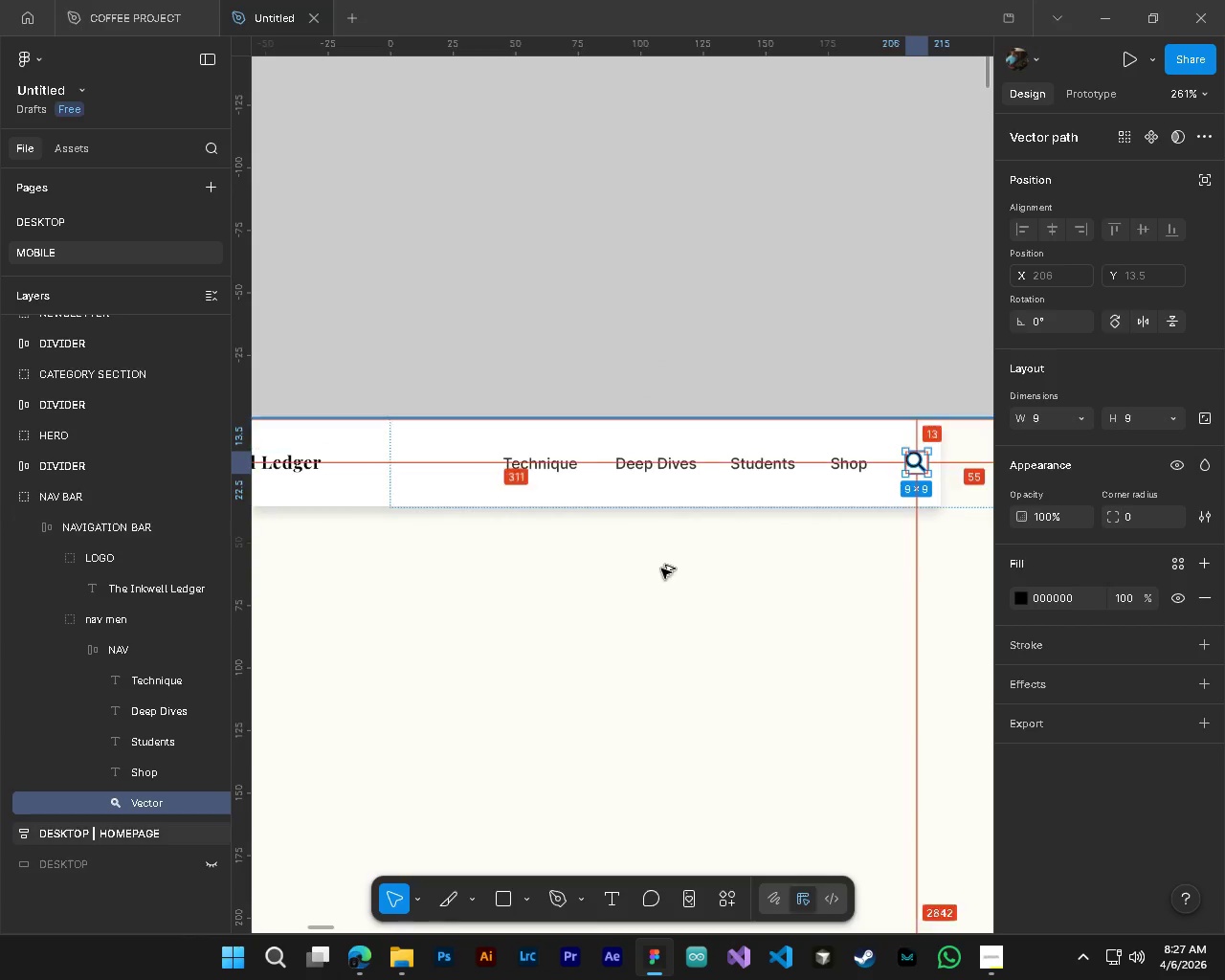 
key(Alt+Control+AltLeft)
 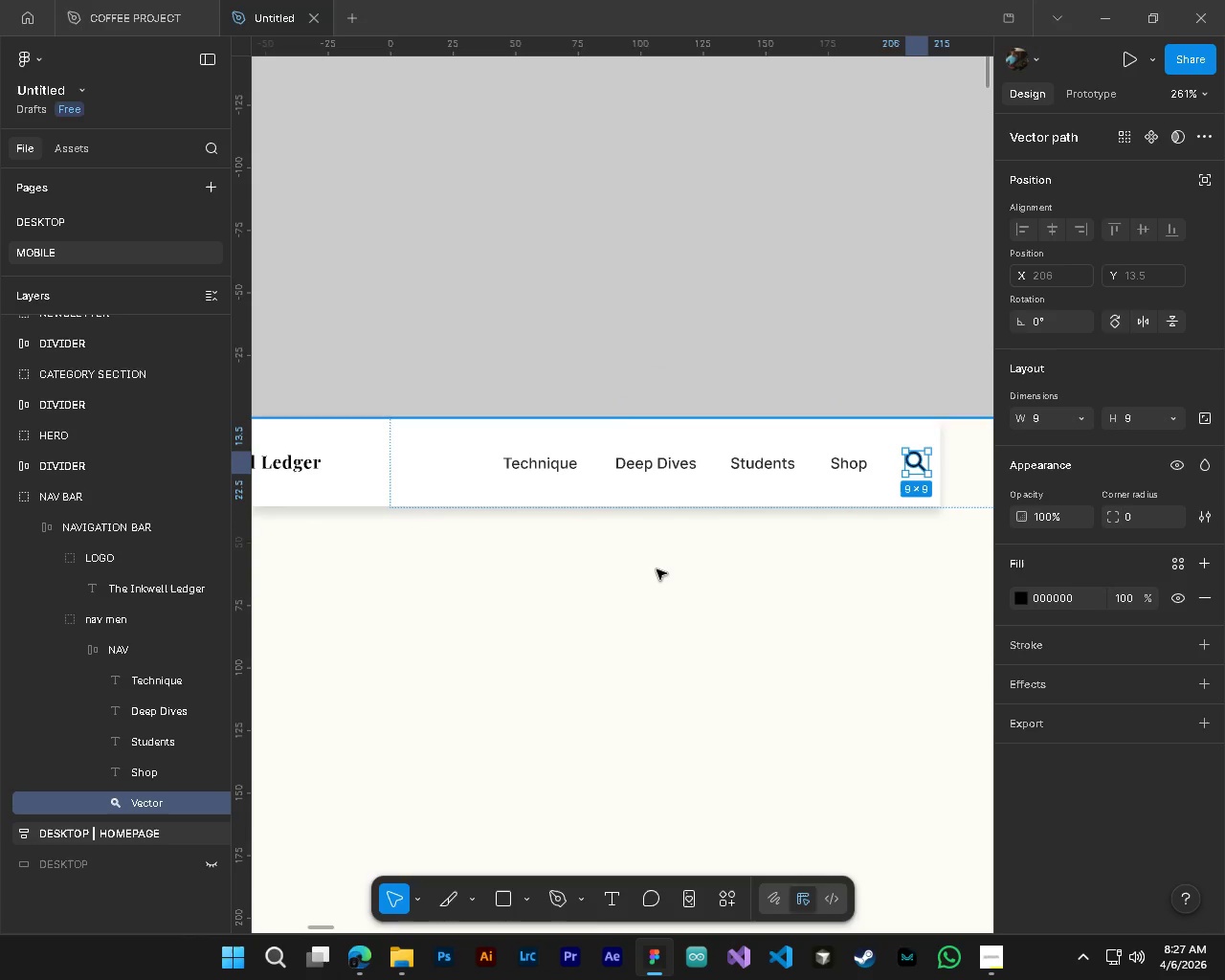 
key(Alt+Control+AltLeft)
 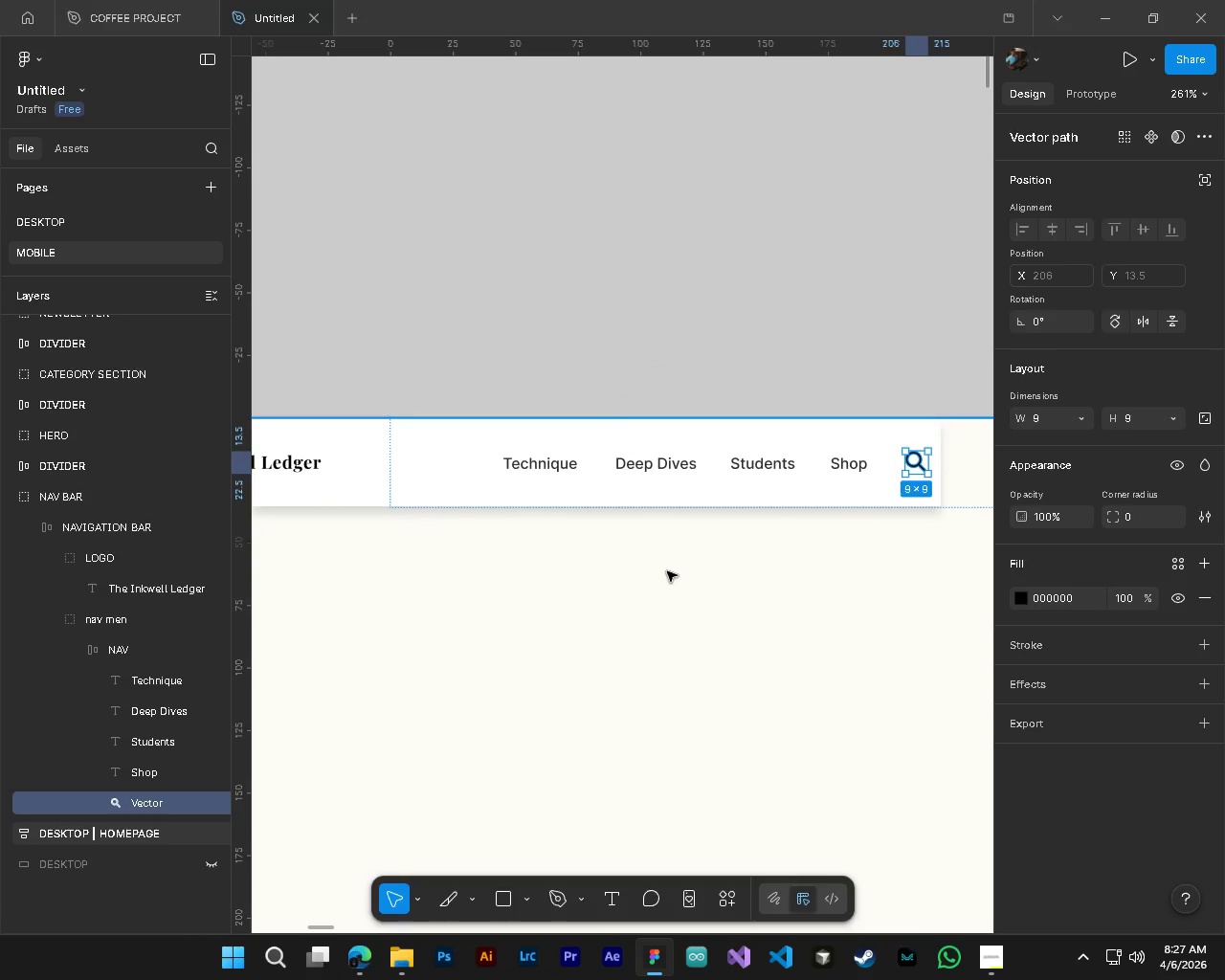 
key(Alt+Control+AltLeft)
 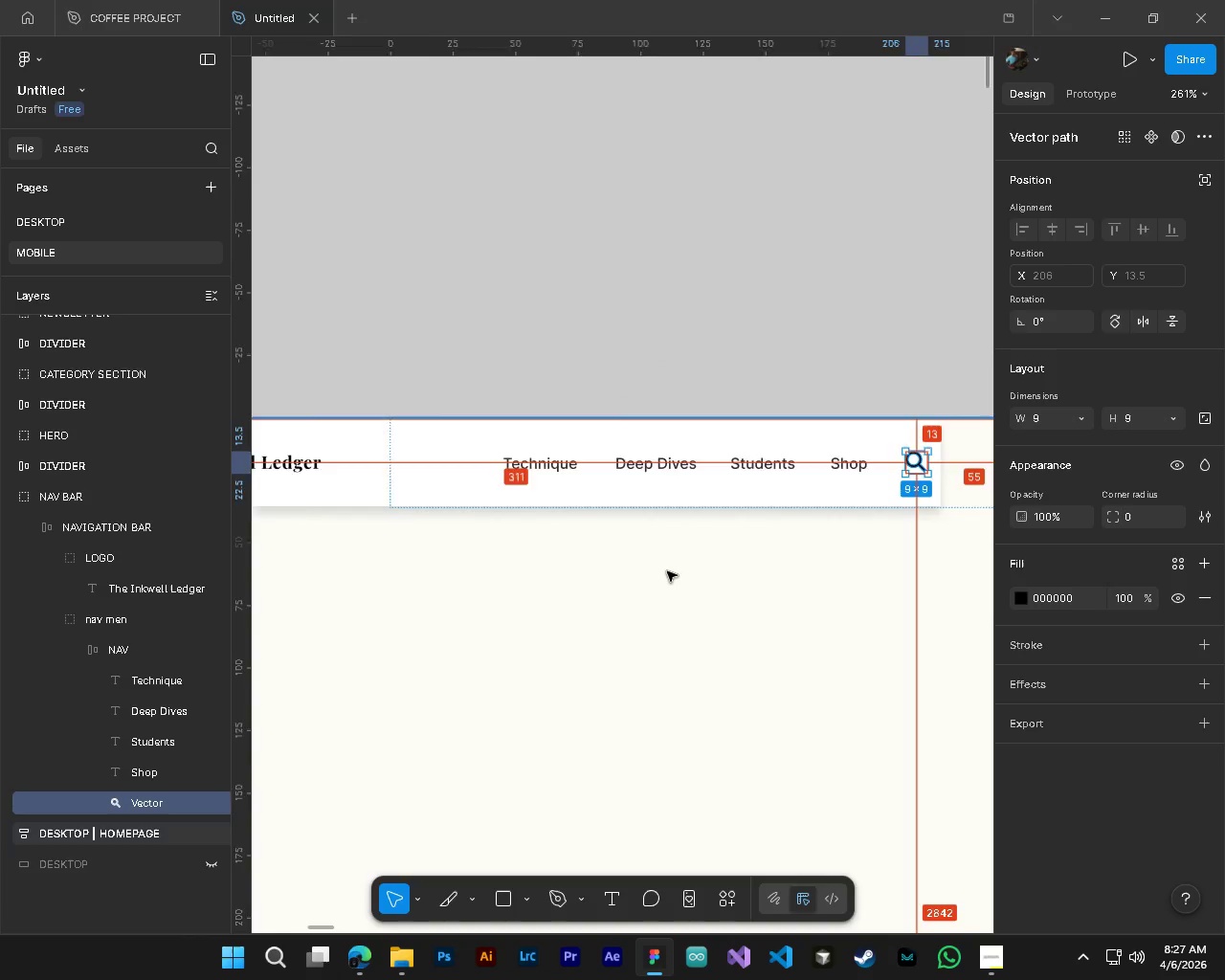 
hold_key(key=ControlLeft, duration=0.34)
 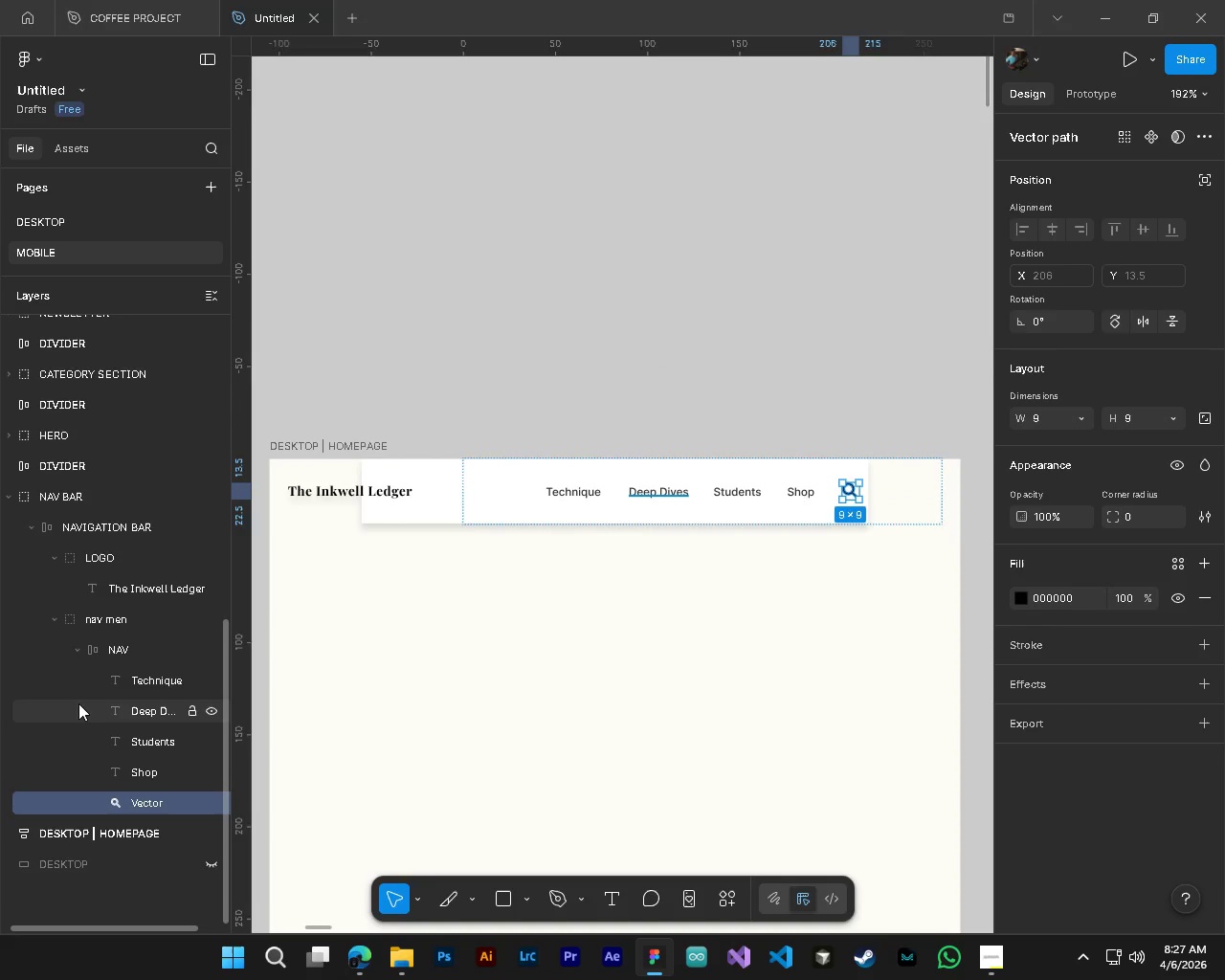 
key(Alt+Control+AltLeft)
 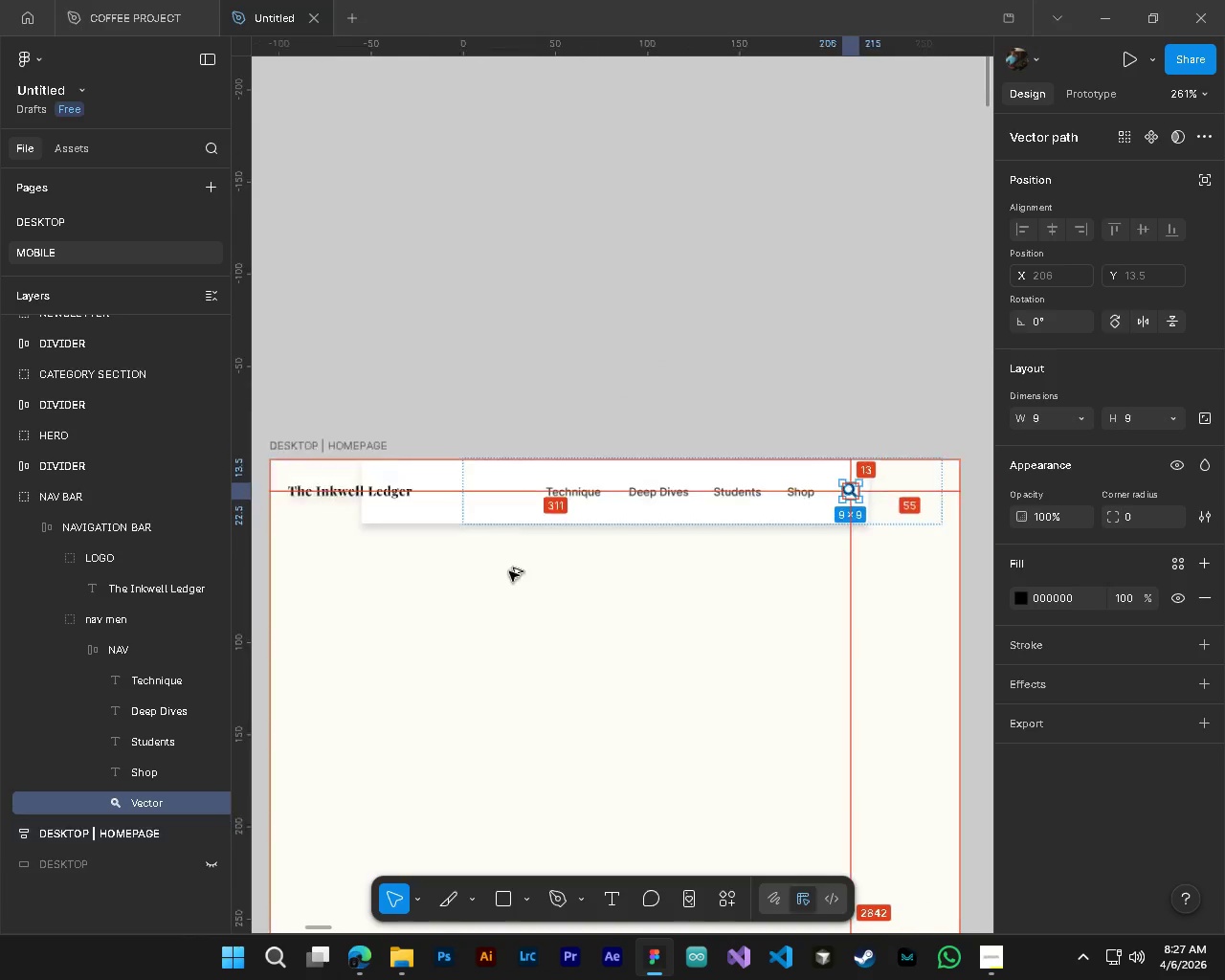 
key(Alt+Control+AltLeft)
 